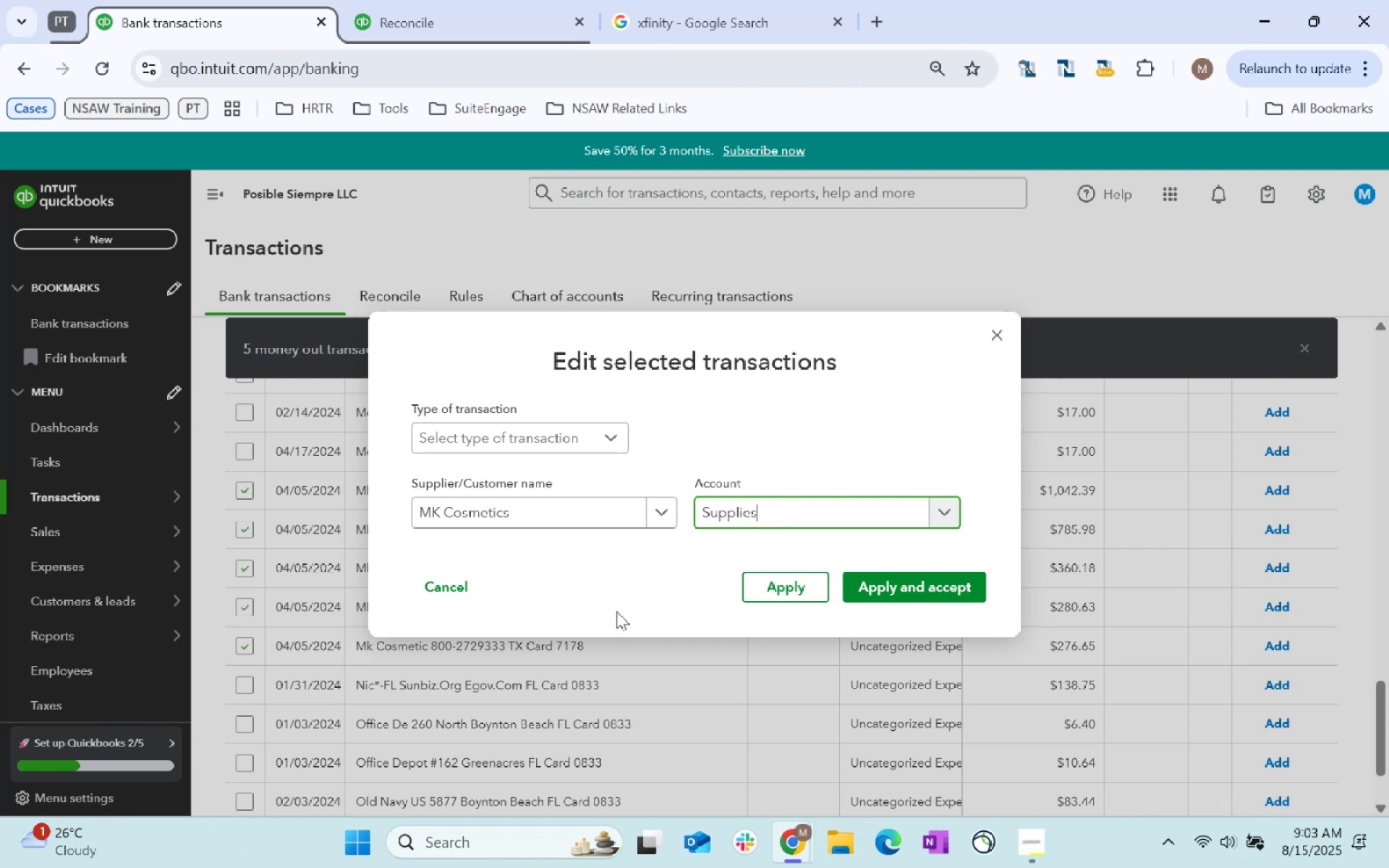 
wait(39.53)
 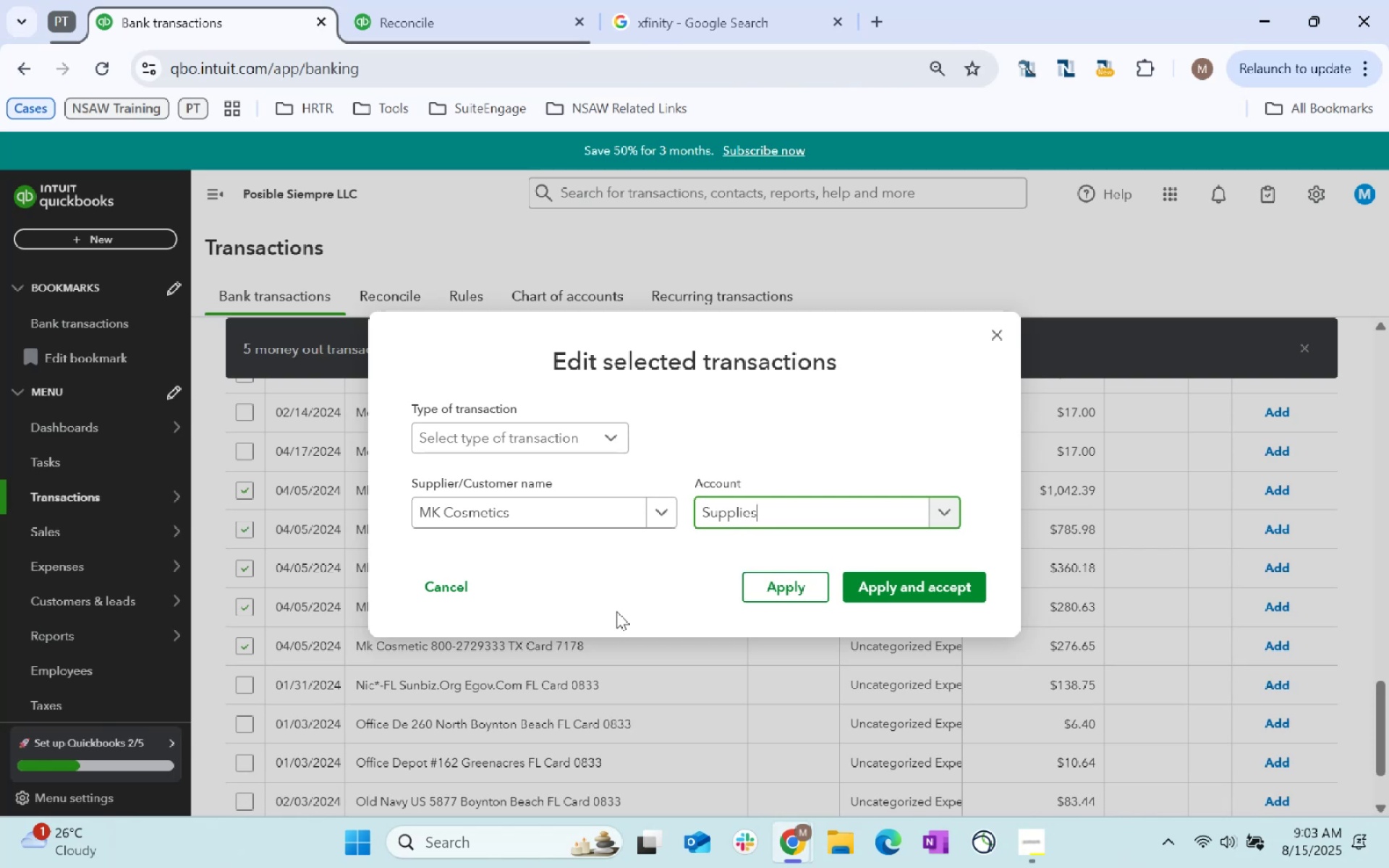 
left_click([919, 595])
 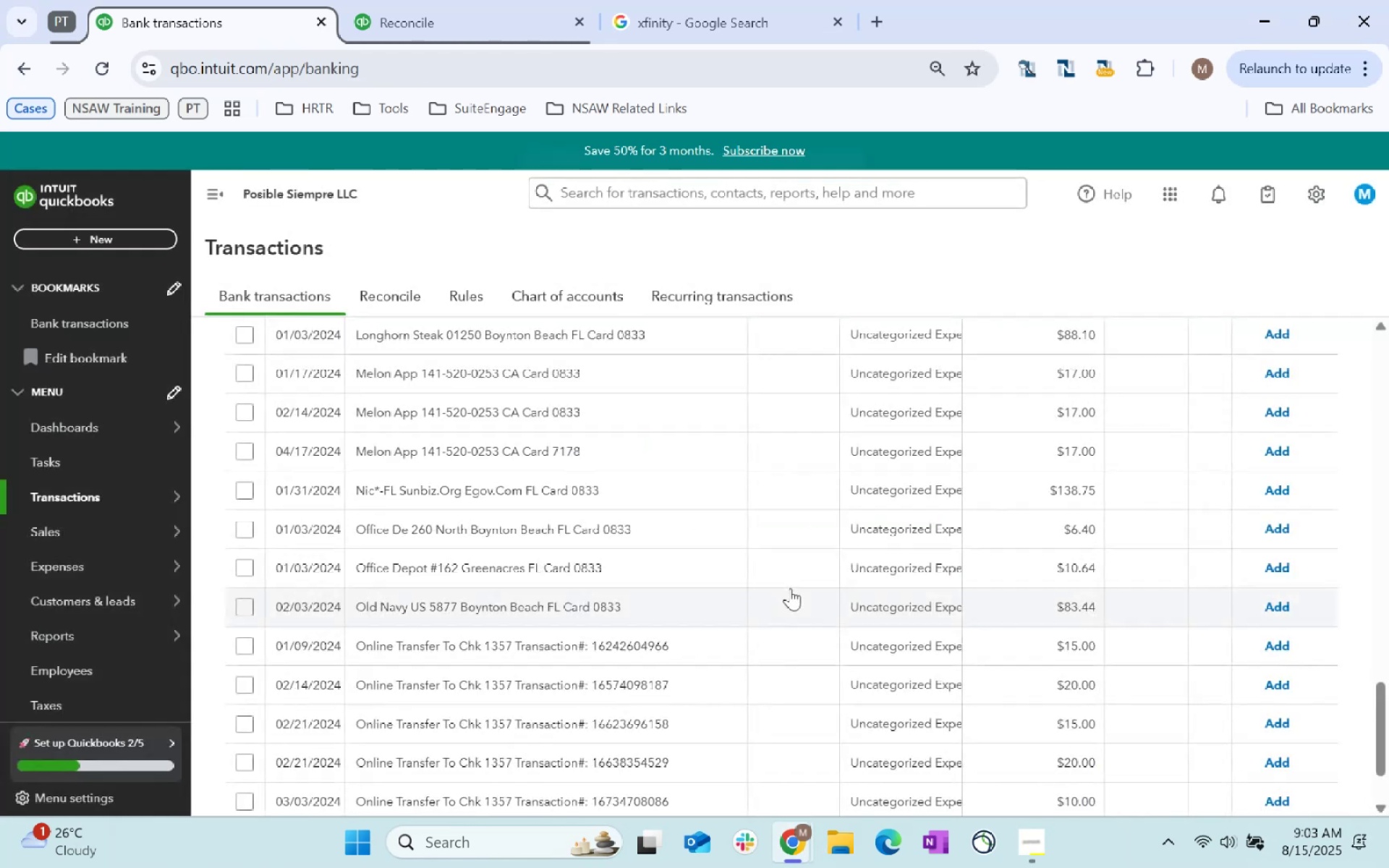 
scroll: coordinate [790, 597], scroll_direction: up, amount: 20.0
 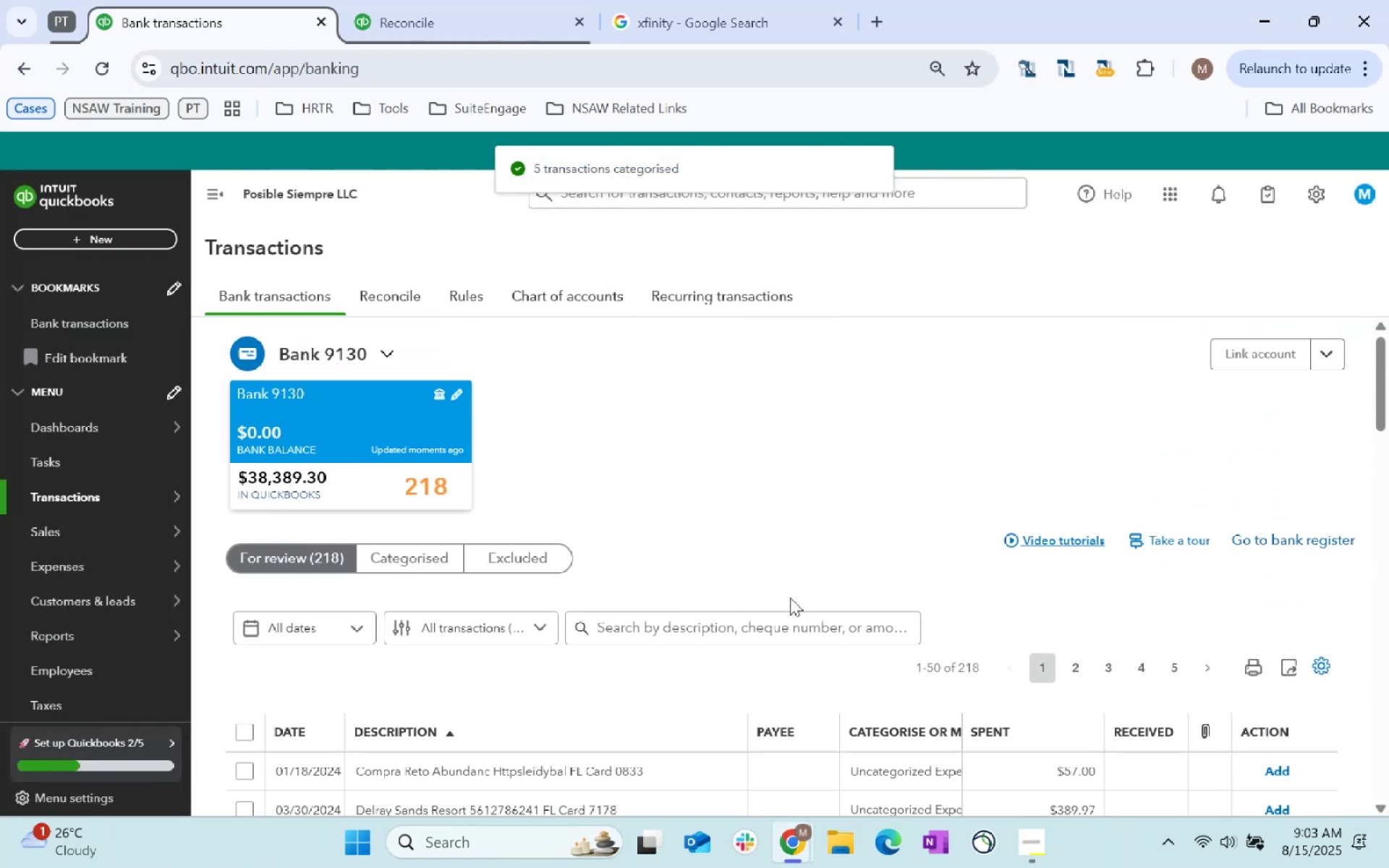 
scroll: coordinate [790, 597], scroll_direction: down, amount: 1.0
 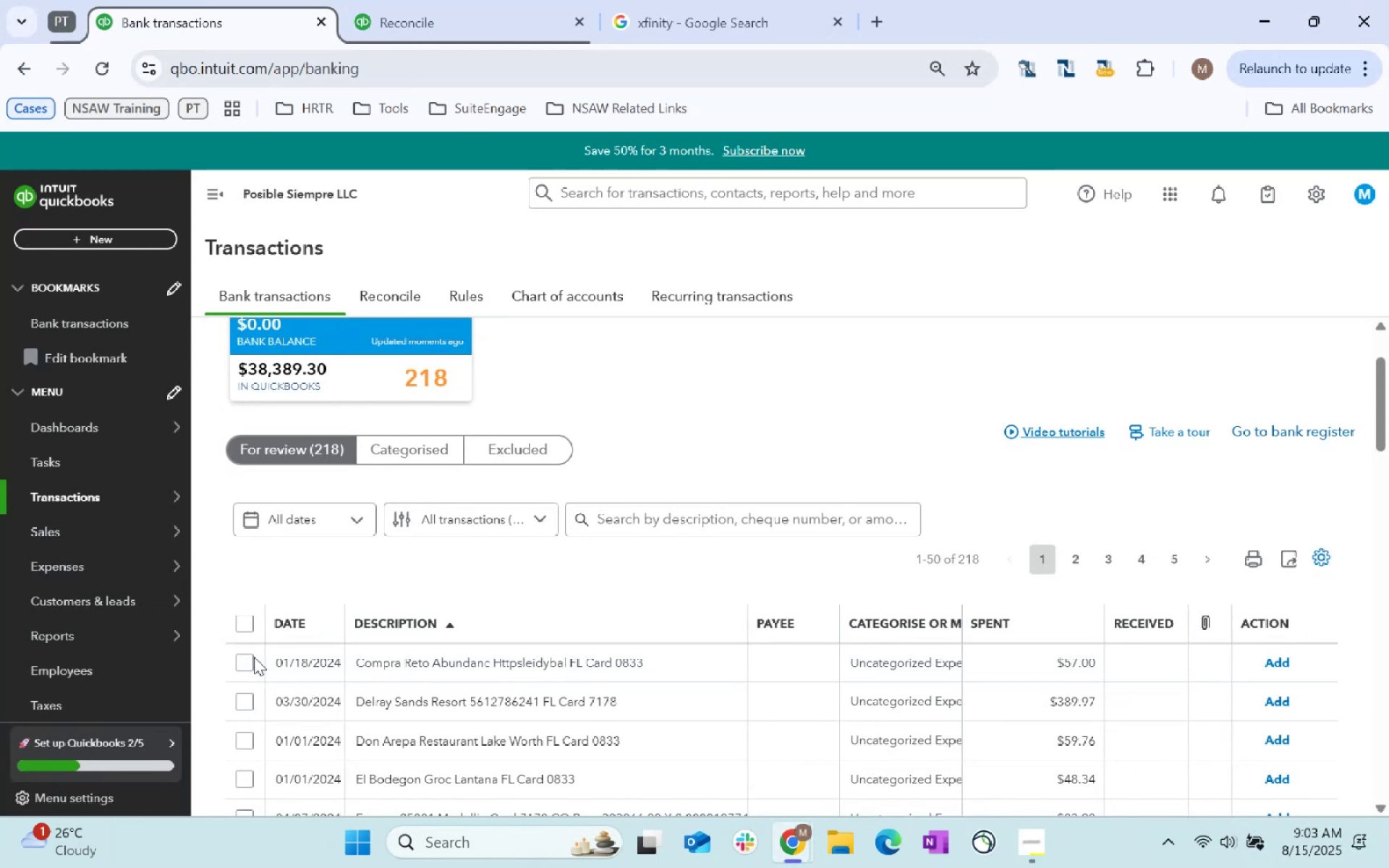 
wait(5.44)
 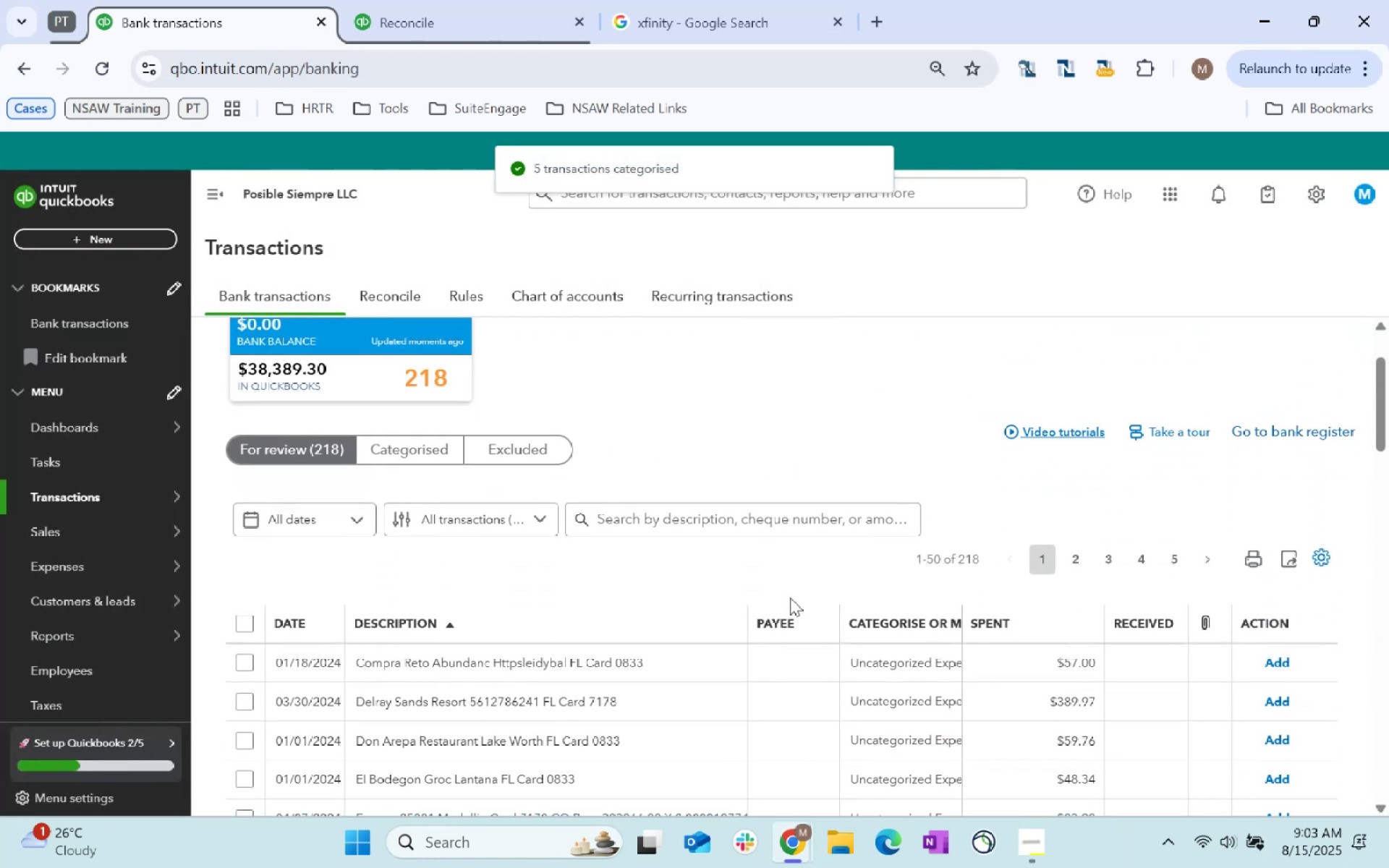 
scroll: coordinate [411, 648], scroll_direction: down, amount: 2.0
 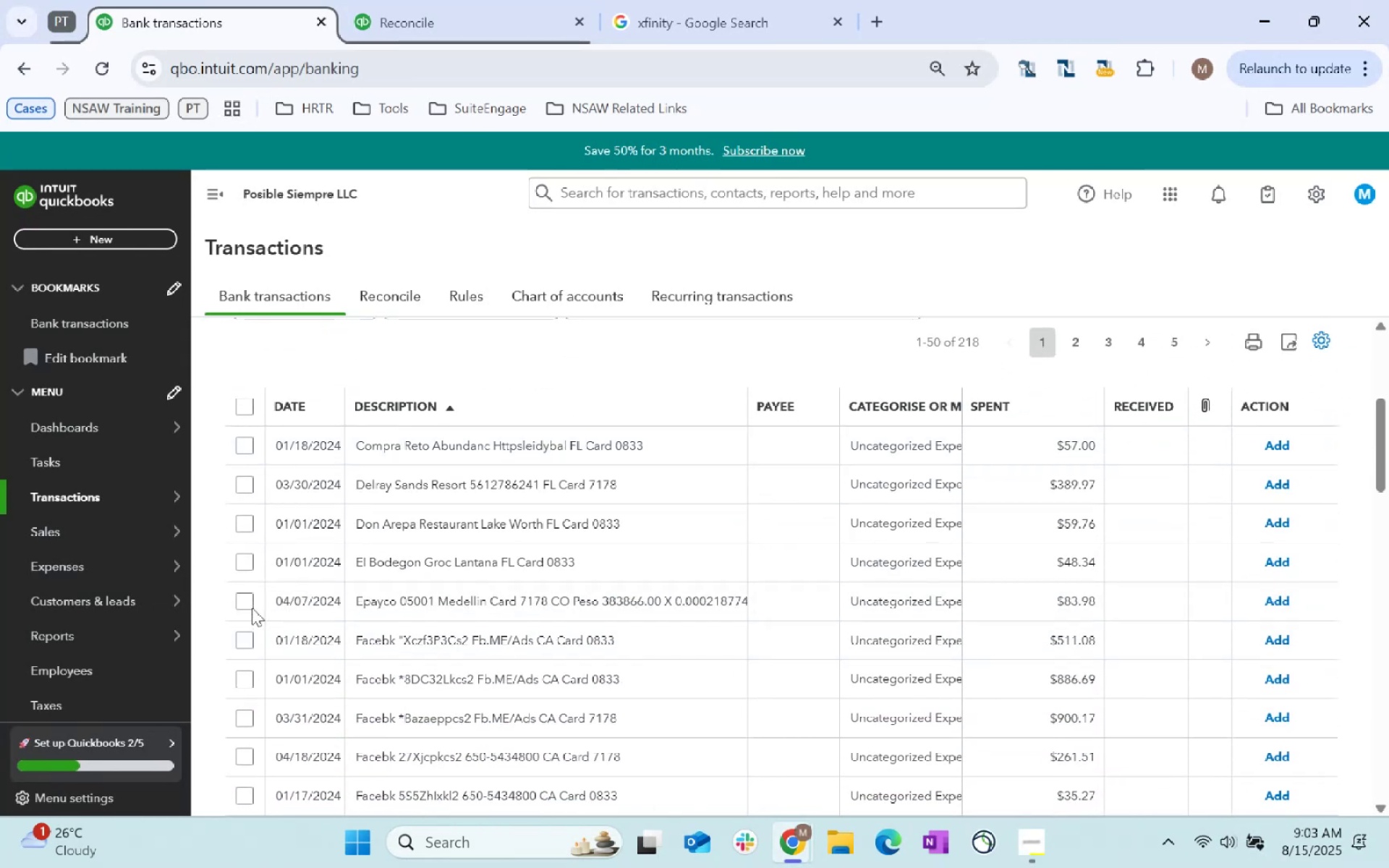 
left_click([247, 604])
 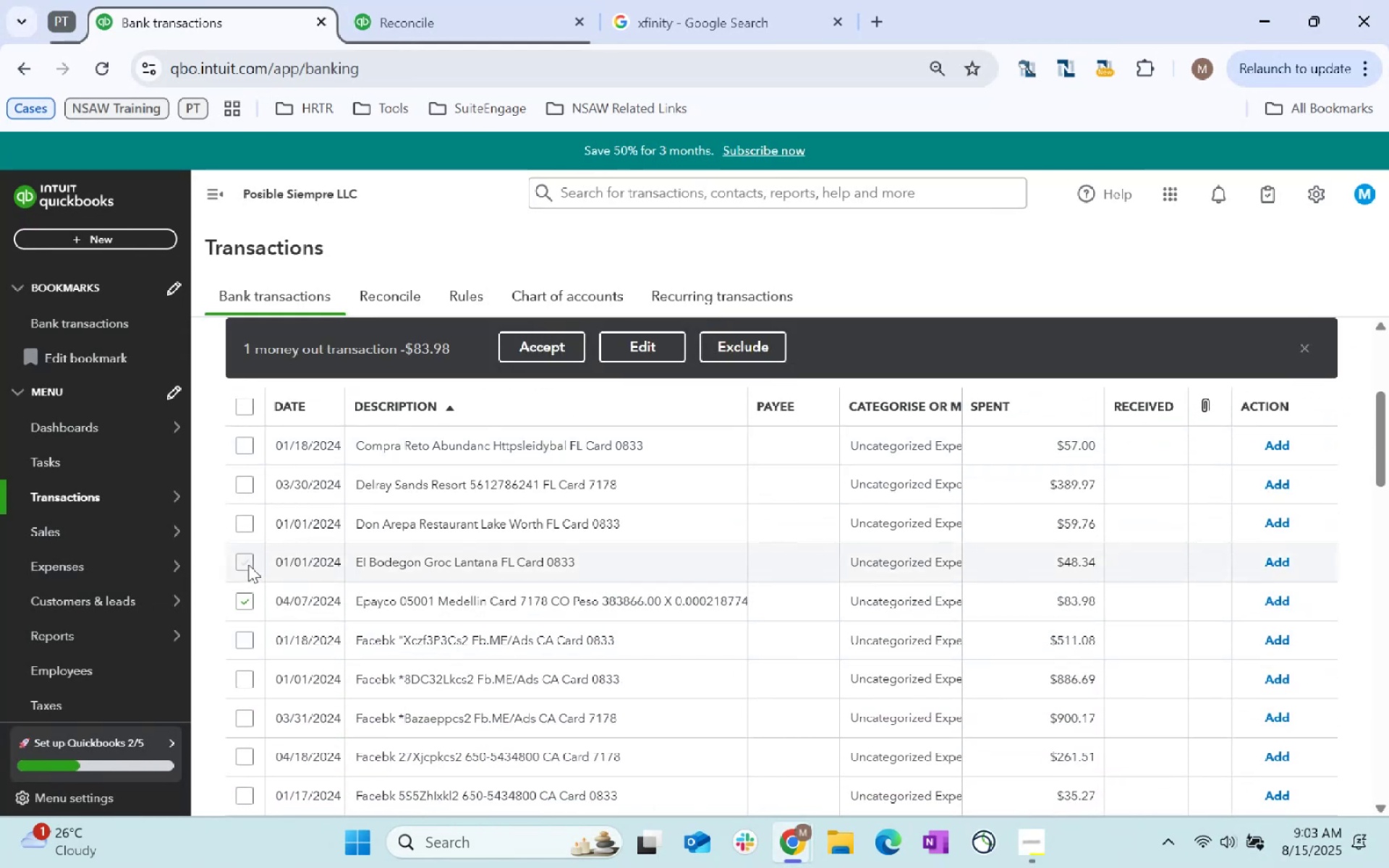 
left_click([248, 564])
 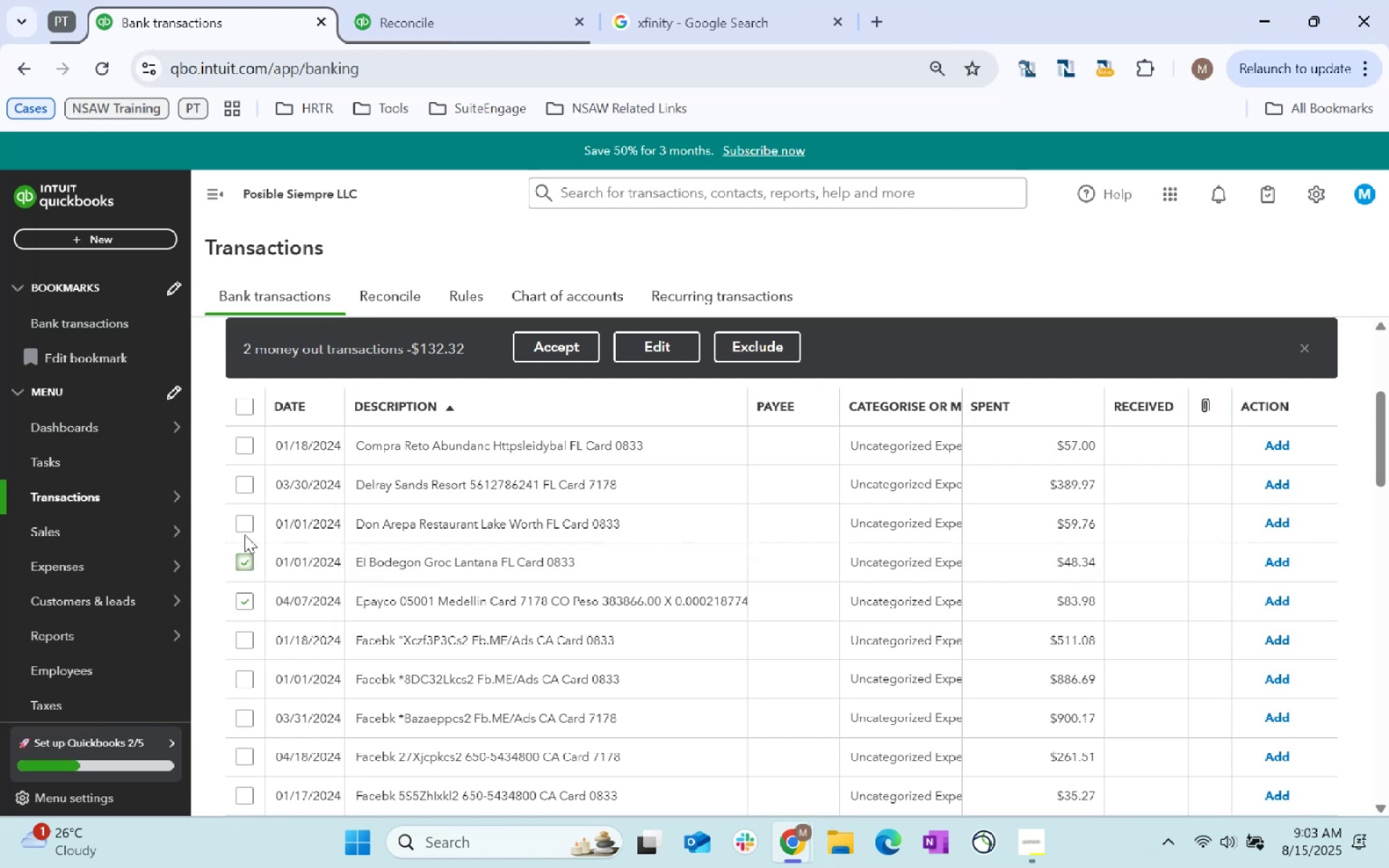 
left_click([242, 529])
 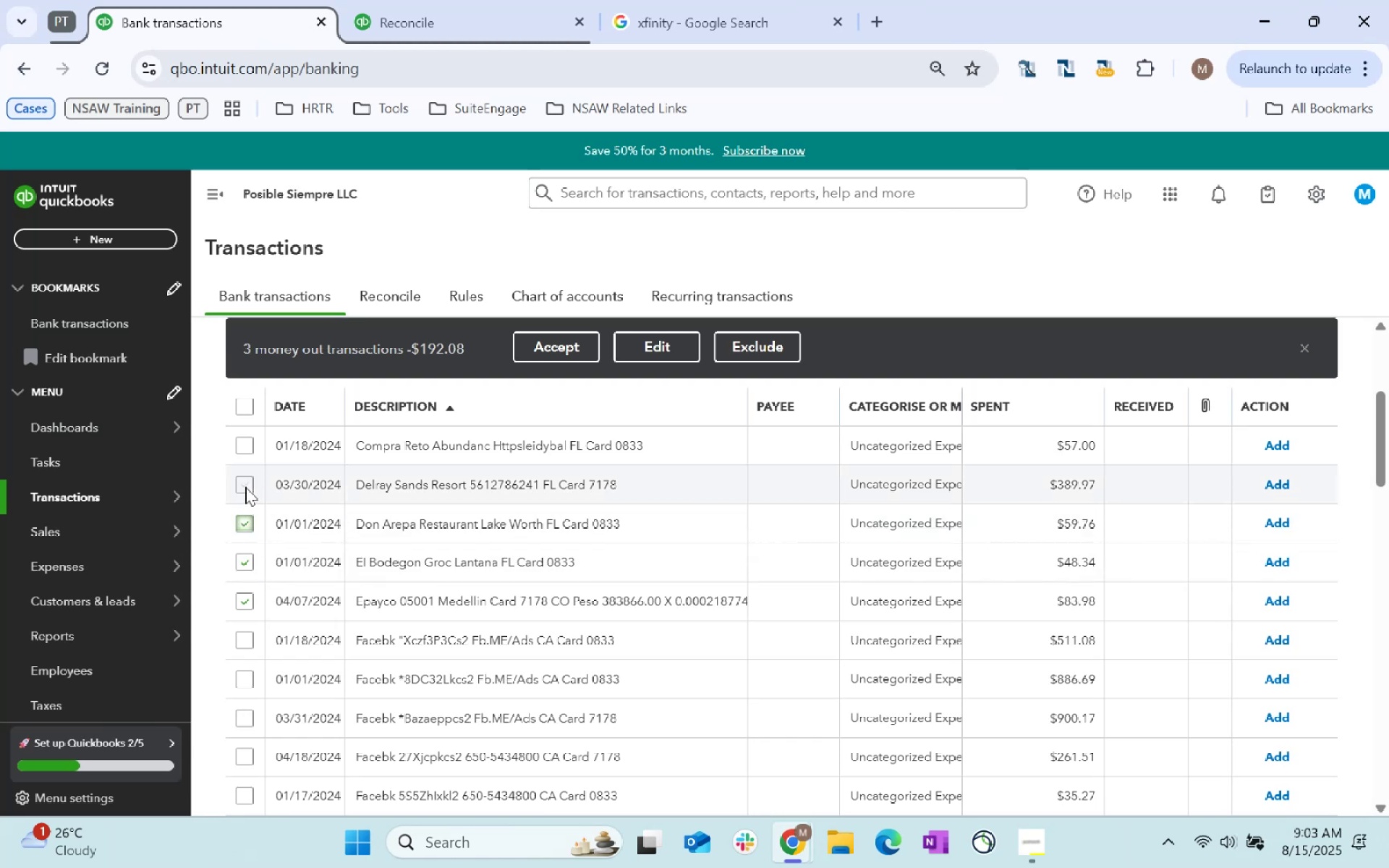 
left_click([245, 485])
 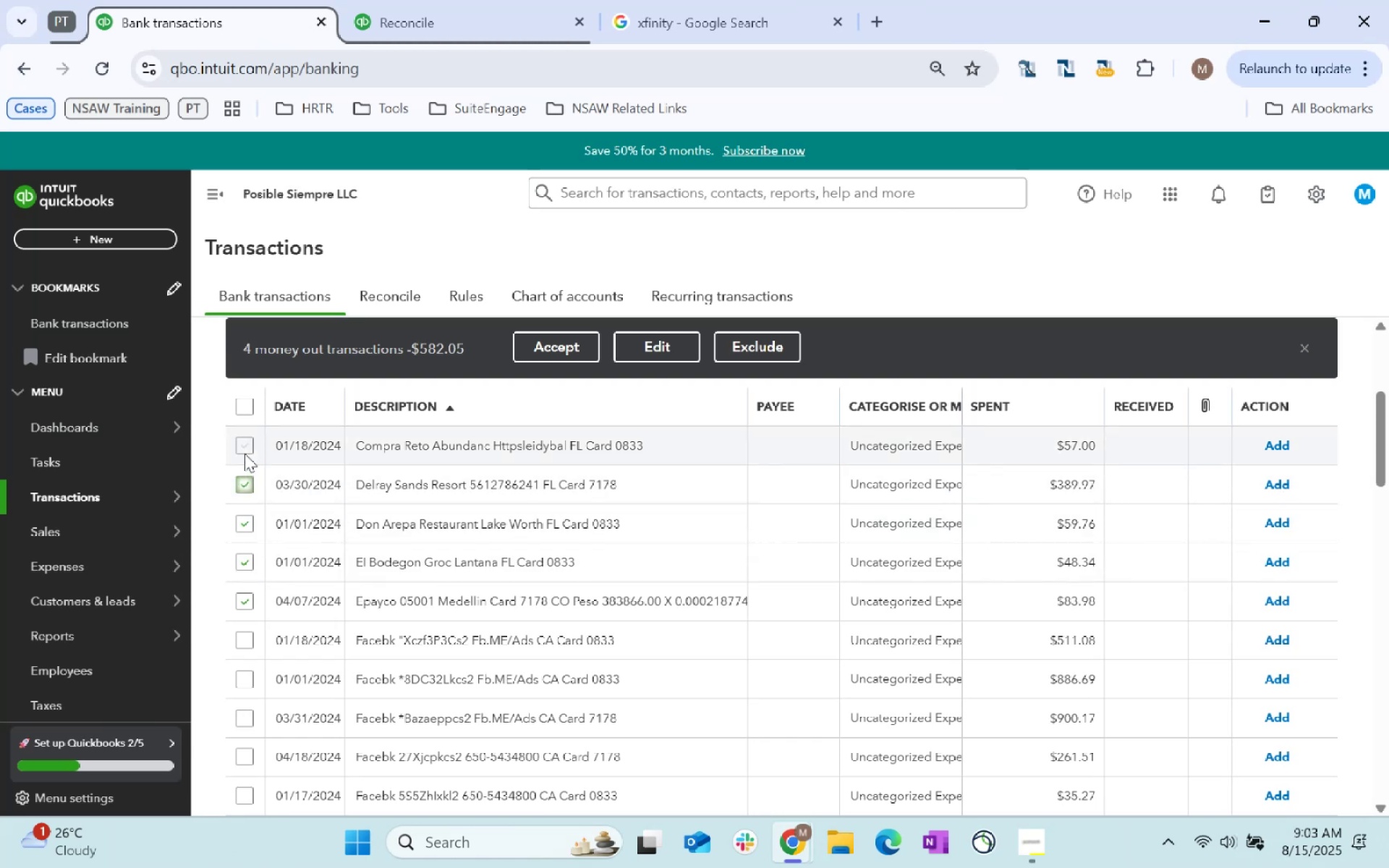 
left_click([245, 448])
 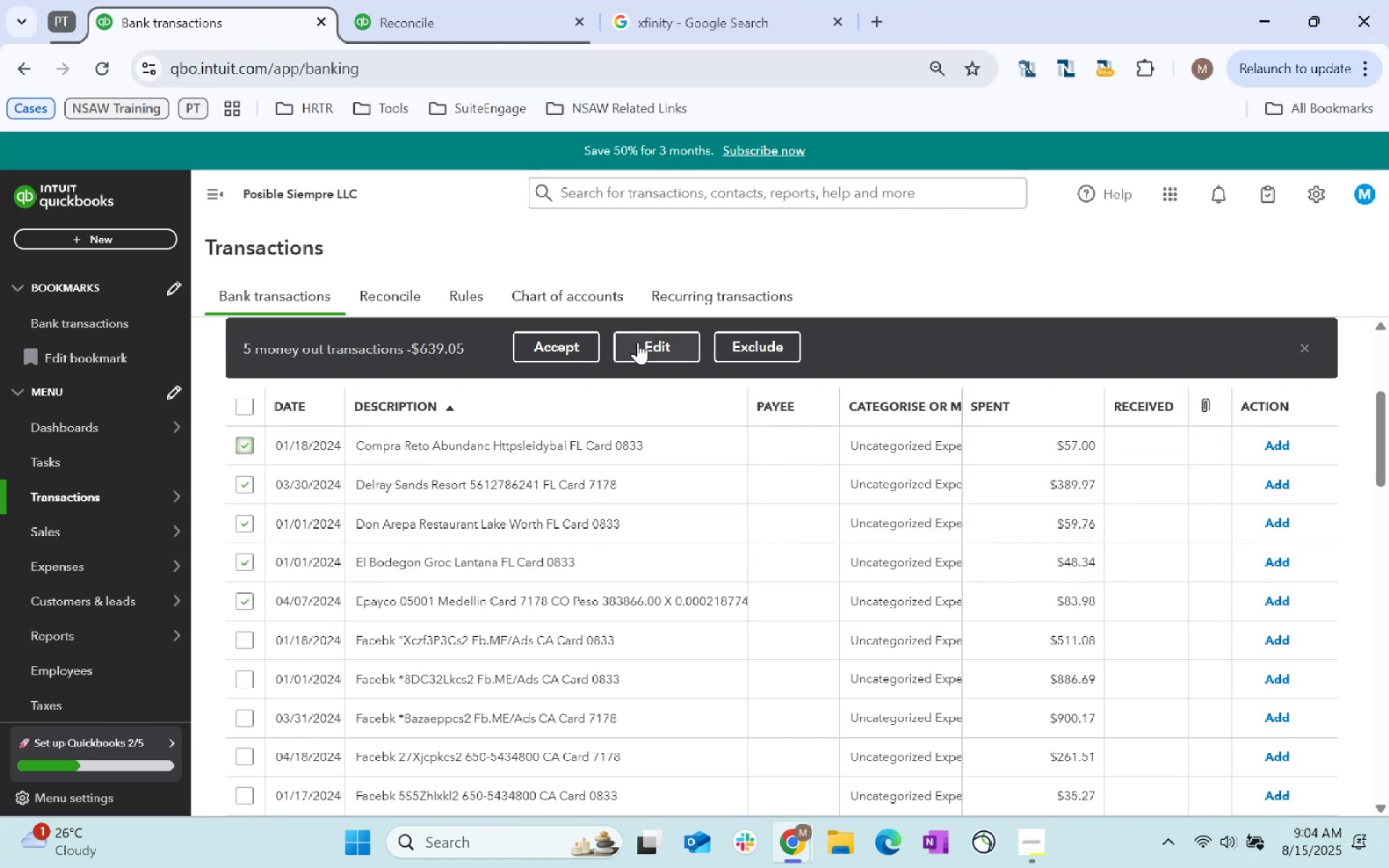 
left_click([640, 341])
 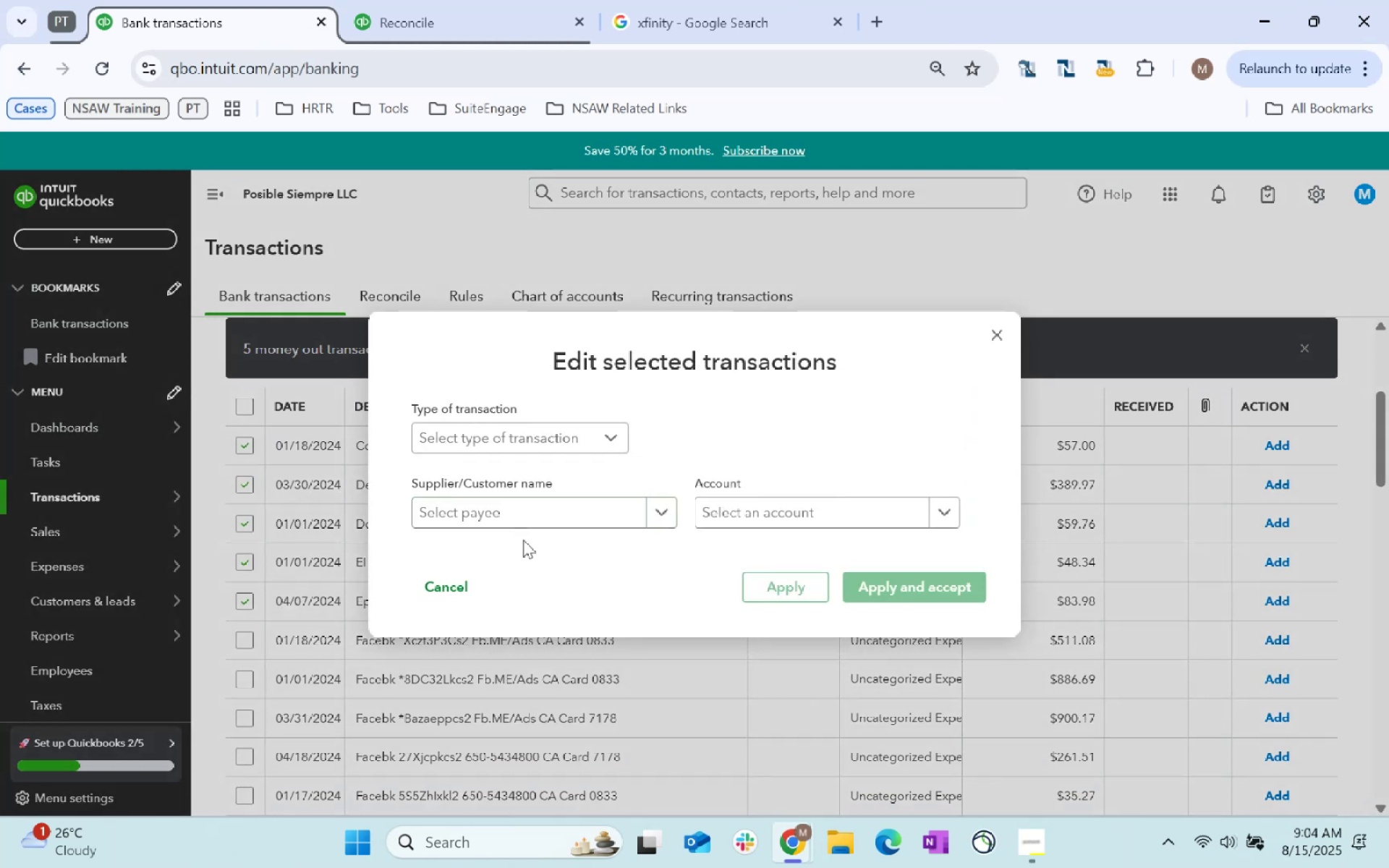 
left_click([525, 520])
 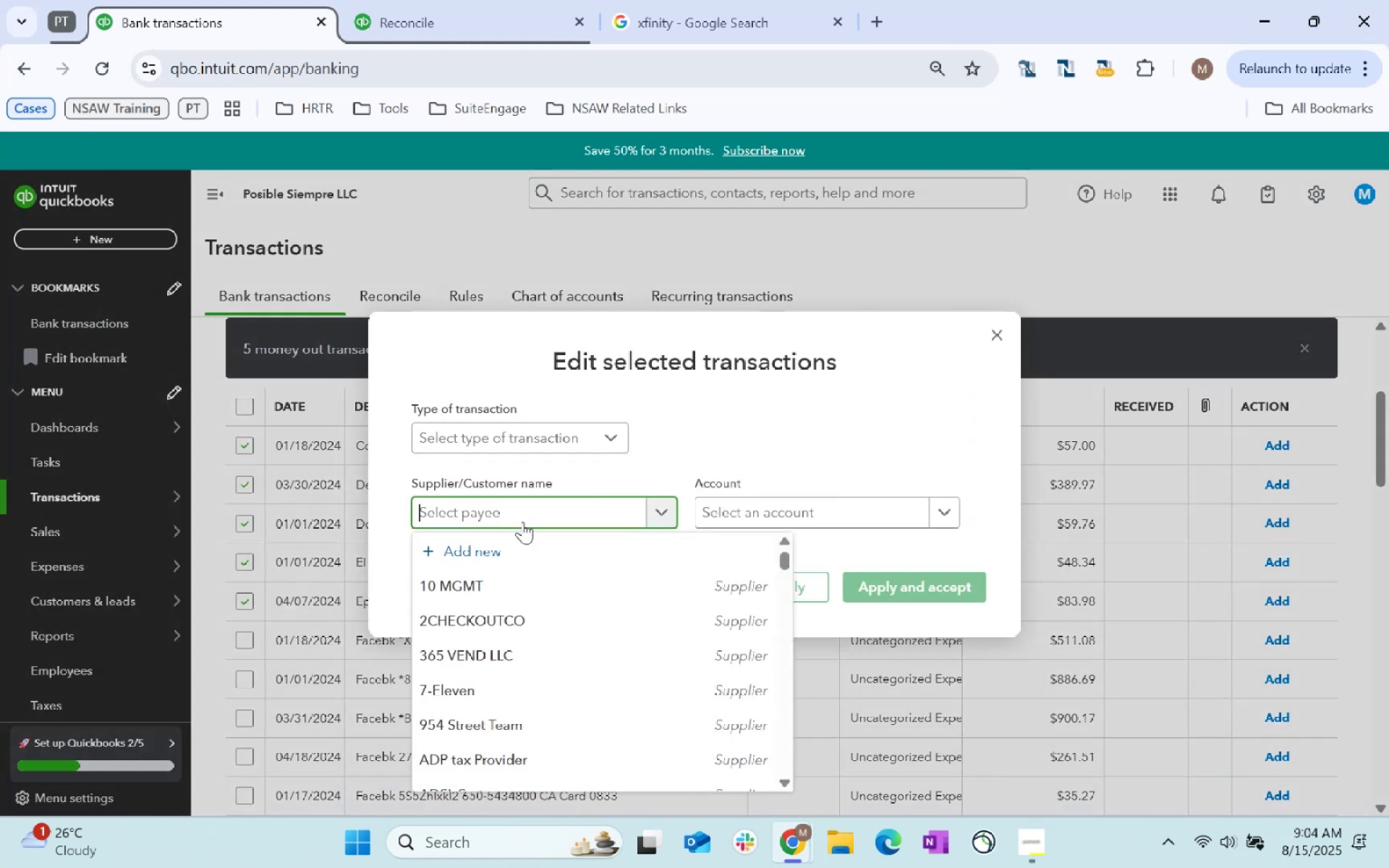 
type(resta)
 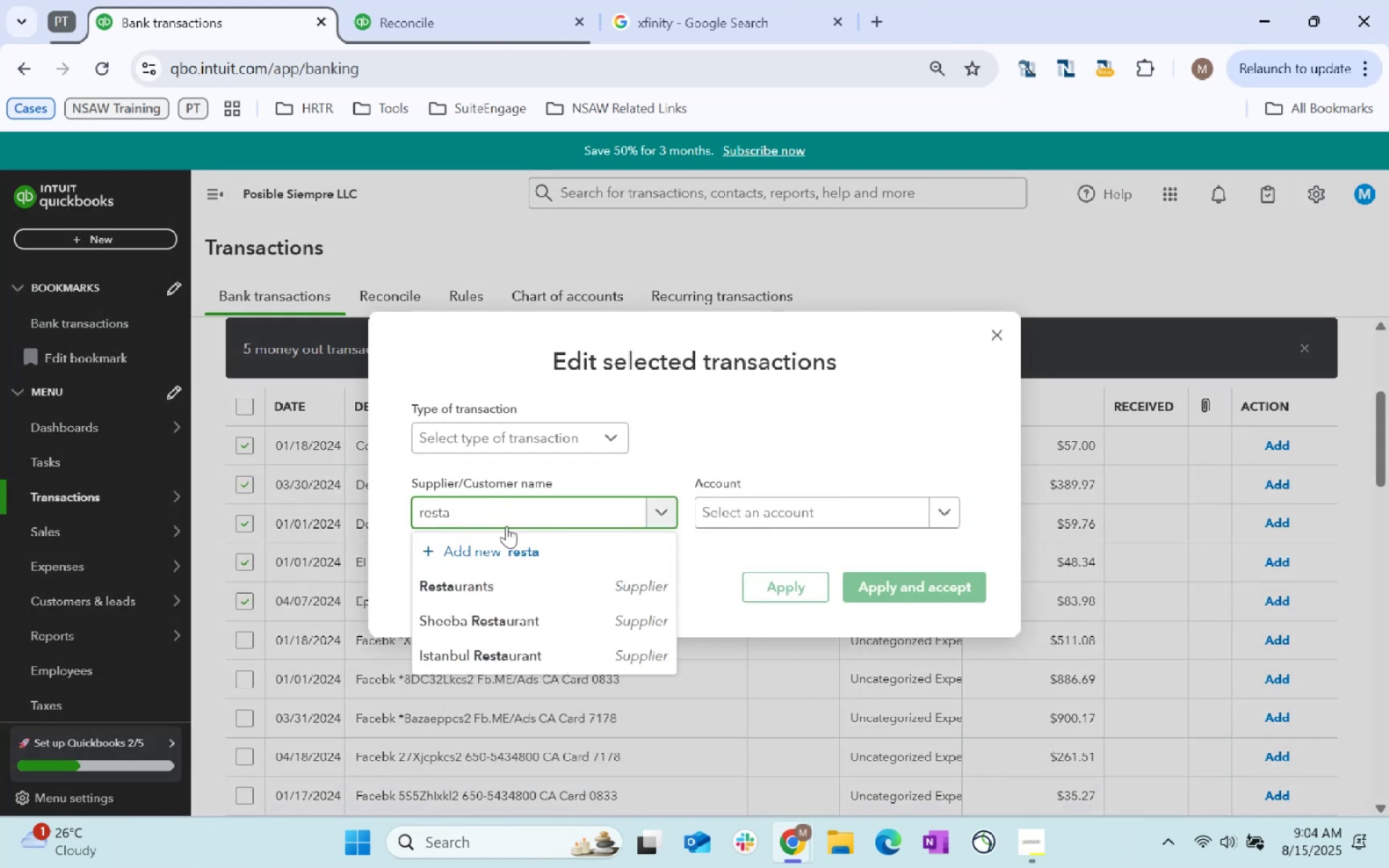 
left_click([524, 597])
 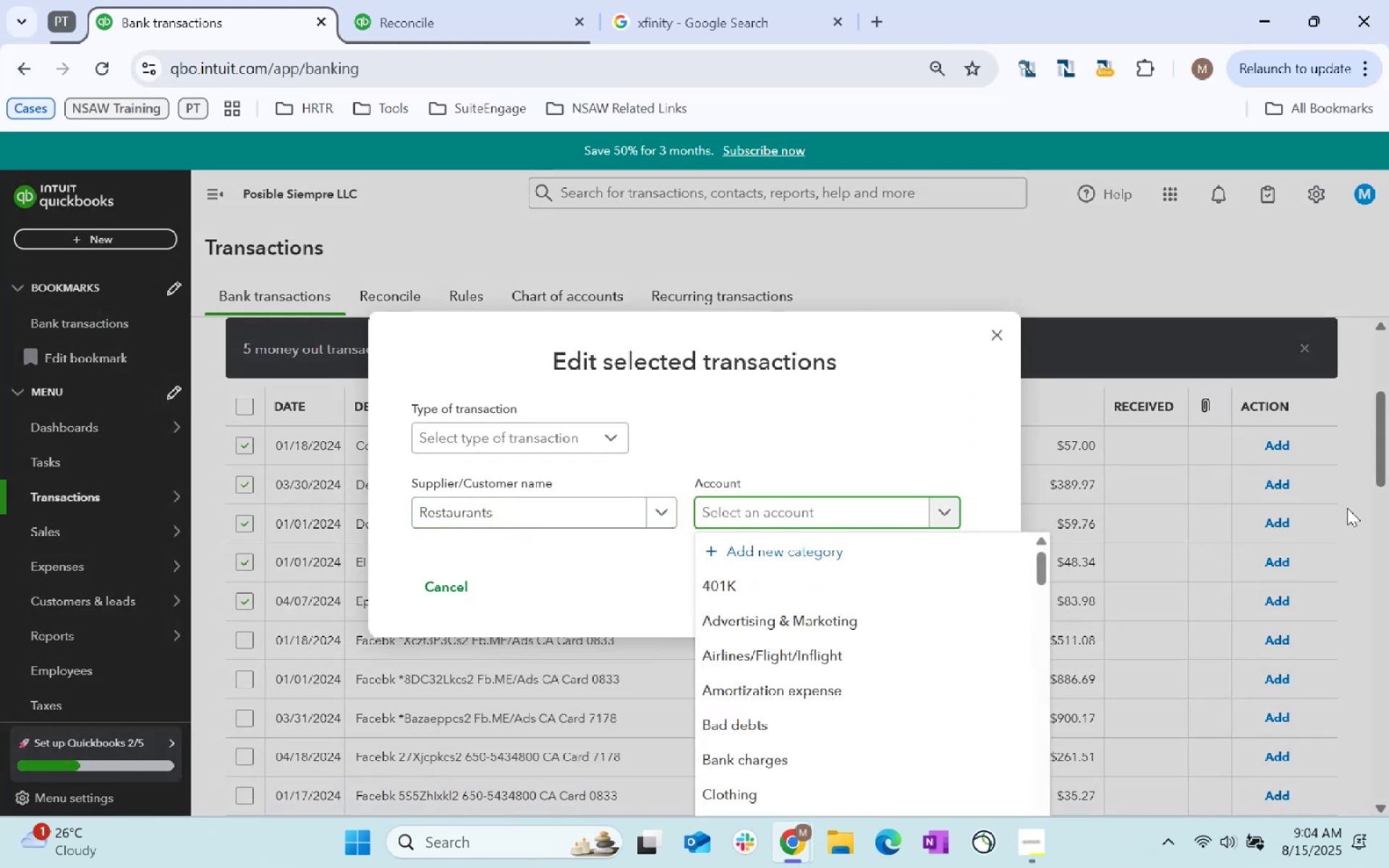 
type(c)
key(Backspace)
key(Backspace)
type(staff)
 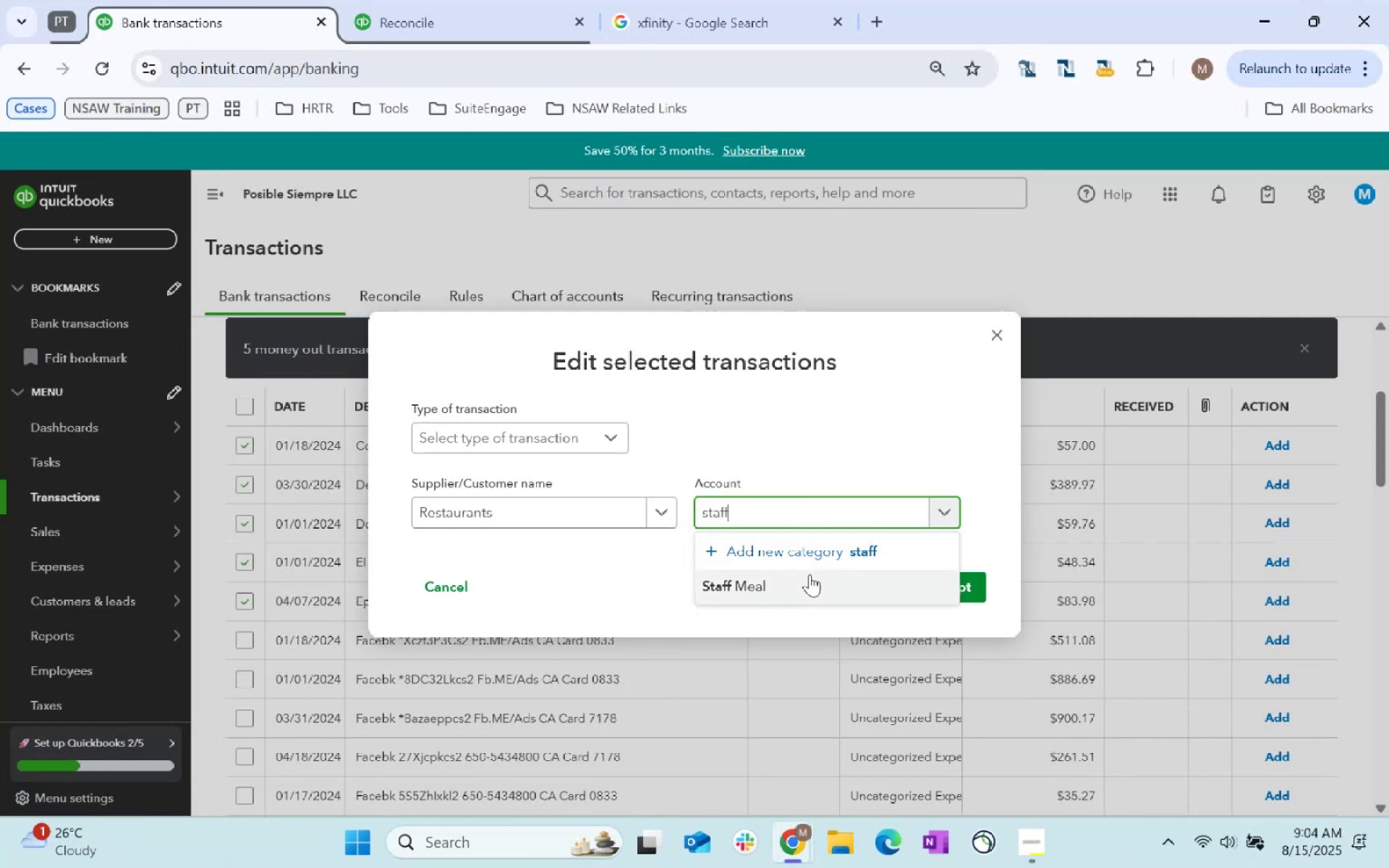 
double_click([934, 592])
 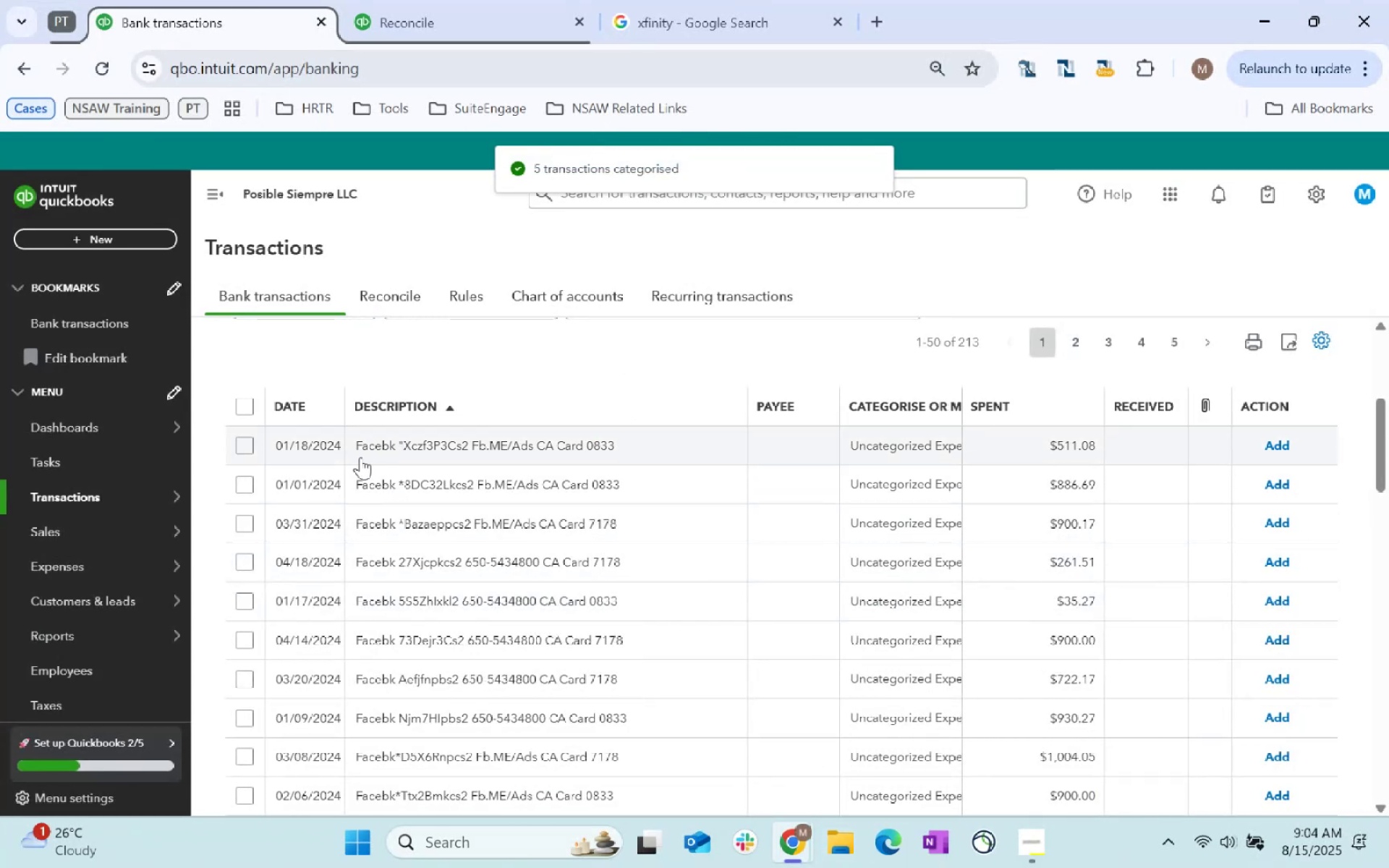 
wait(6.45)
 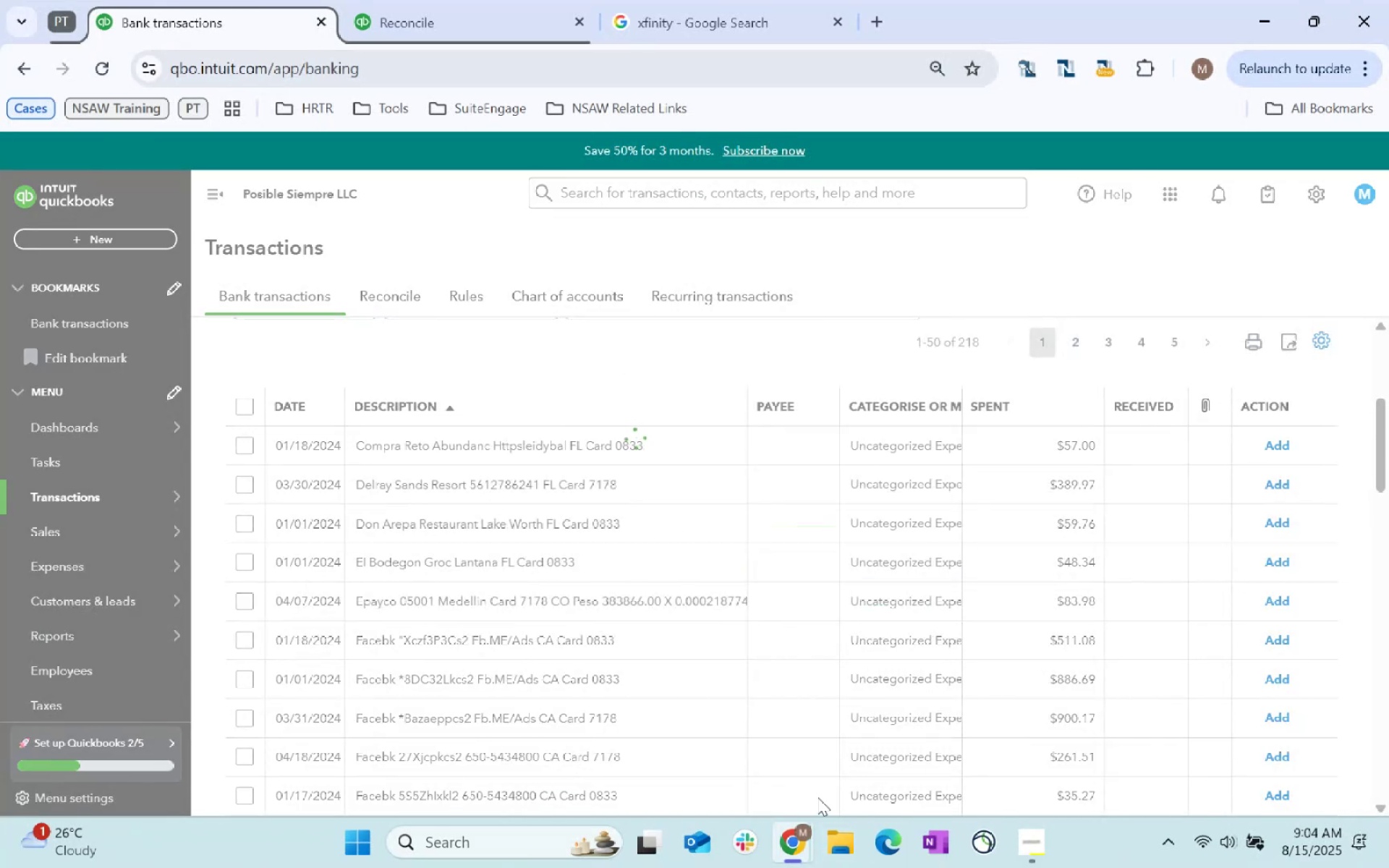 
left_click([242, 443])
 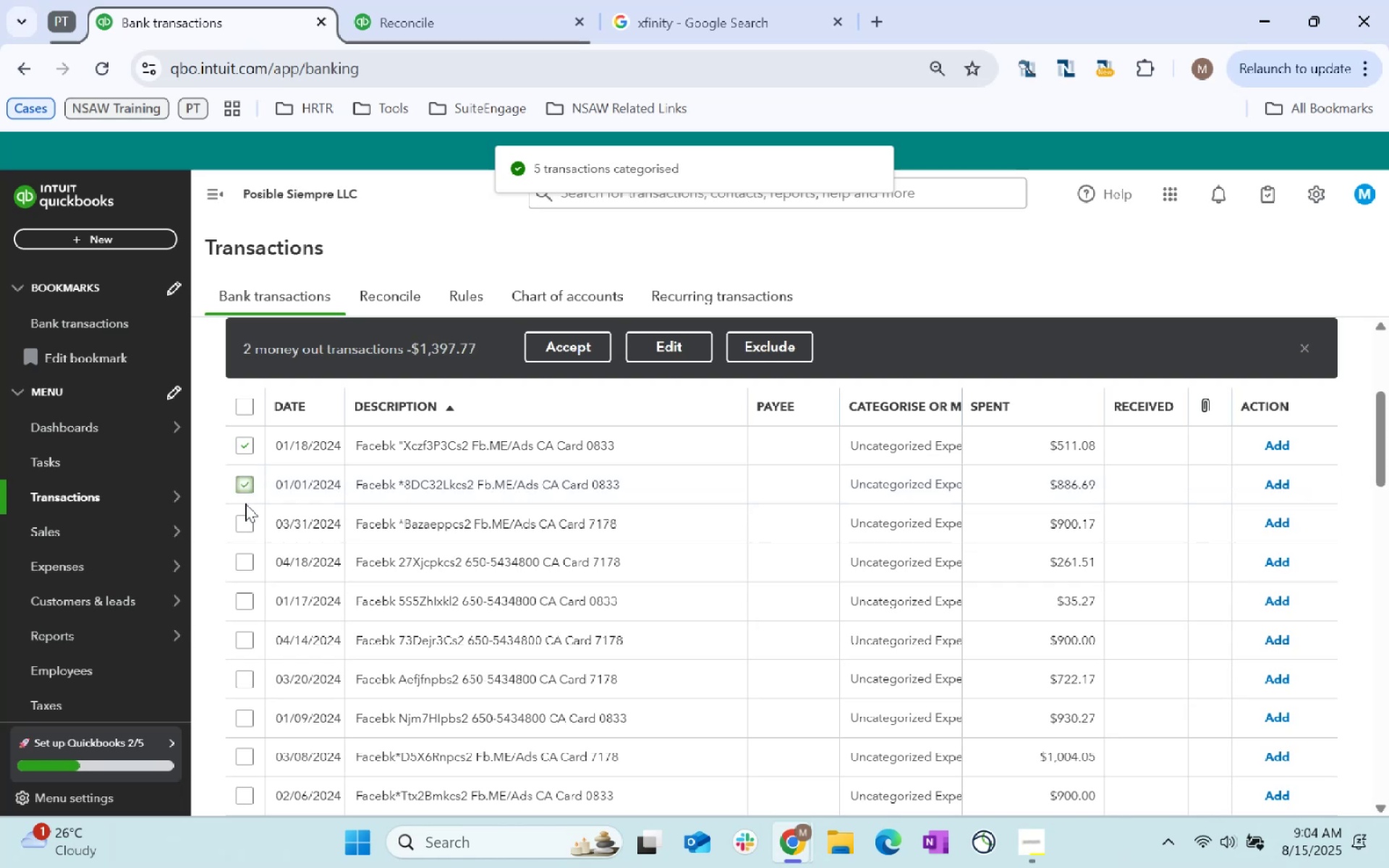 
double_click([250, 525])
 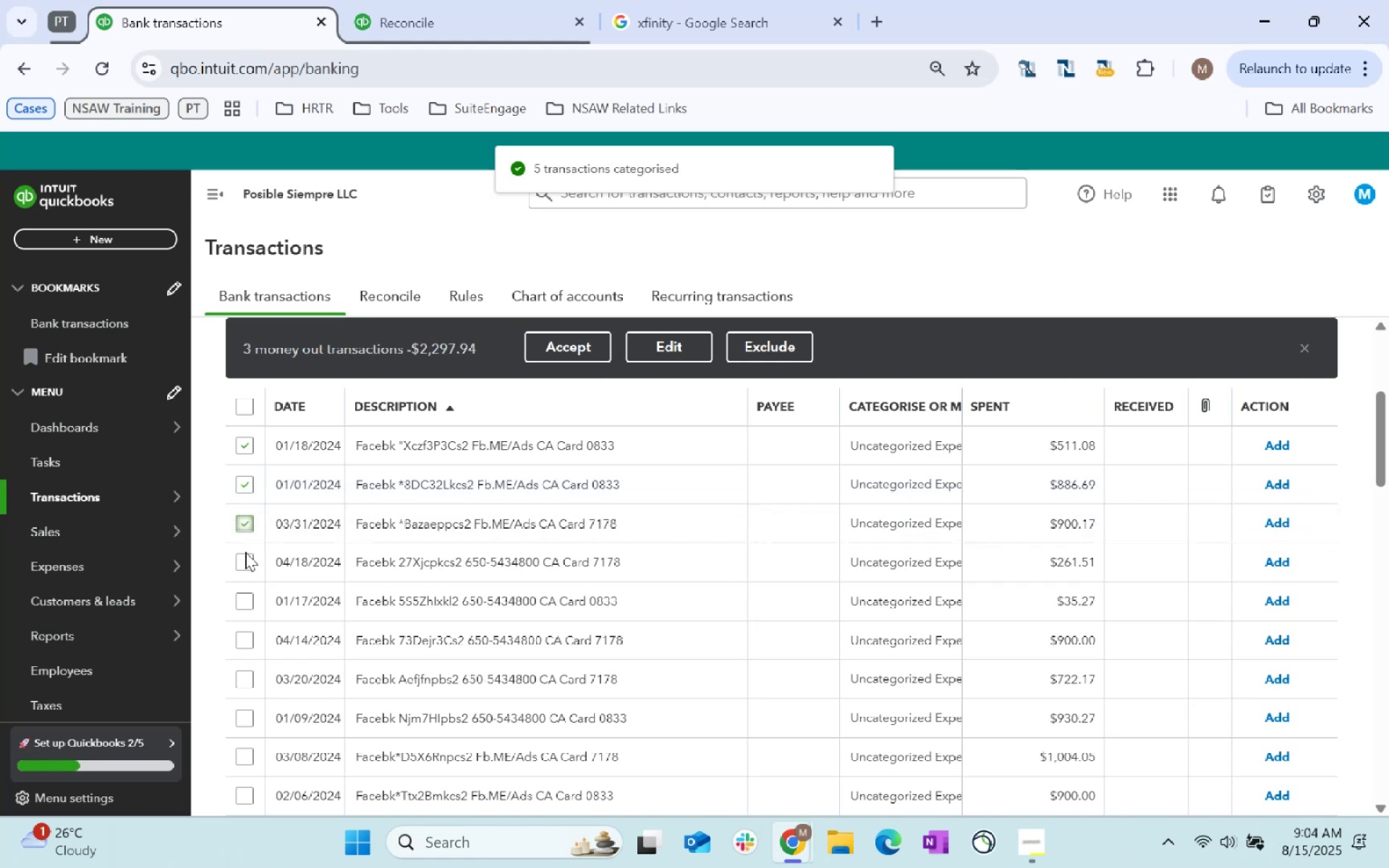 
triple_click([245, 553])
 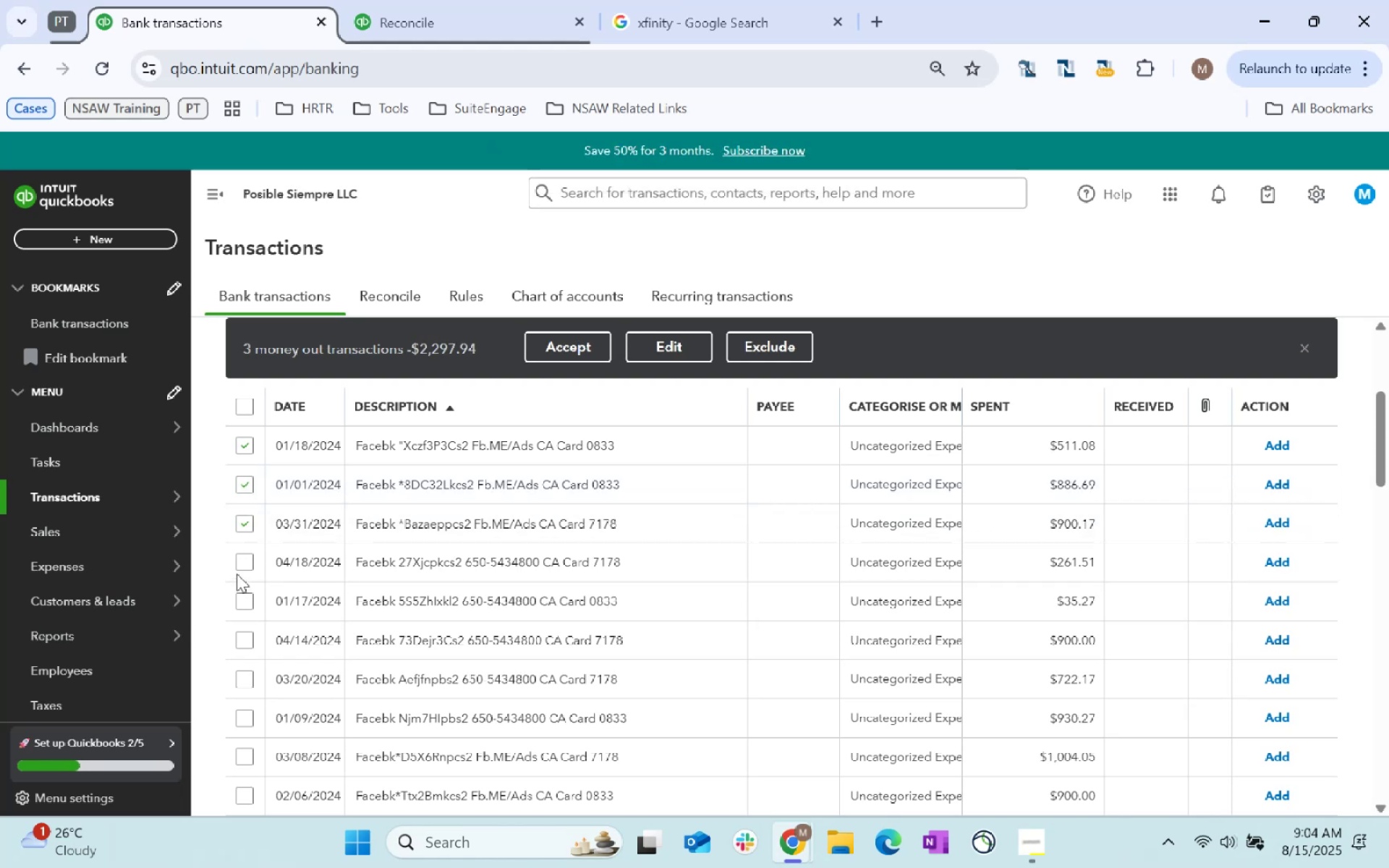 
left_click([243, 559])
 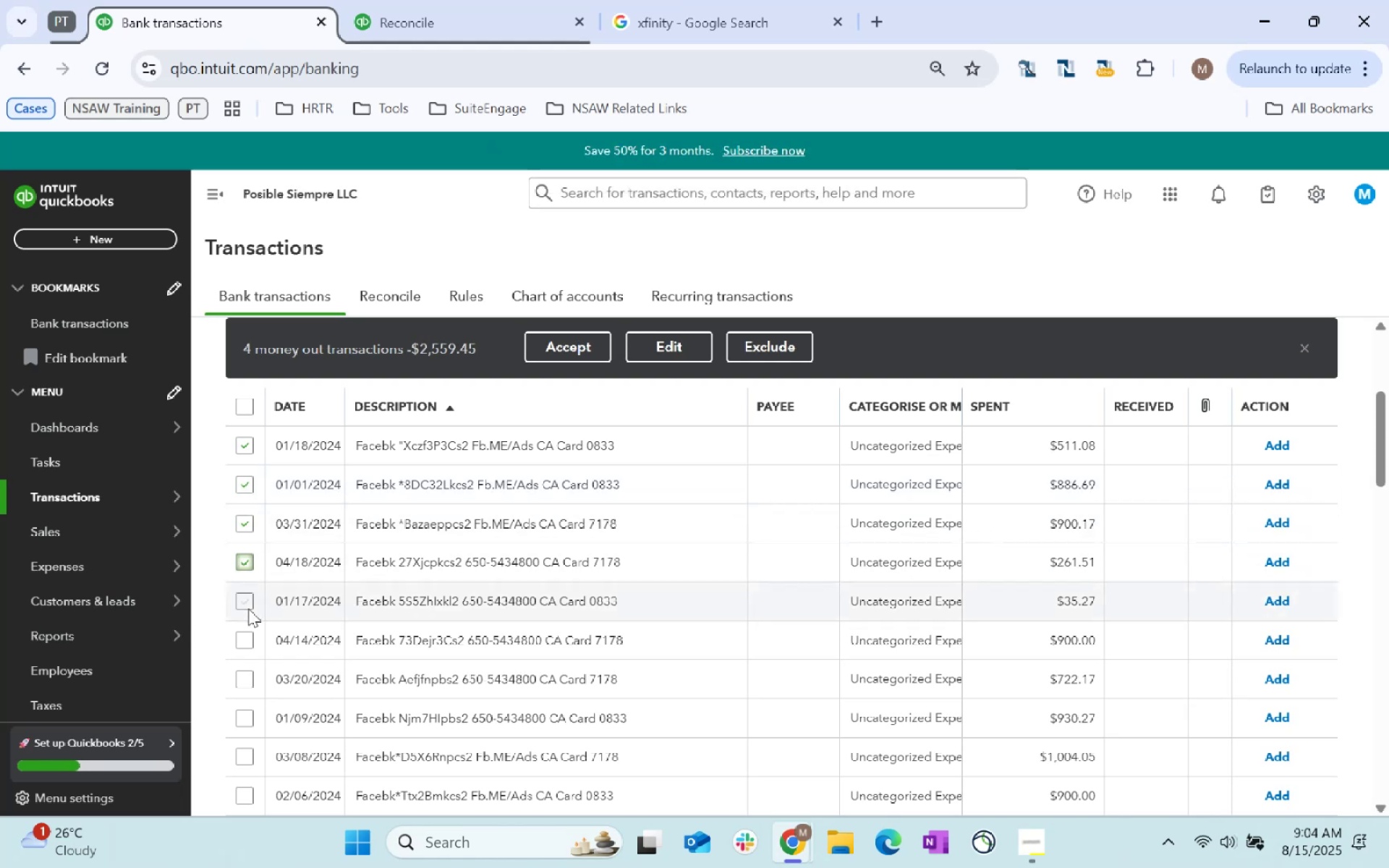 
double_click([249, 607])
 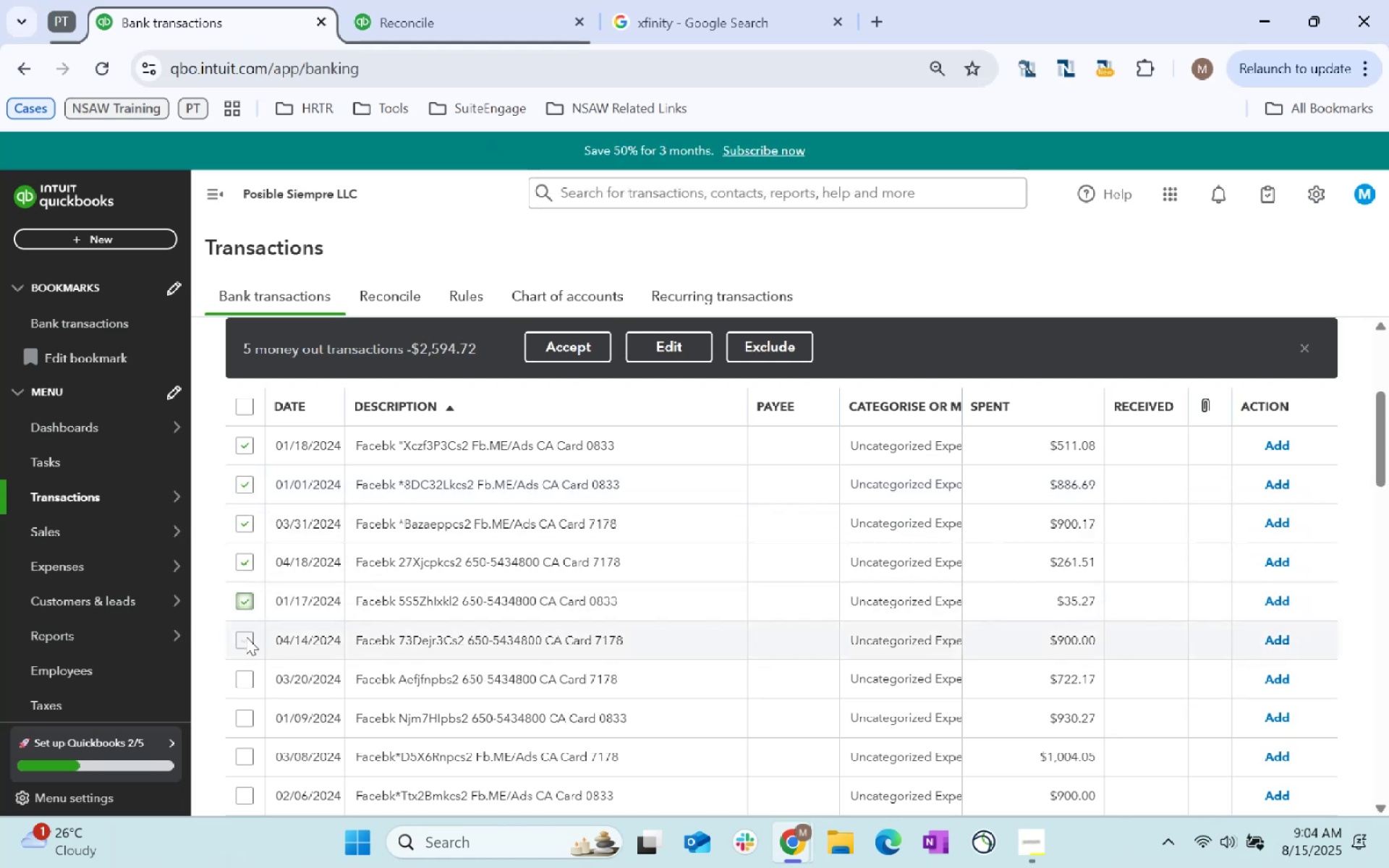 
left_click([245, 637])
 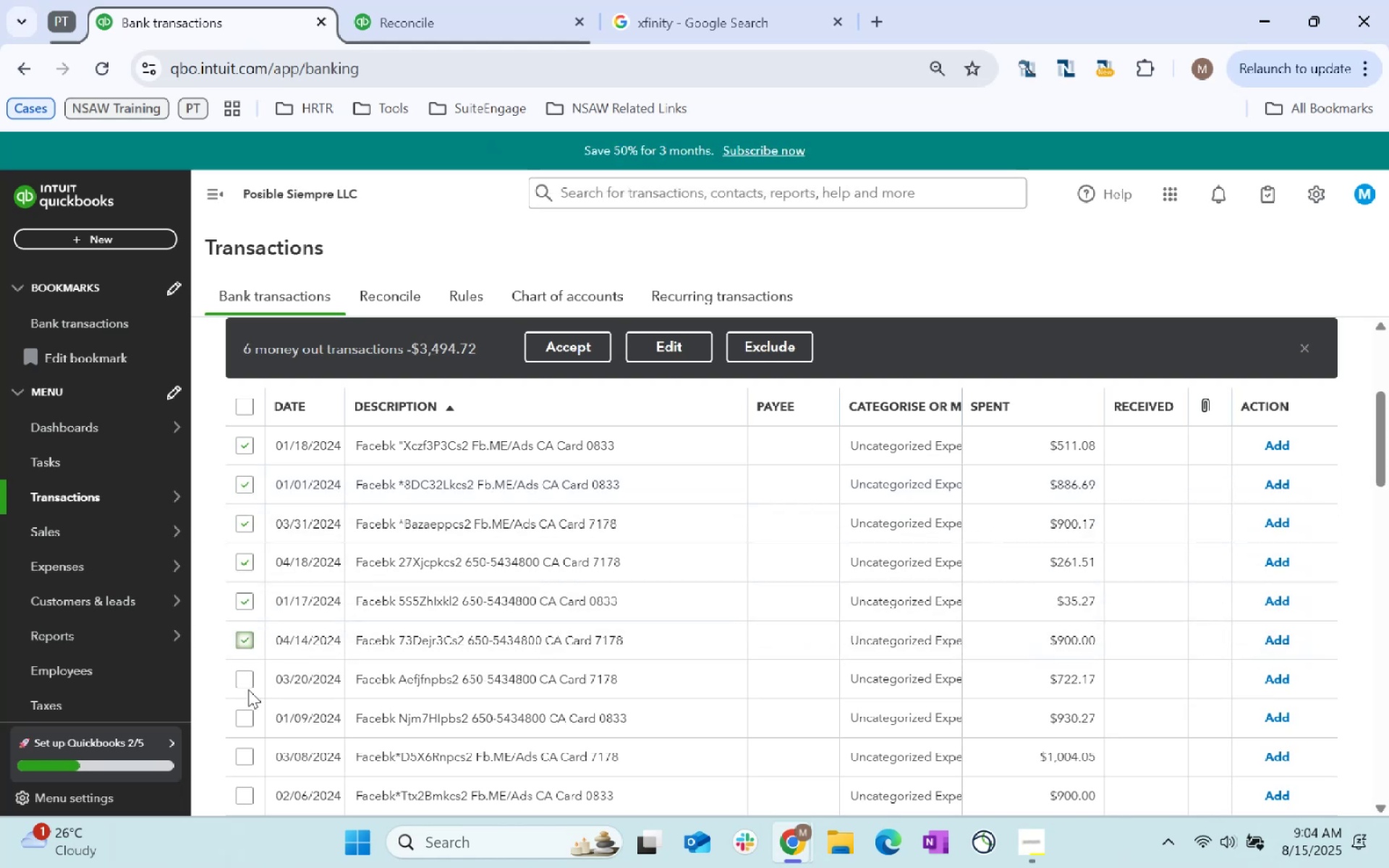 
left_click([247, 676])
 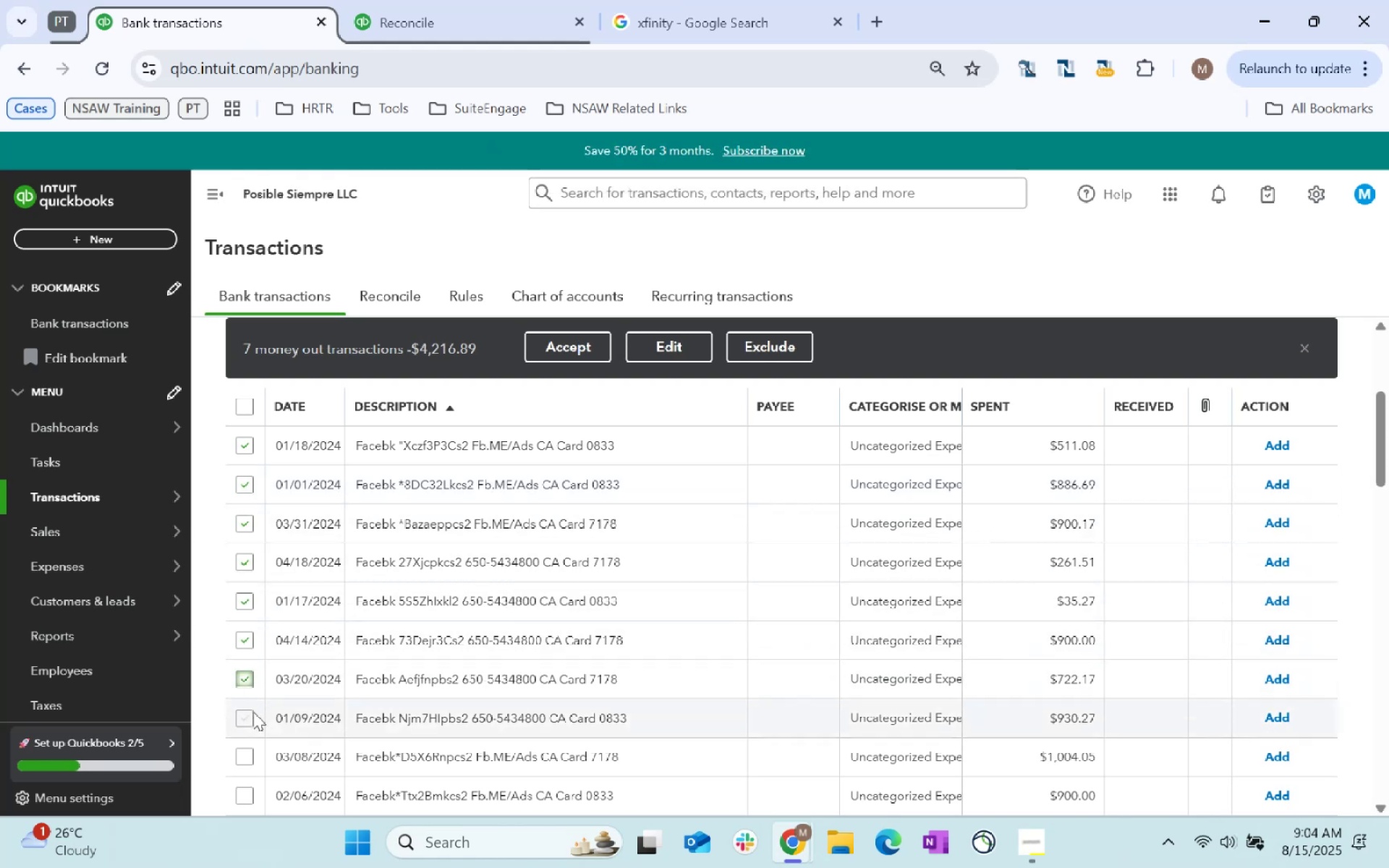 
left_click([253, 712])
 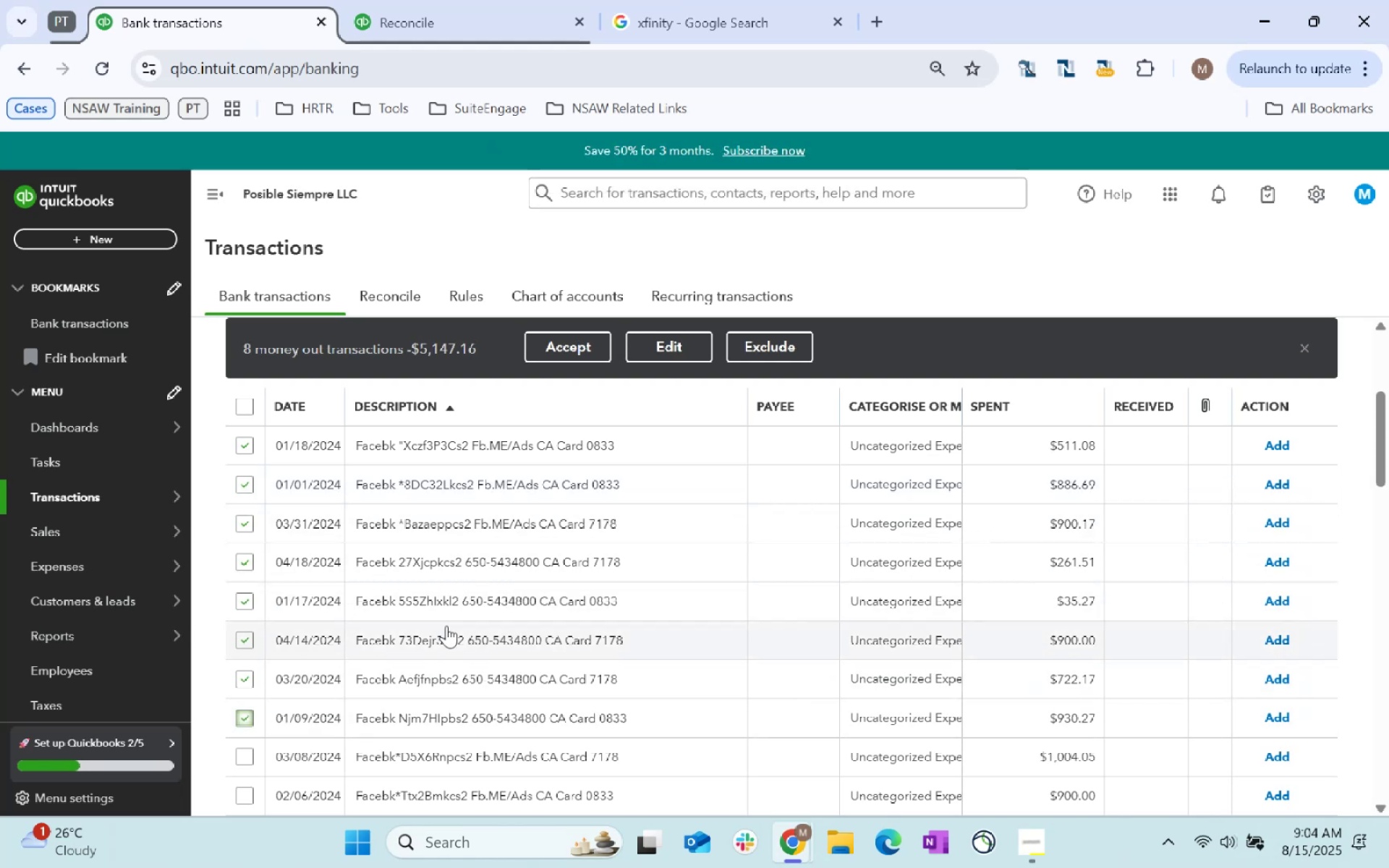 
scroll: coordinate [455, 614], scroll_direction: down, amount: 2.0
 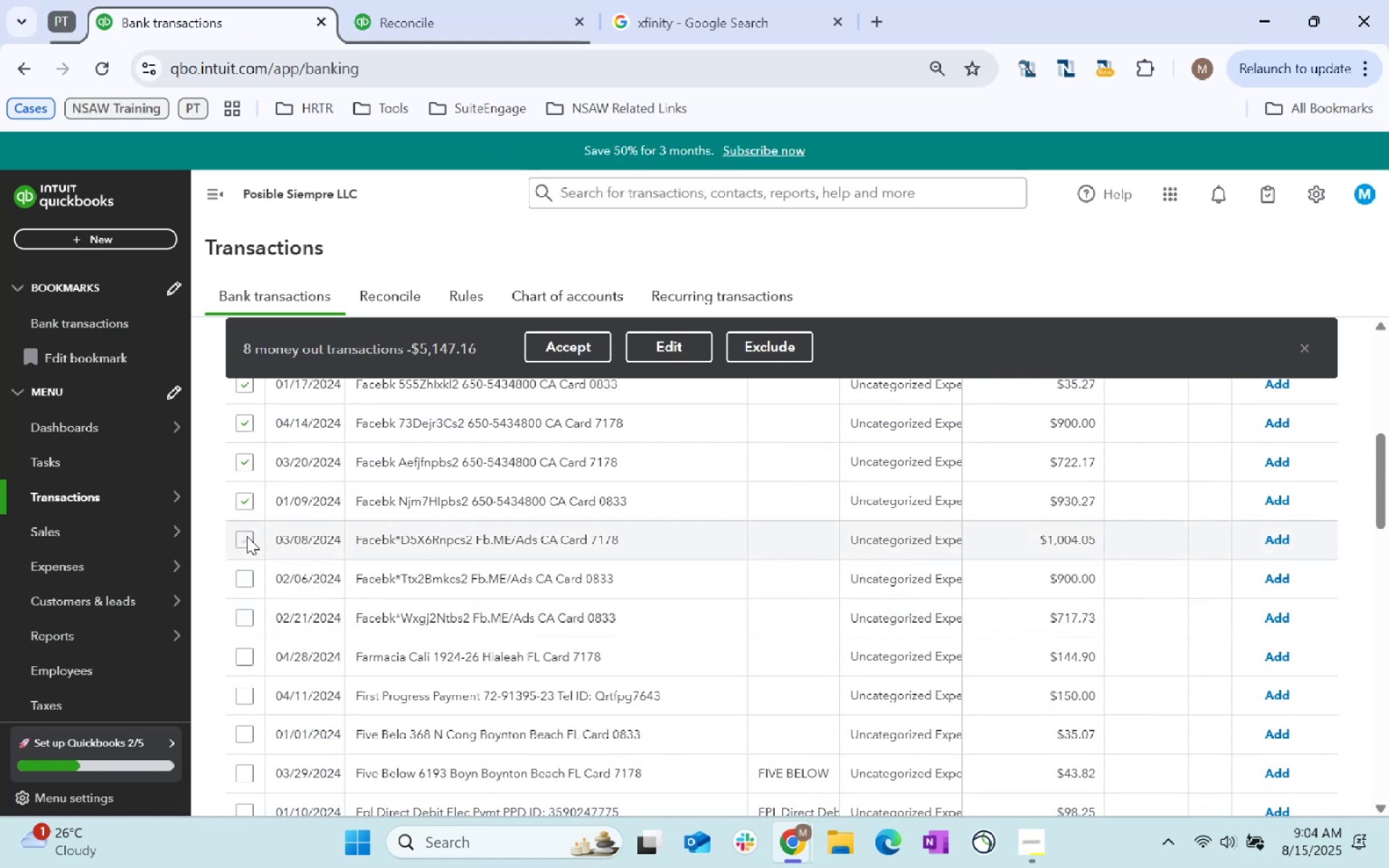 
double_click([245, 584])
 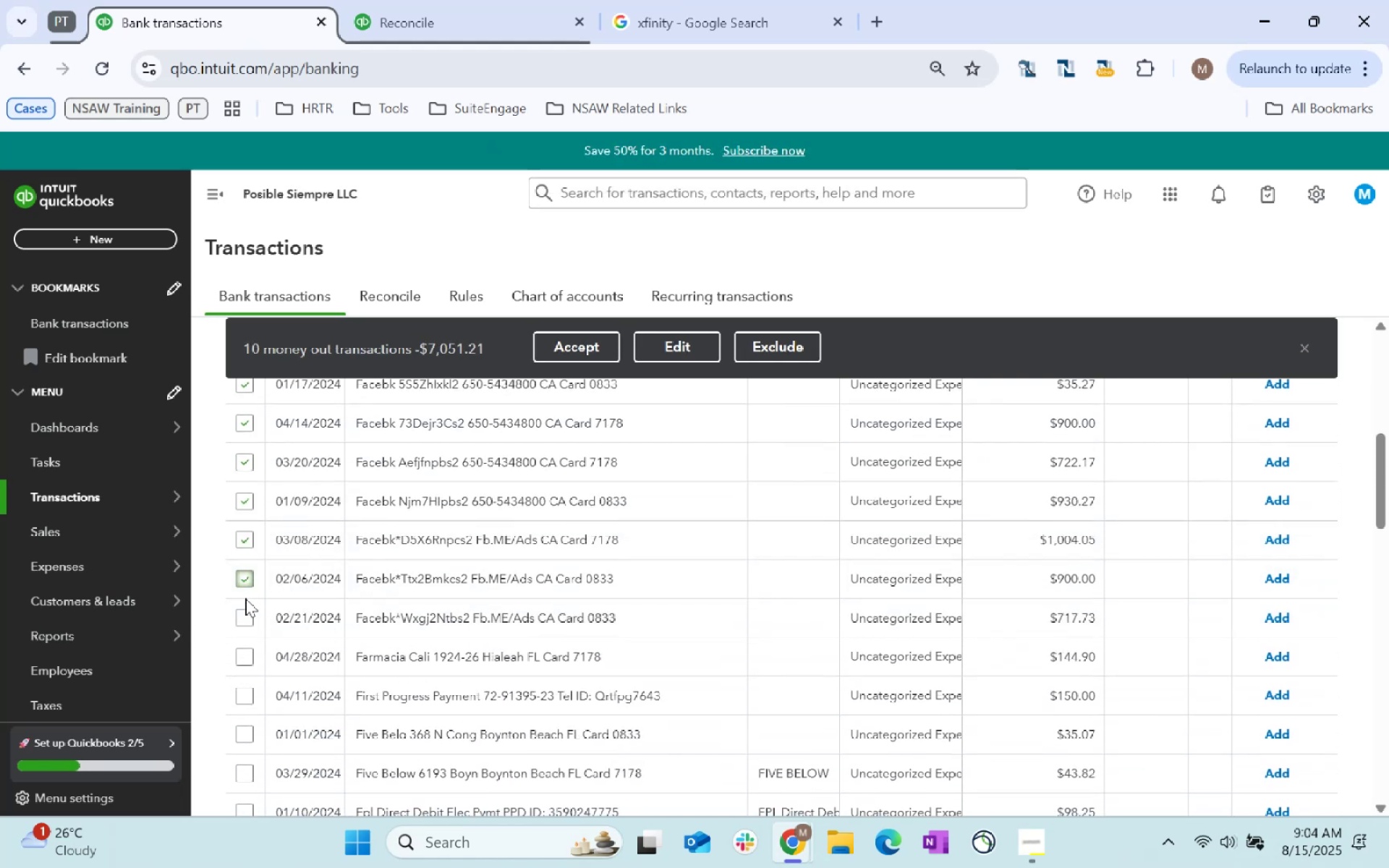 
triple_click([245, 598])
 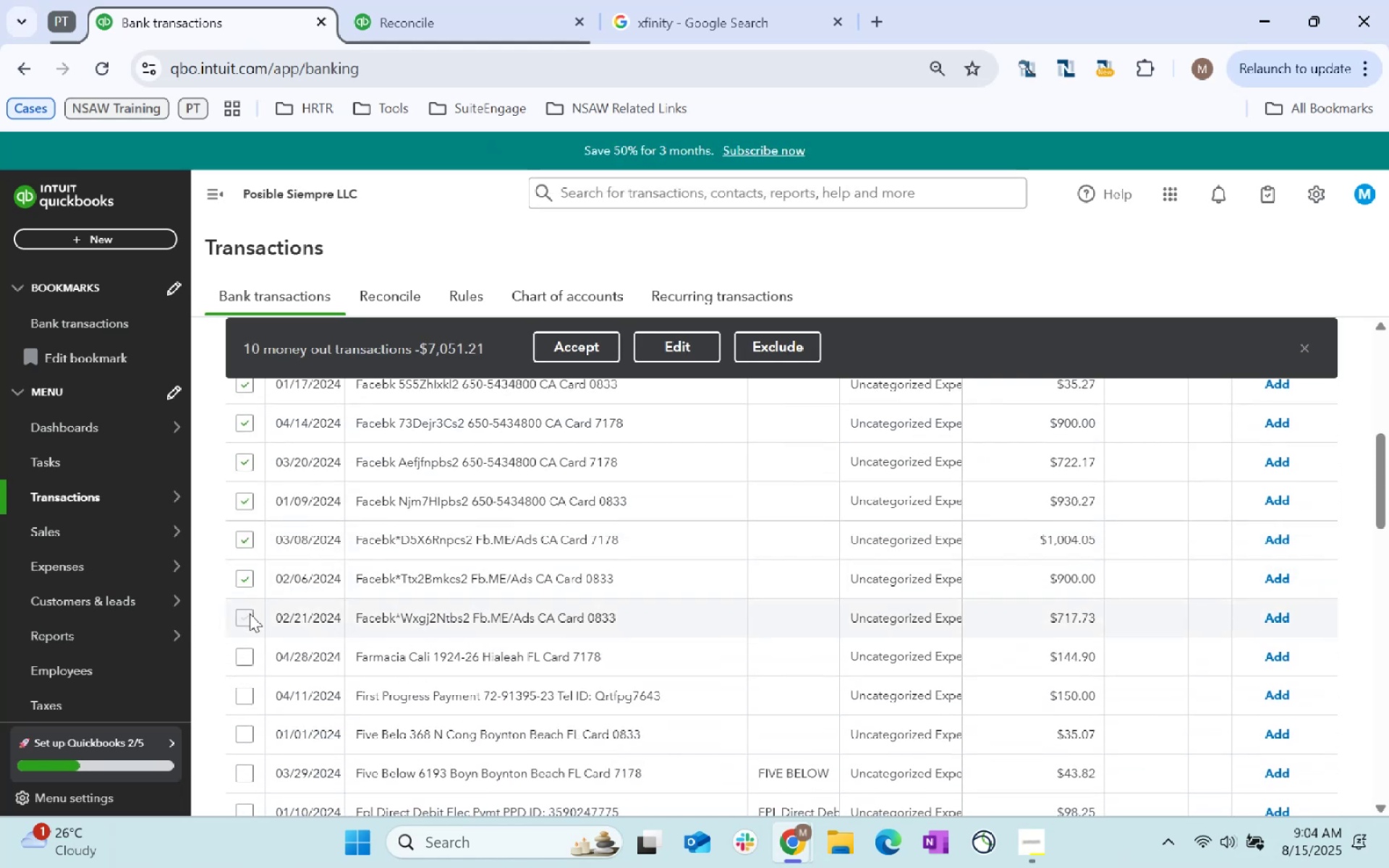 
triple_click([250, 613])
 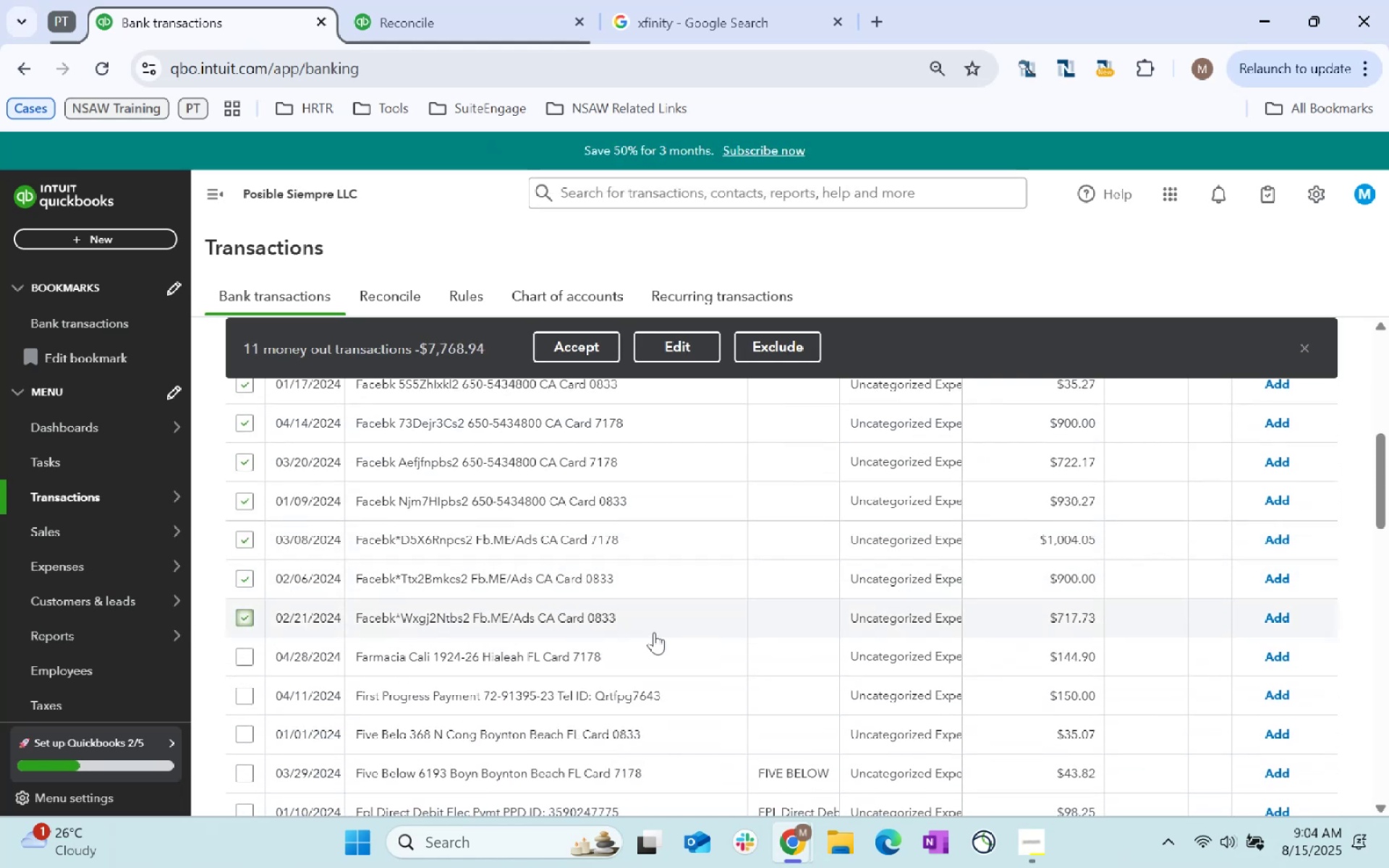 
scroll: coordinate [790, 640], scroll_direction: up, amount: 20.0
 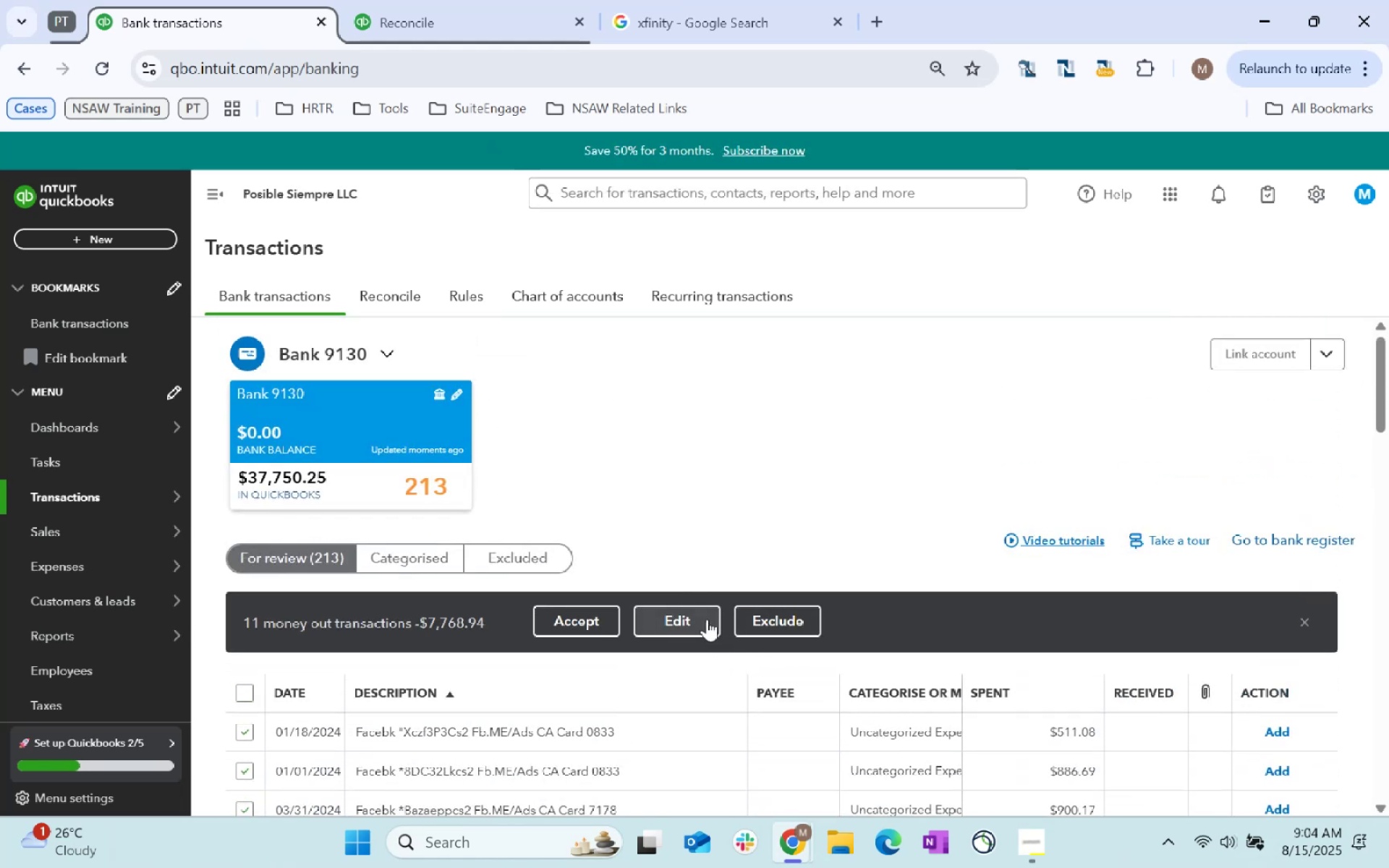 
left_click([707, 619])
 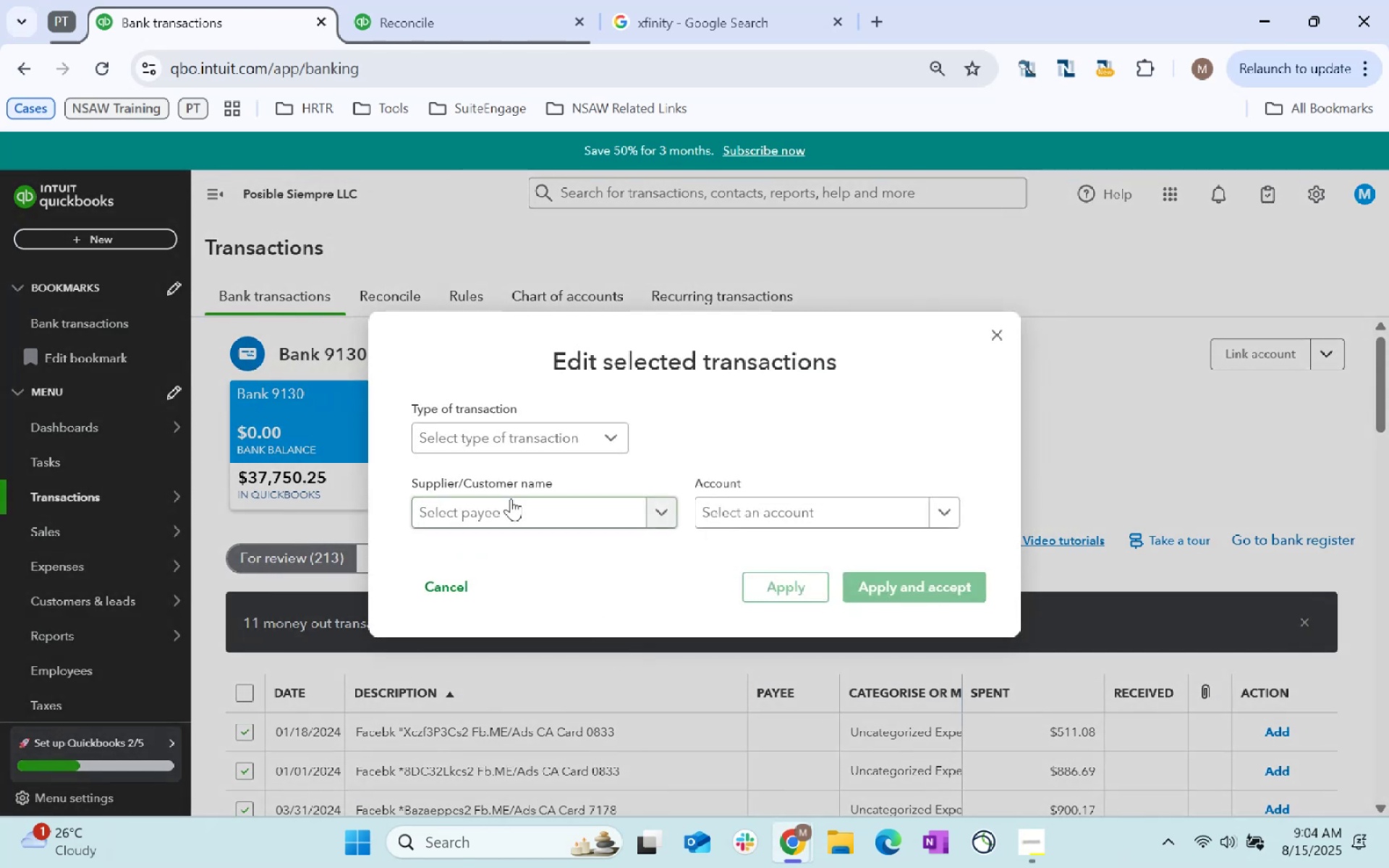 
left_click([511, 498])
 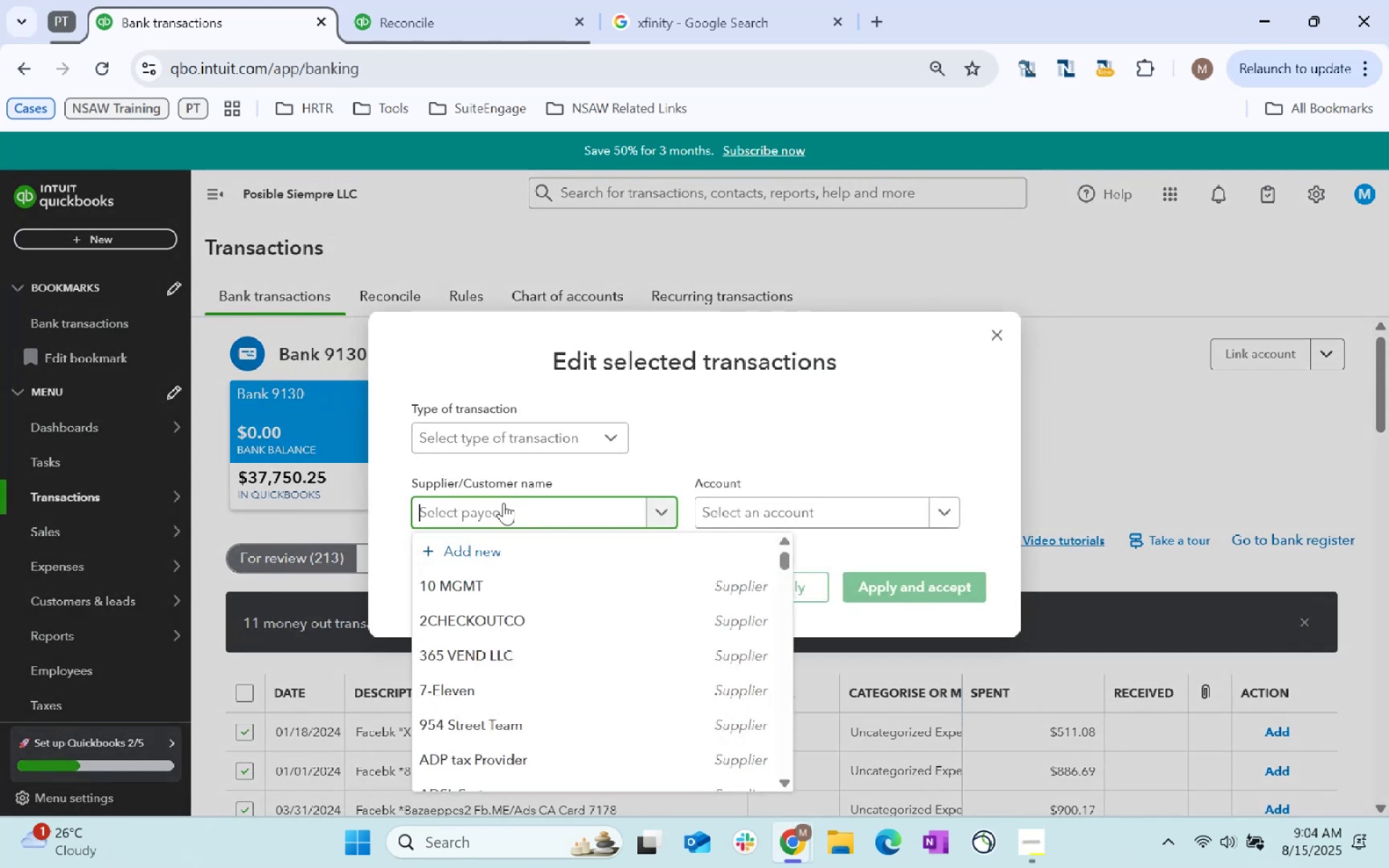 
type(AFceb)
key(Backspace)
key(Backspace)
key(Backspace)
key(Backspace)
key(Backspace)
key(Backspace)
key(Backspace)
key(Backspace)
key(Backspace)
type(Facebook)
 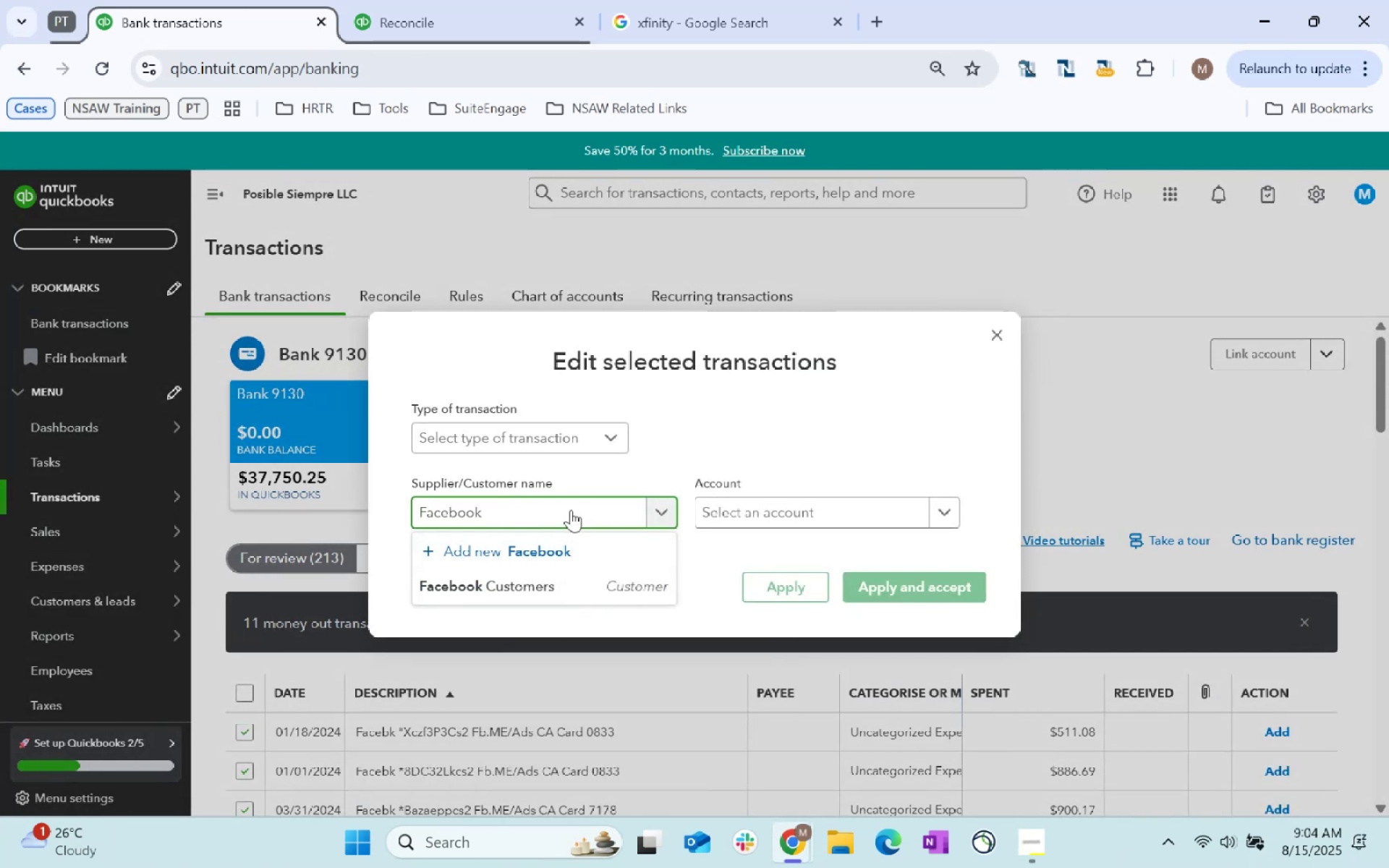 
wait(5.26)
 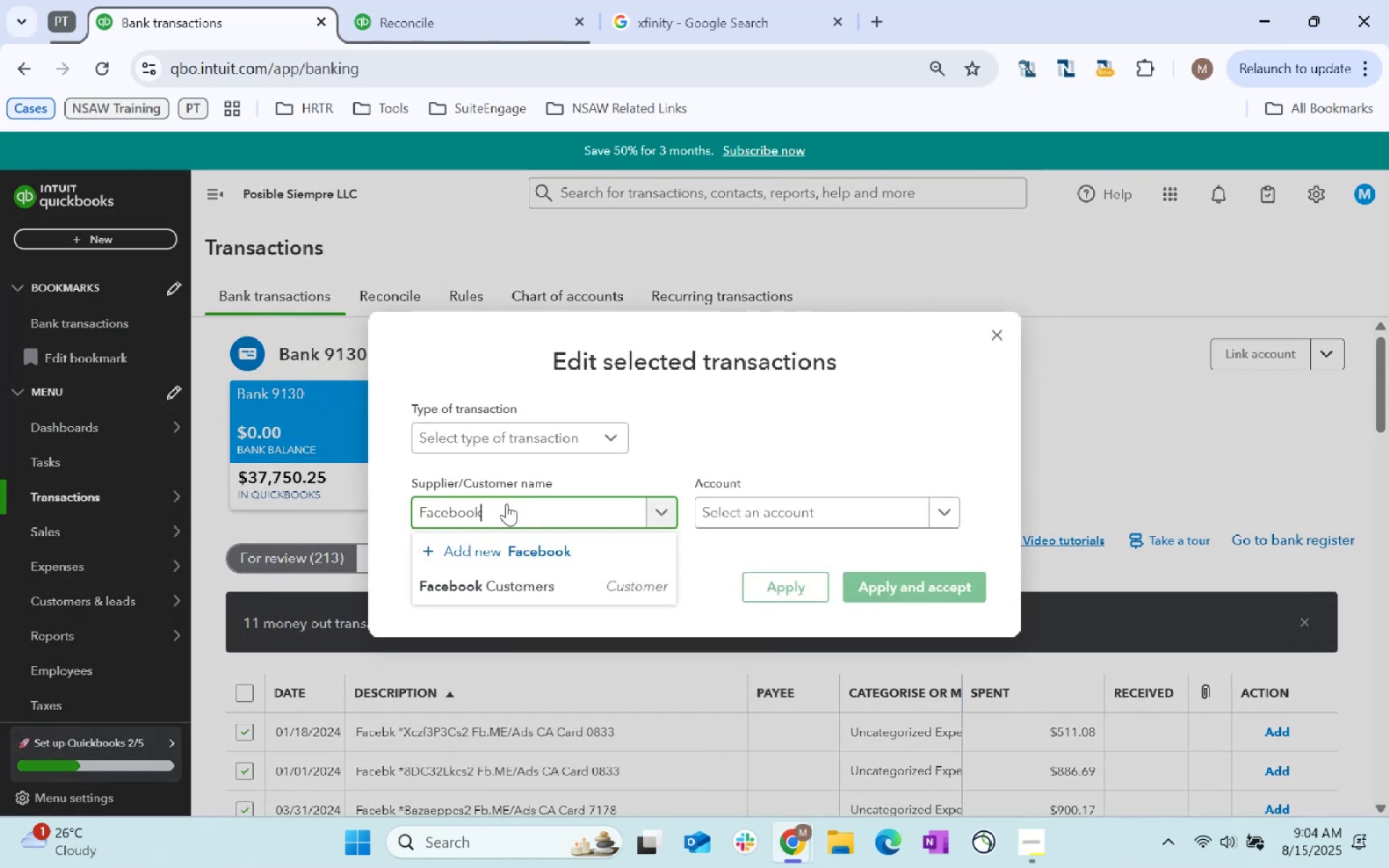 
key(Tab)
 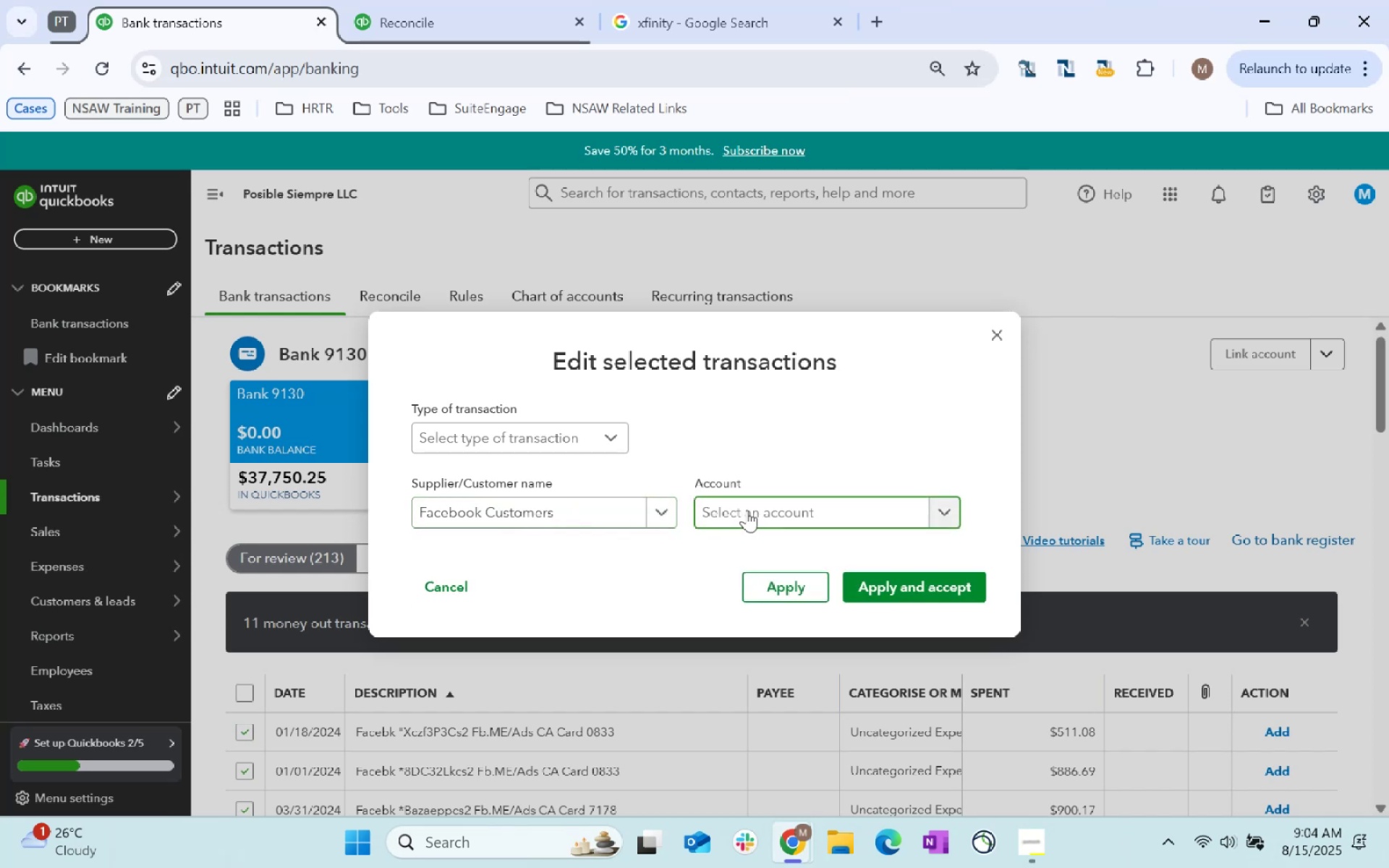 
left_click([582, 513])
 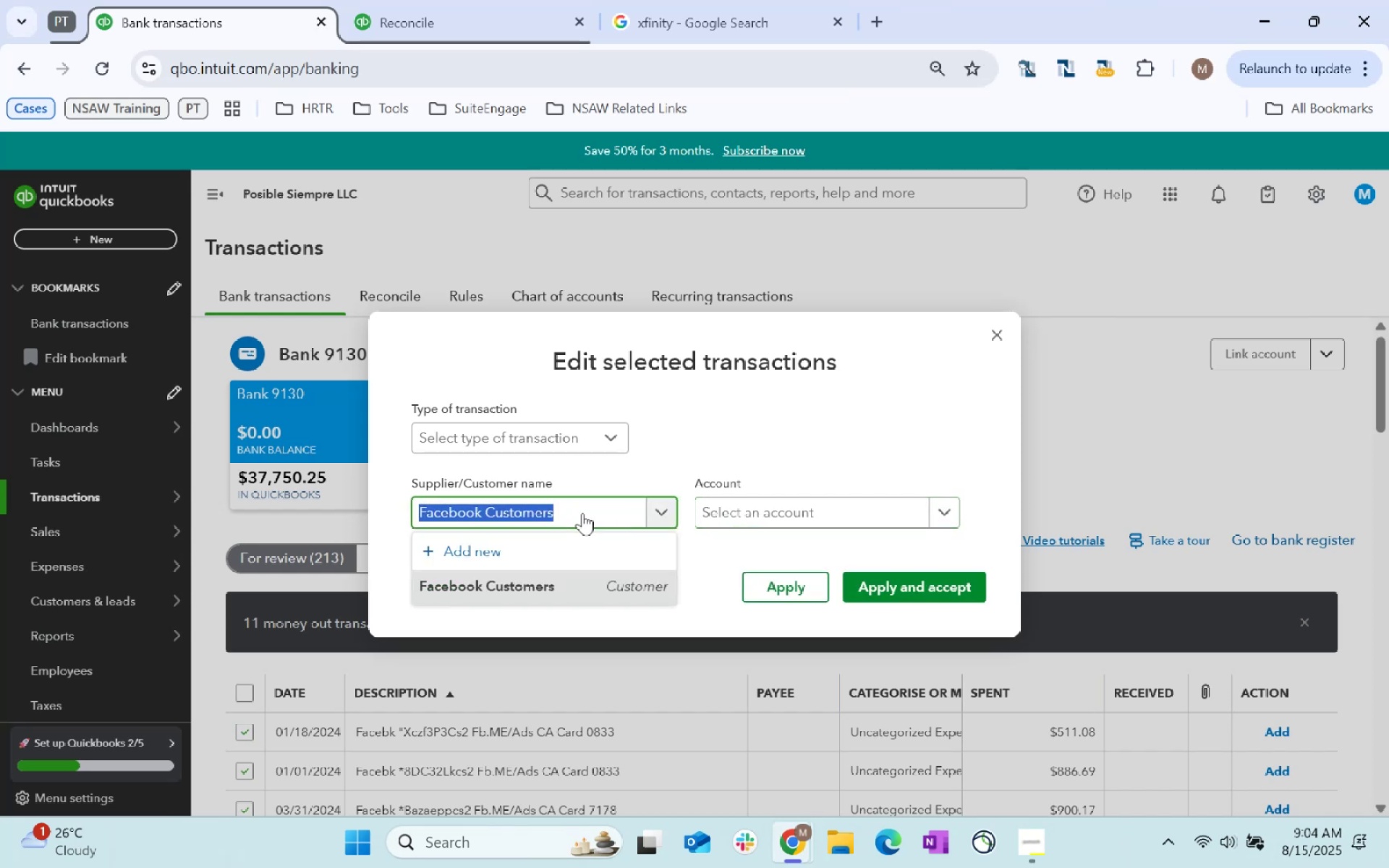 
key(ArrowRight)
 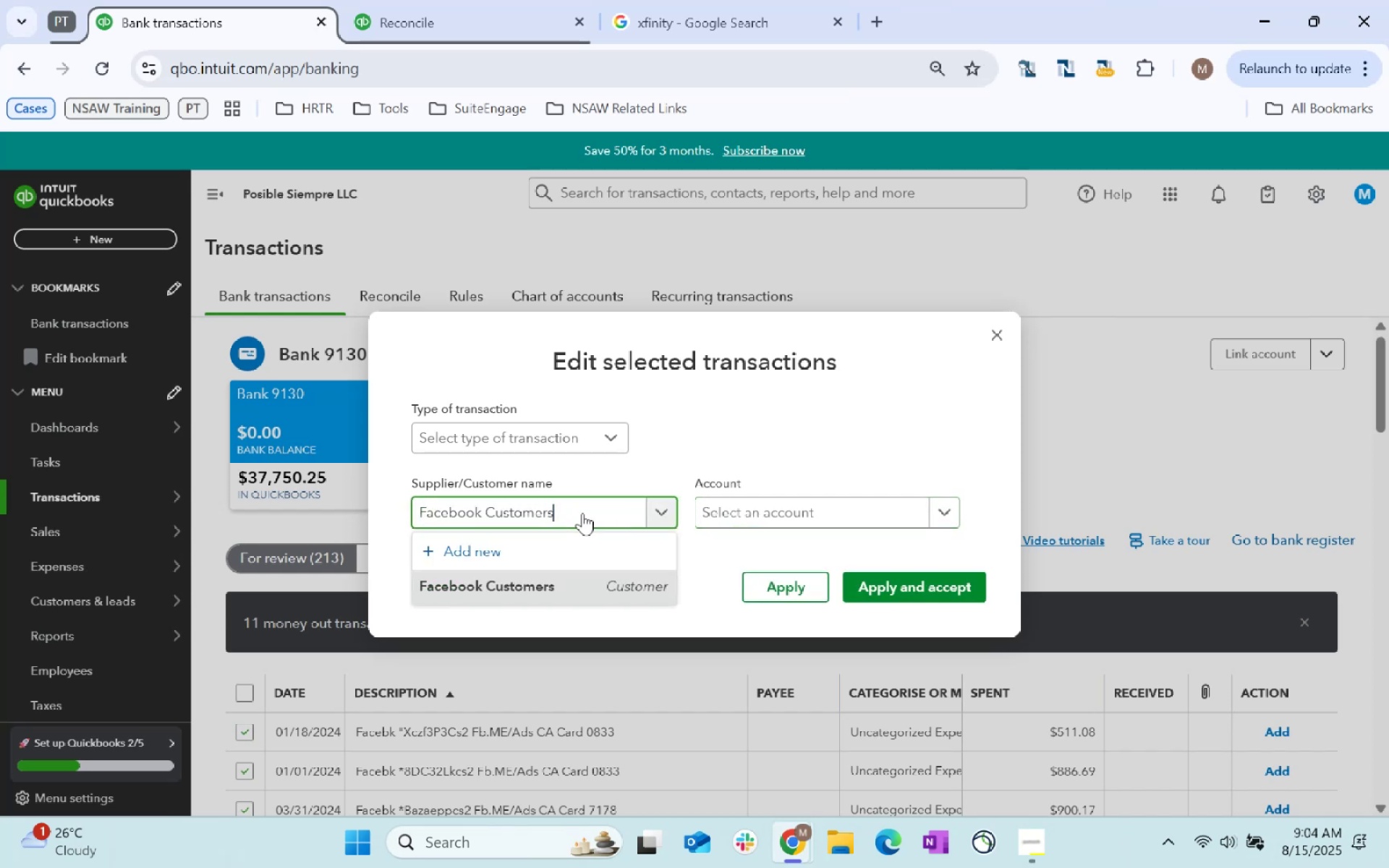 
key(Control+Shift+ArrowLeft)
 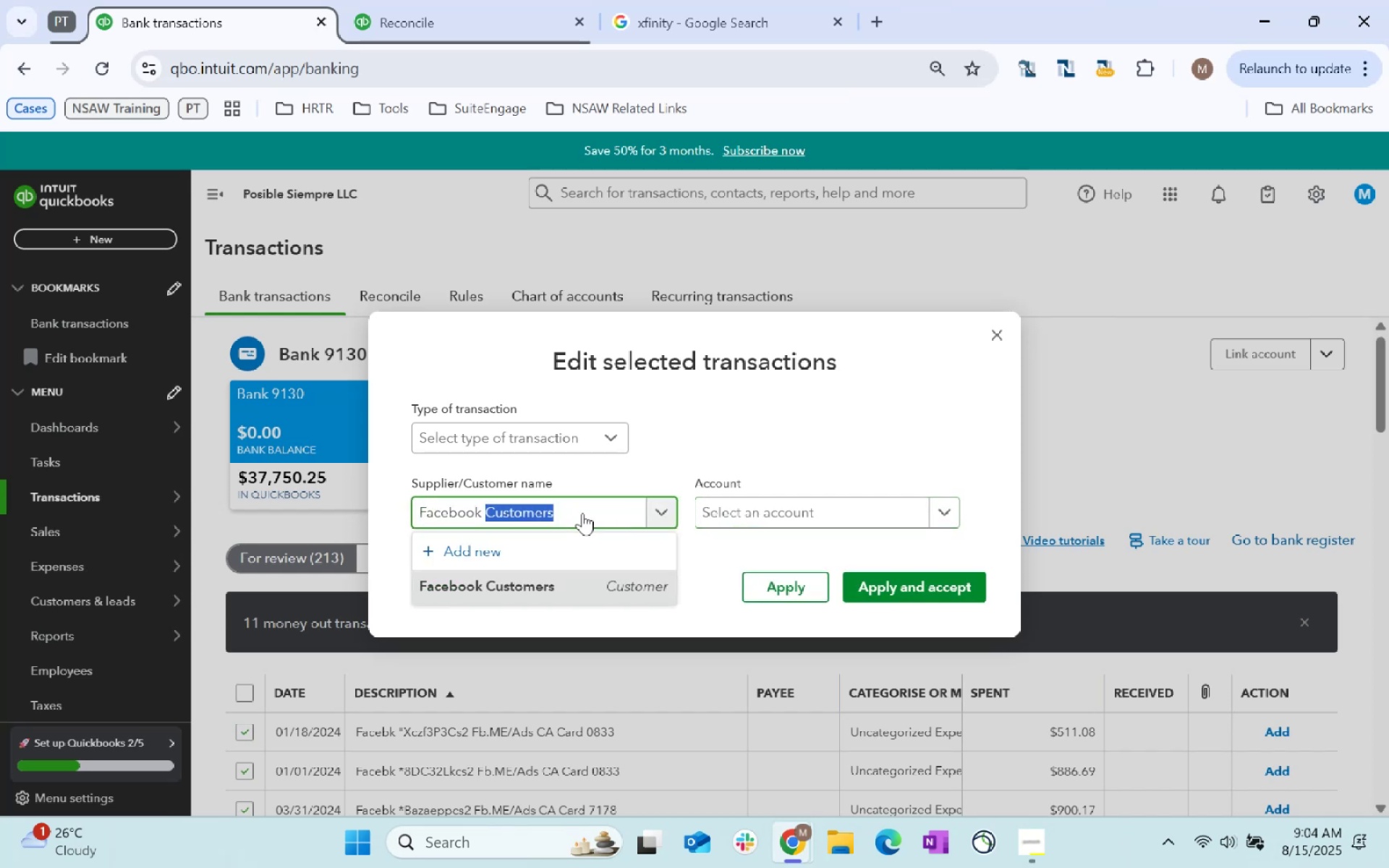 
key(Backspace)
 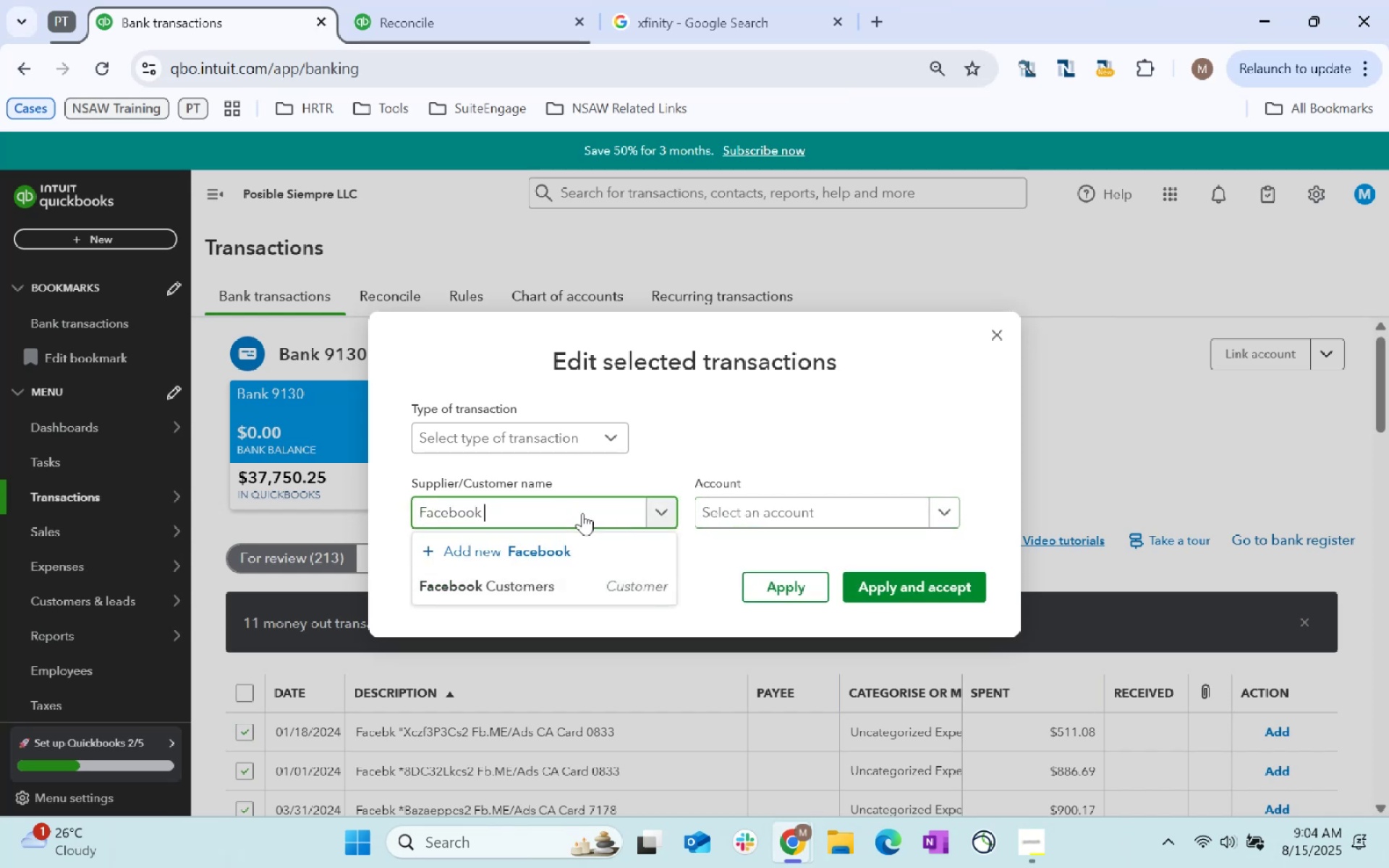 
key(Backspace)
 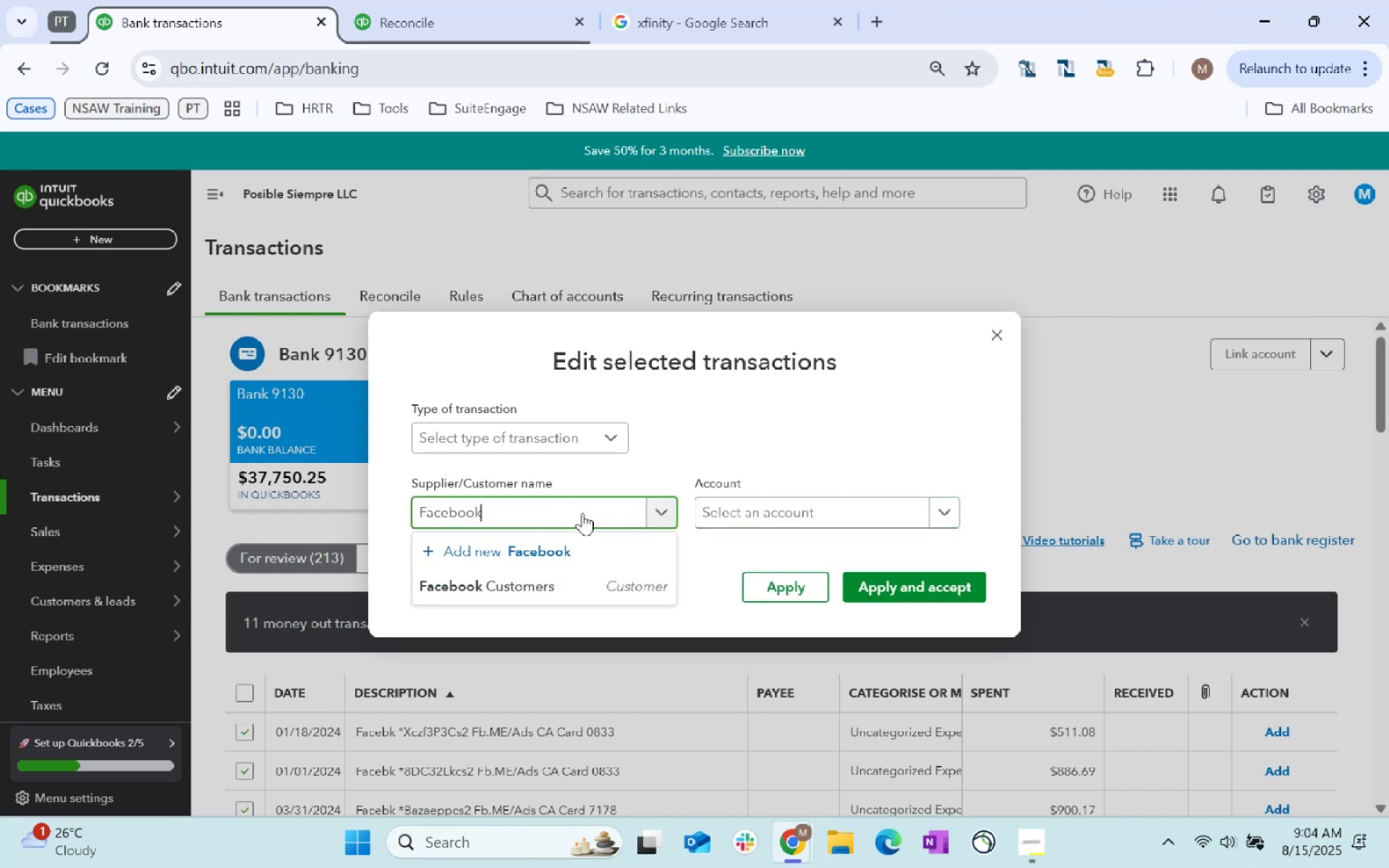 
left_click([555, 555])
 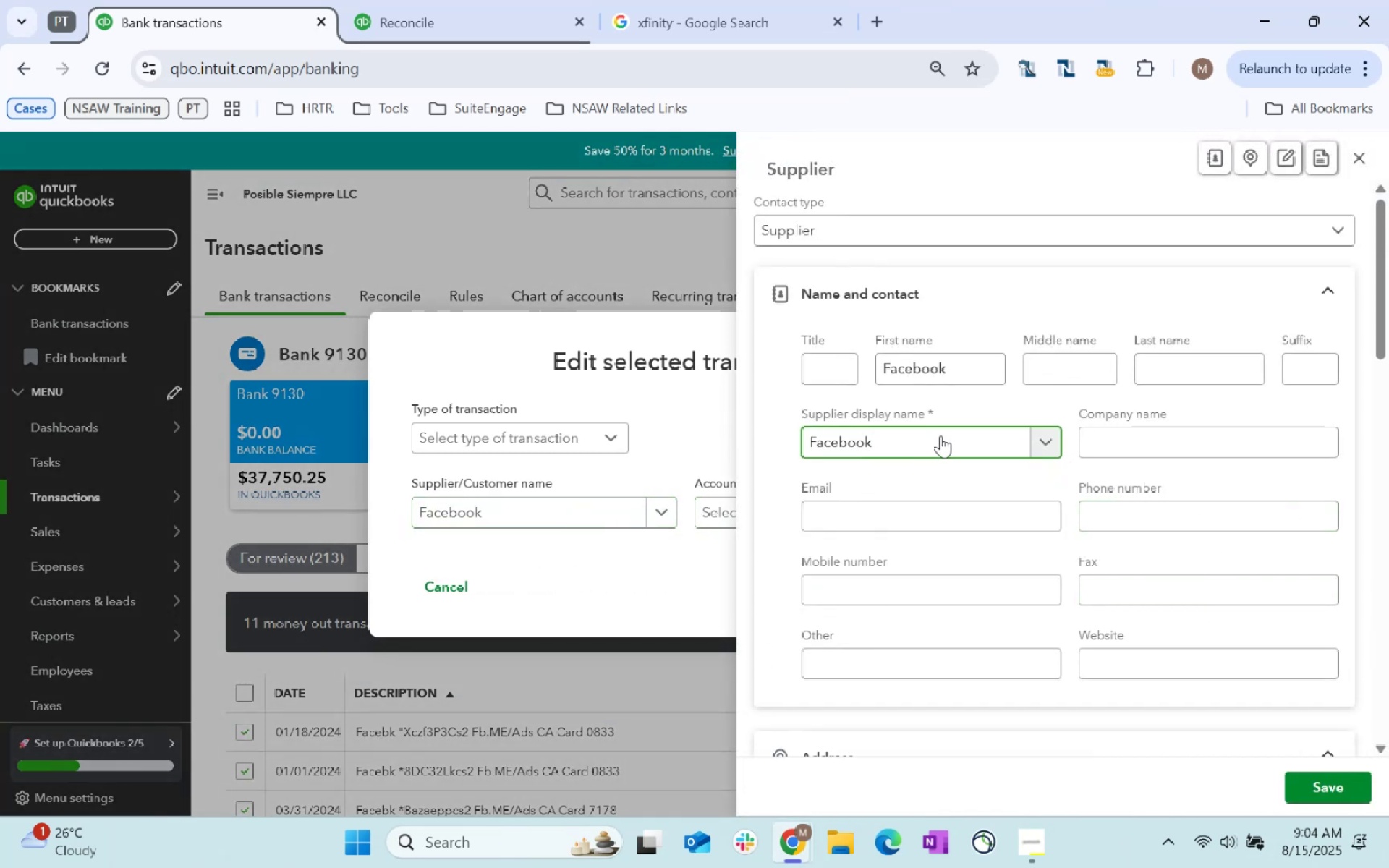 
type( Supplier)
key(Tab)
 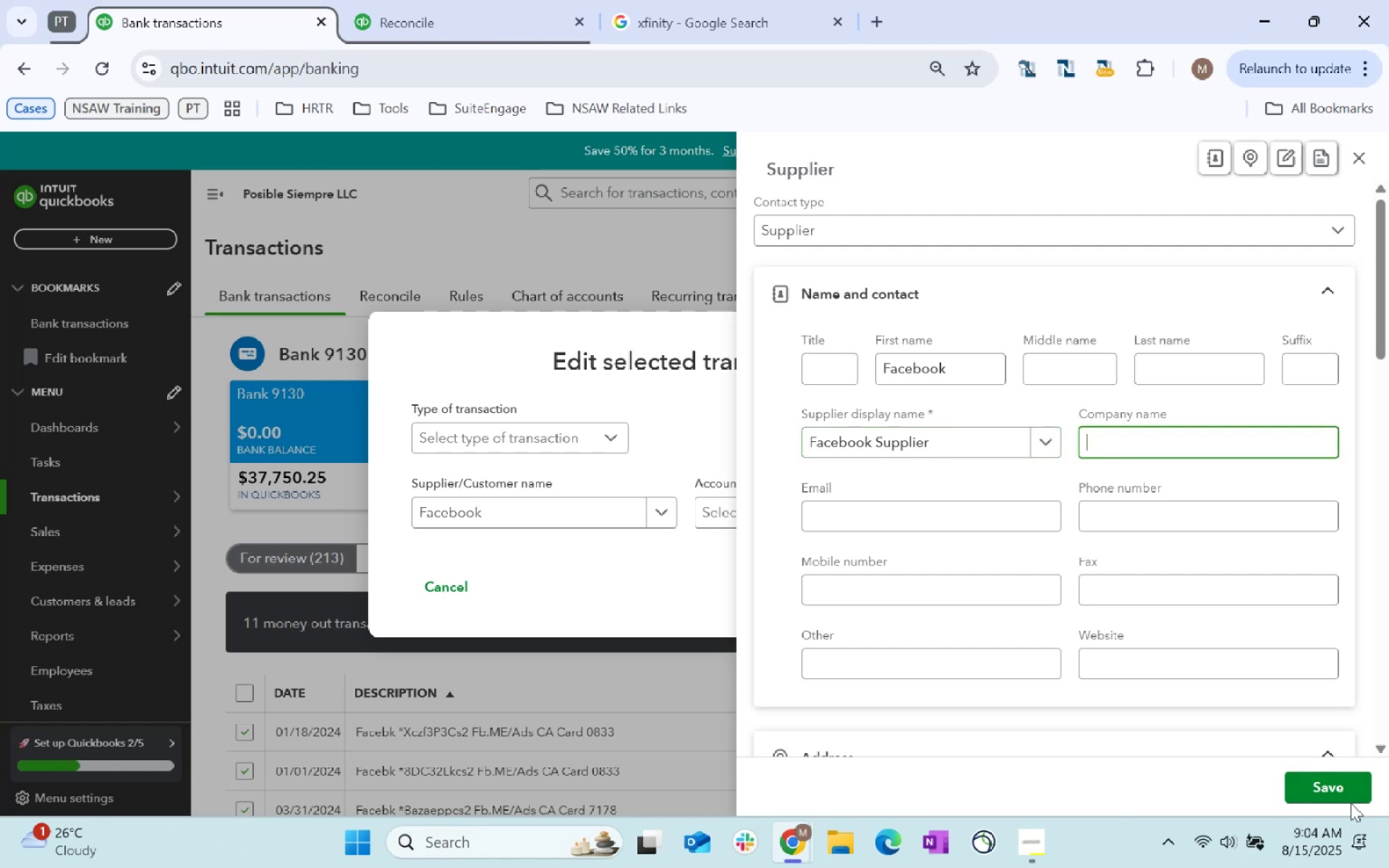 
scroll: coordinate [1155, 650], scroll_direction: down, amount: 120.0
 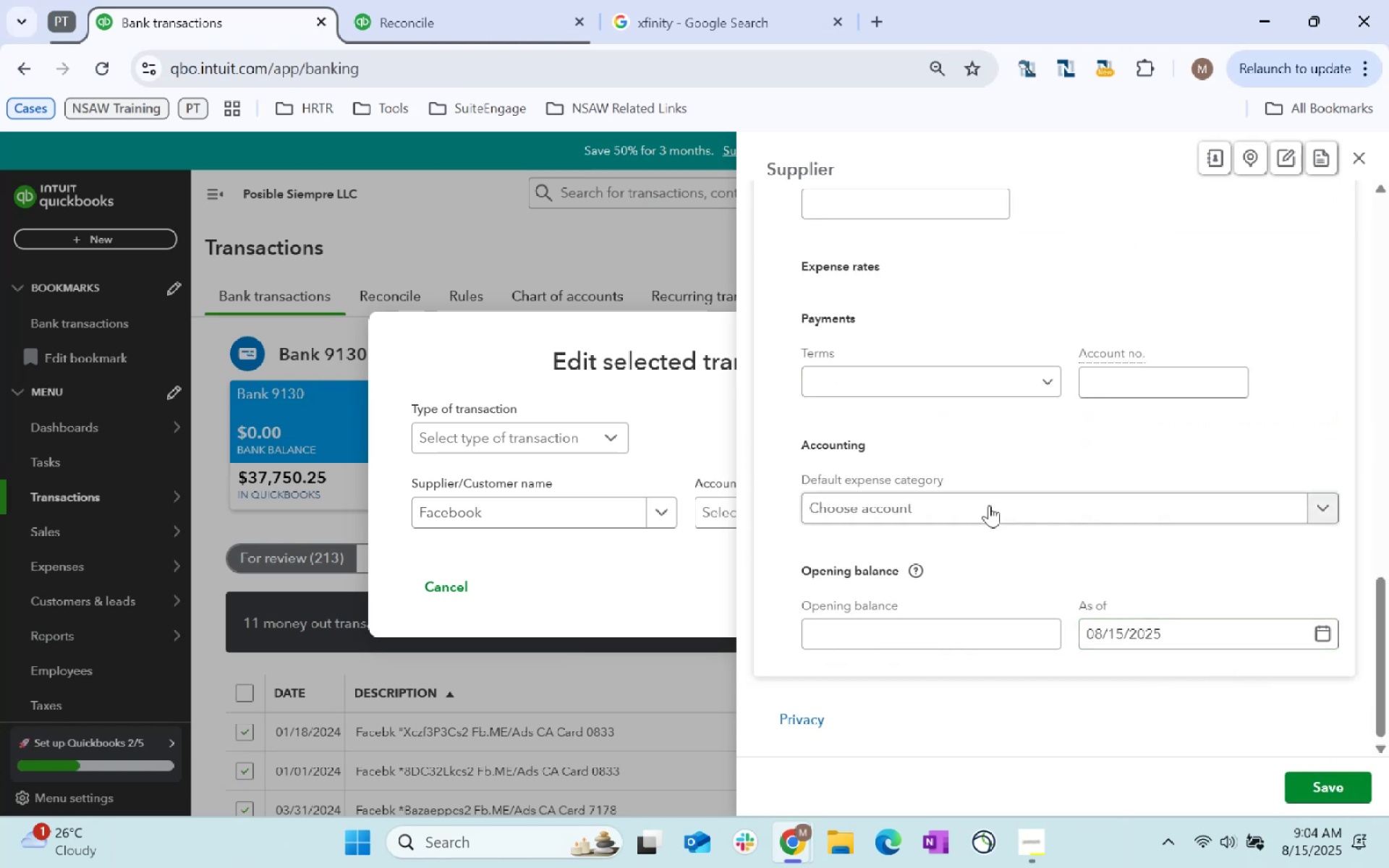 
left_click([989, 505])
 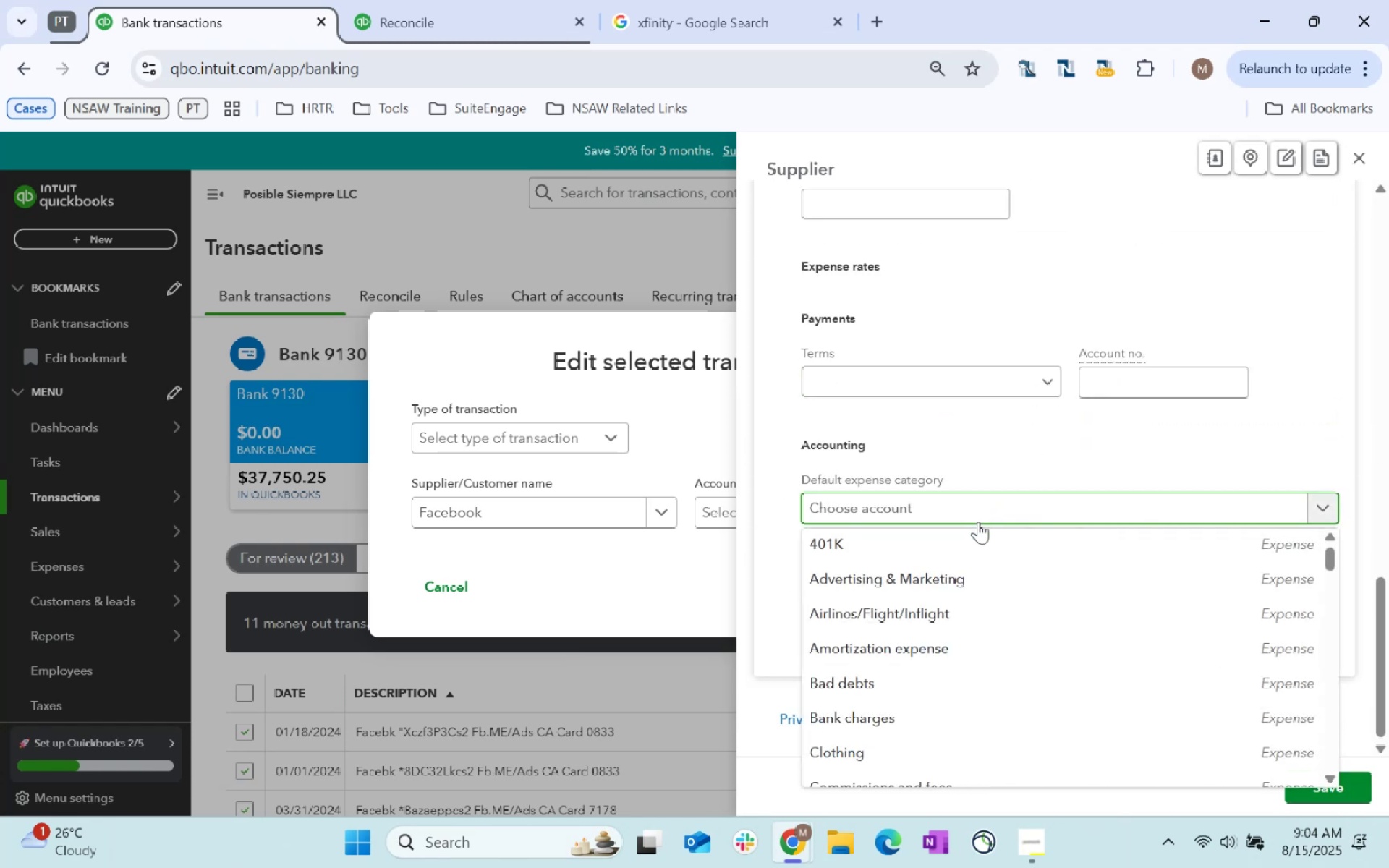 
wait(5.56)
 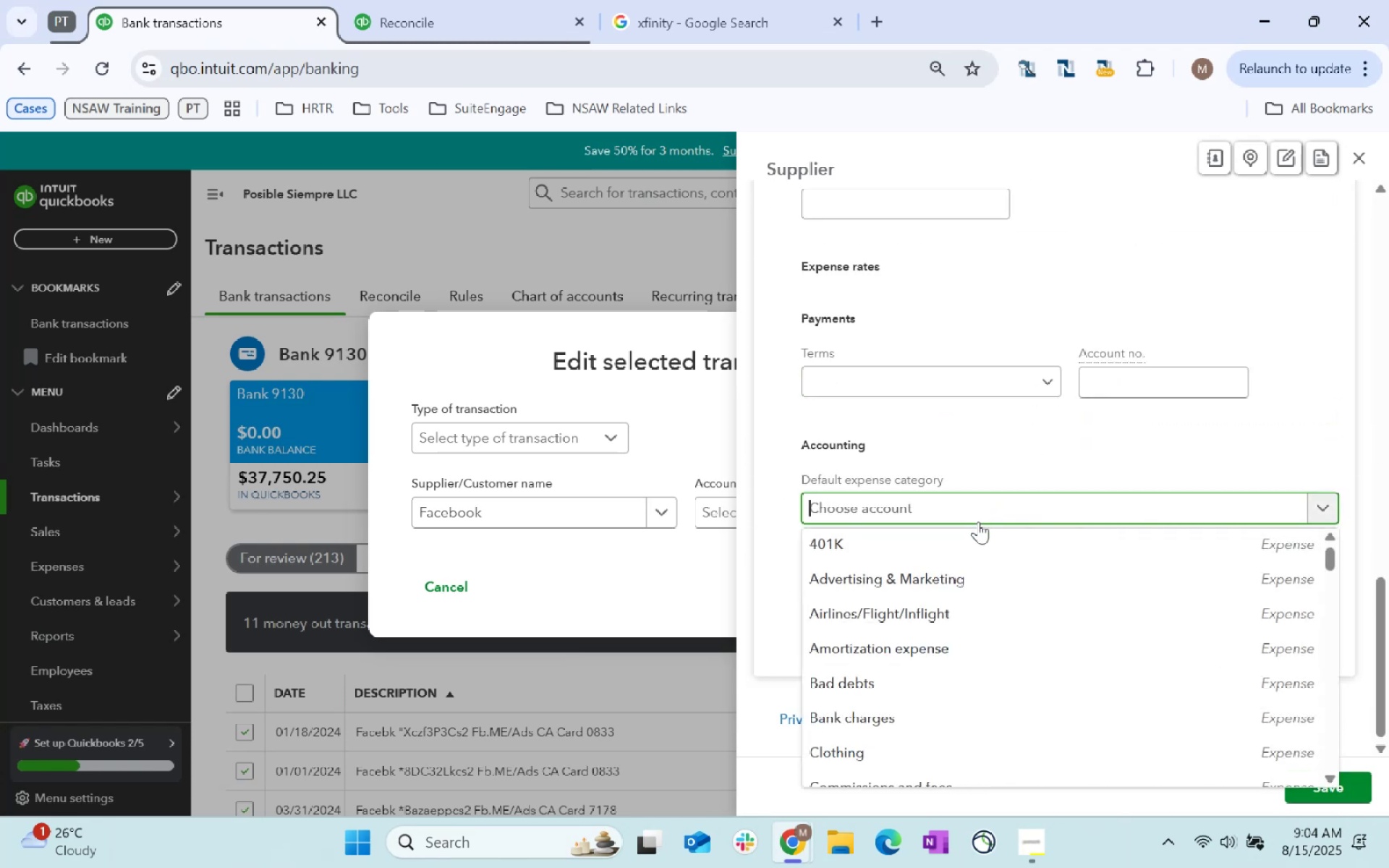 
type(Supplies)
key(Tab)
 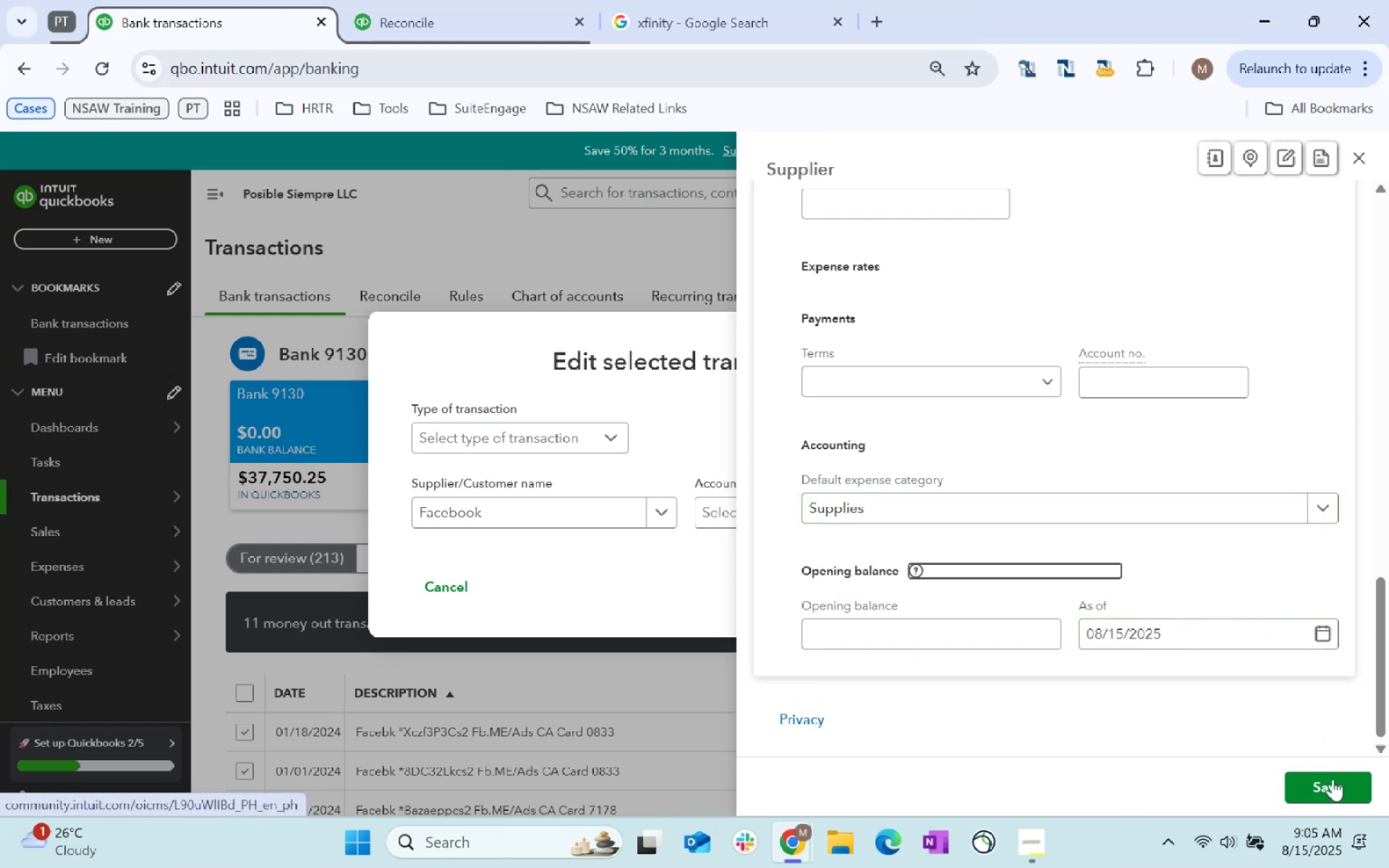 
left_click([1340, 784])
 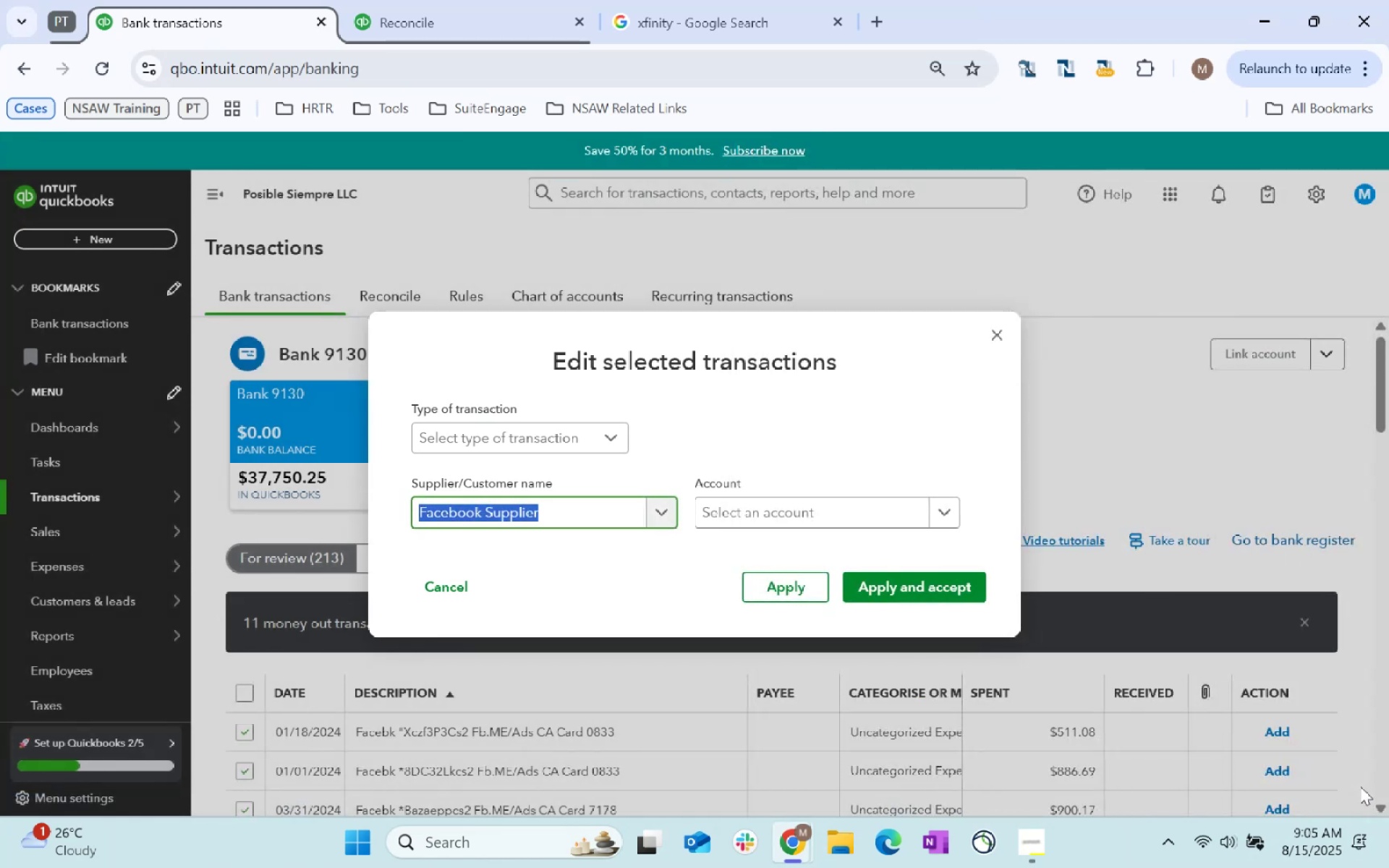 
wait(10.75)
 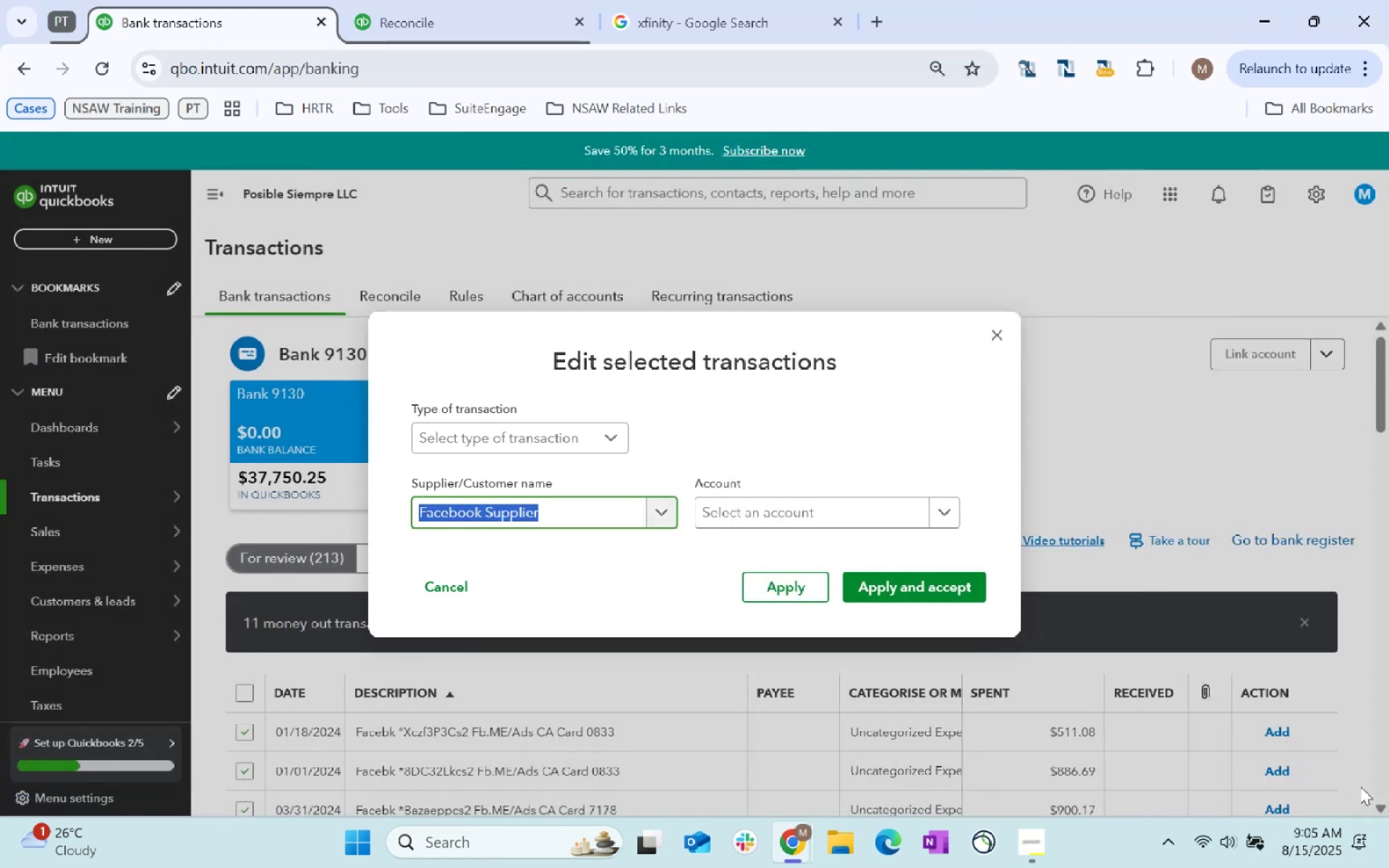 
key(Tab)
 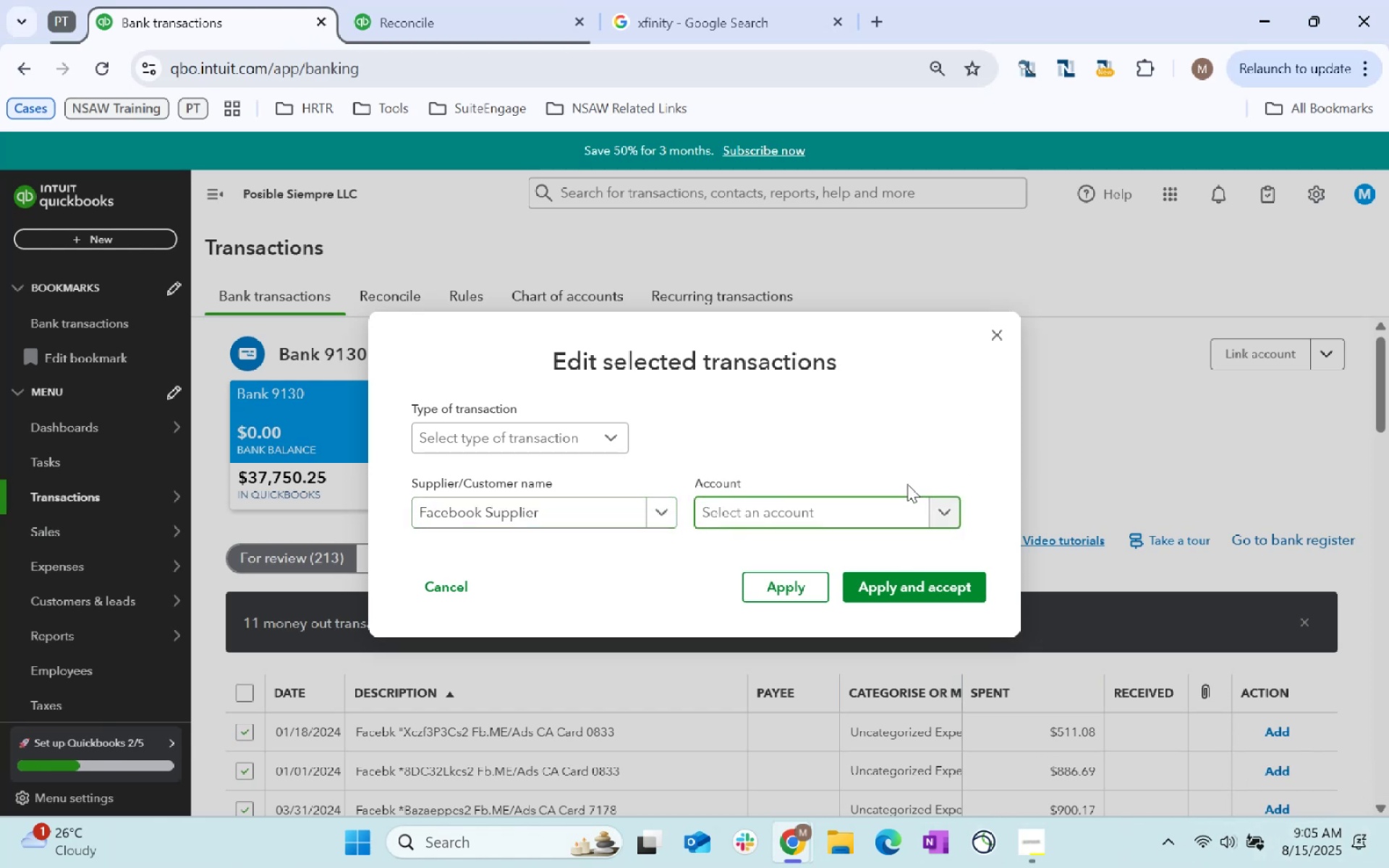 
hold_key(key=ShiftLeft, duration=0.69)
 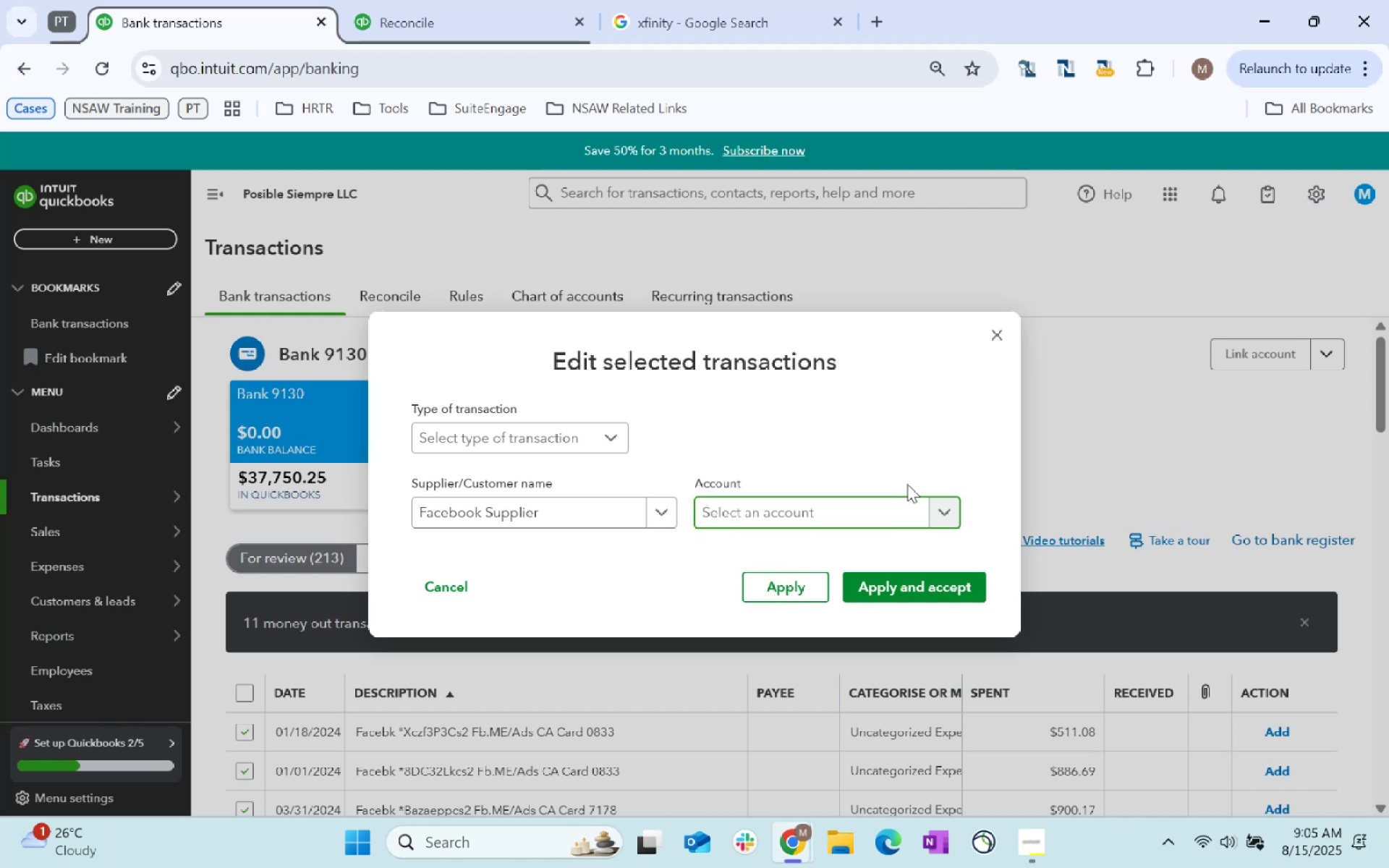 
type(Supplies)
key(Tab)
 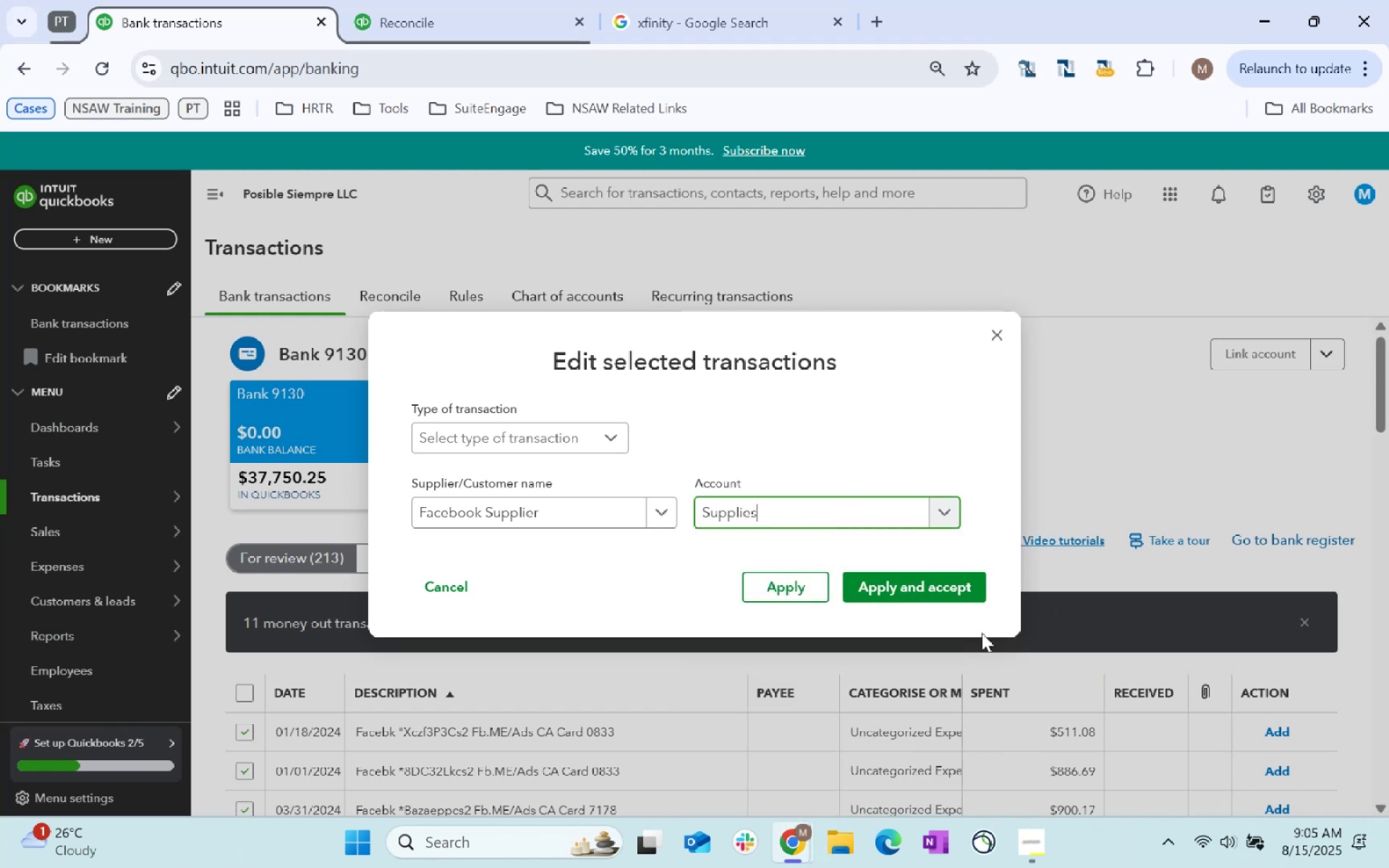 
left_click([910, 563])
 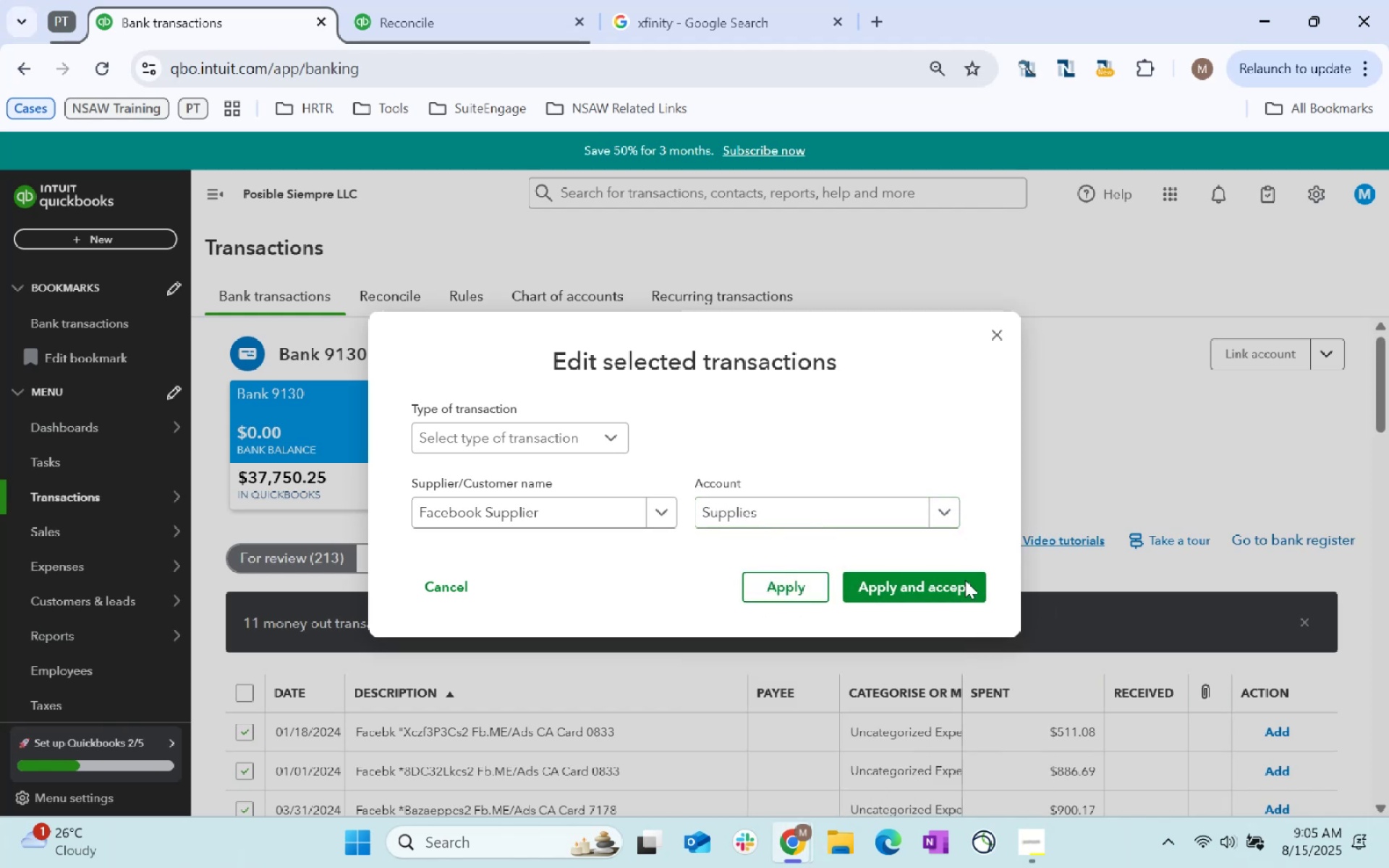 
left_click([888, 580])
 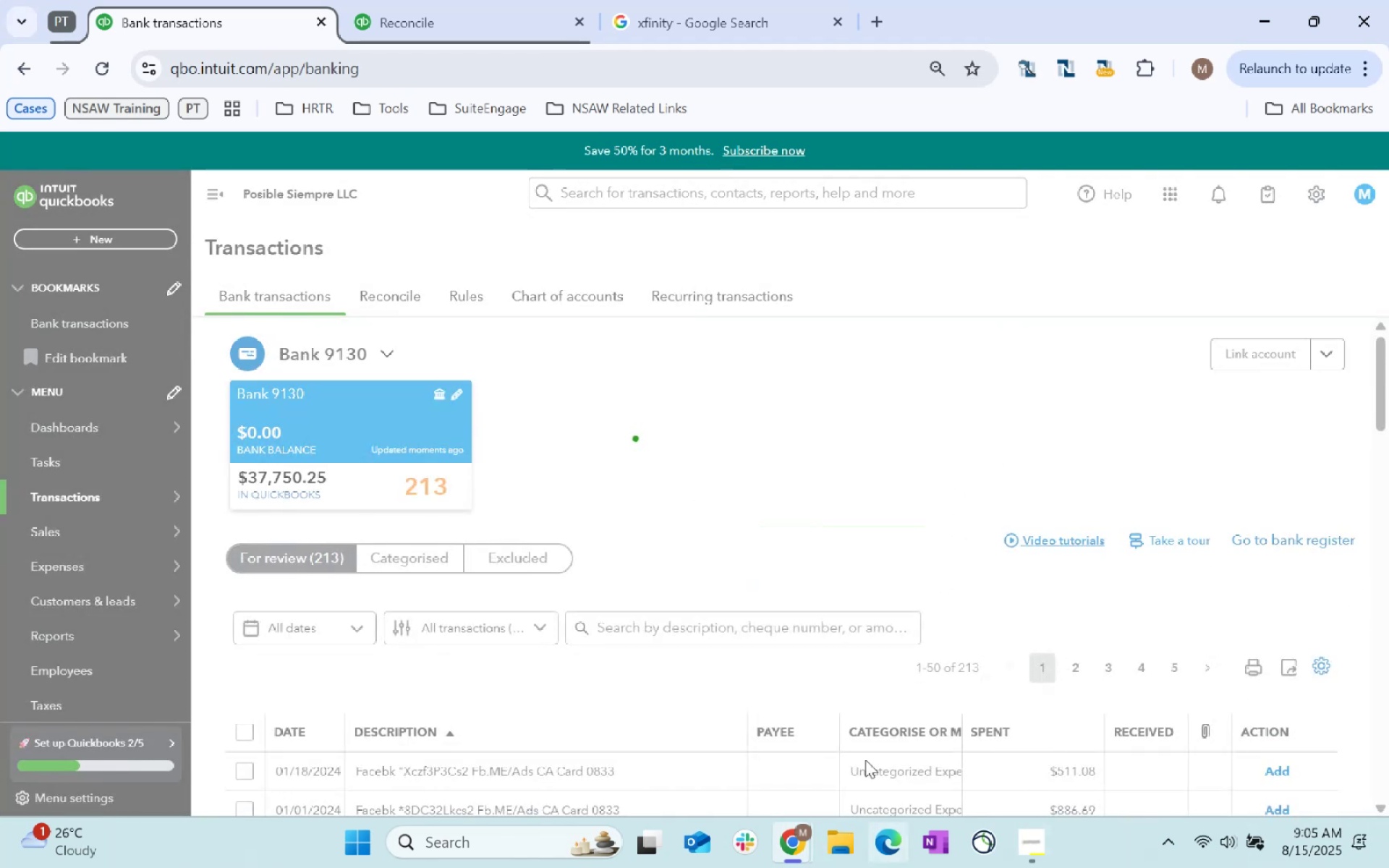 
scroll: coordinate [698, 561], scroll_direction: down, amount: 4.0
 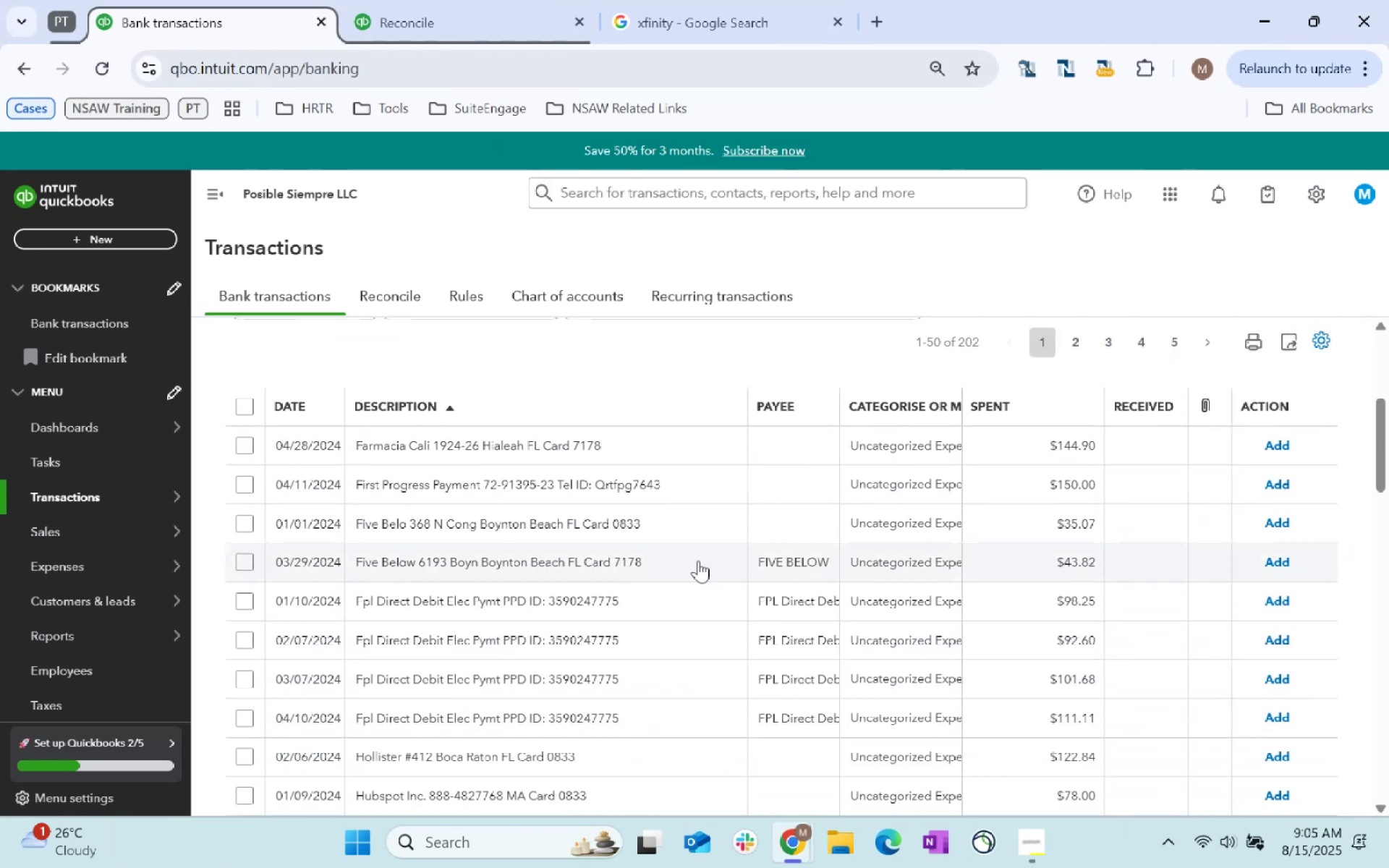 
wait(8.38)
 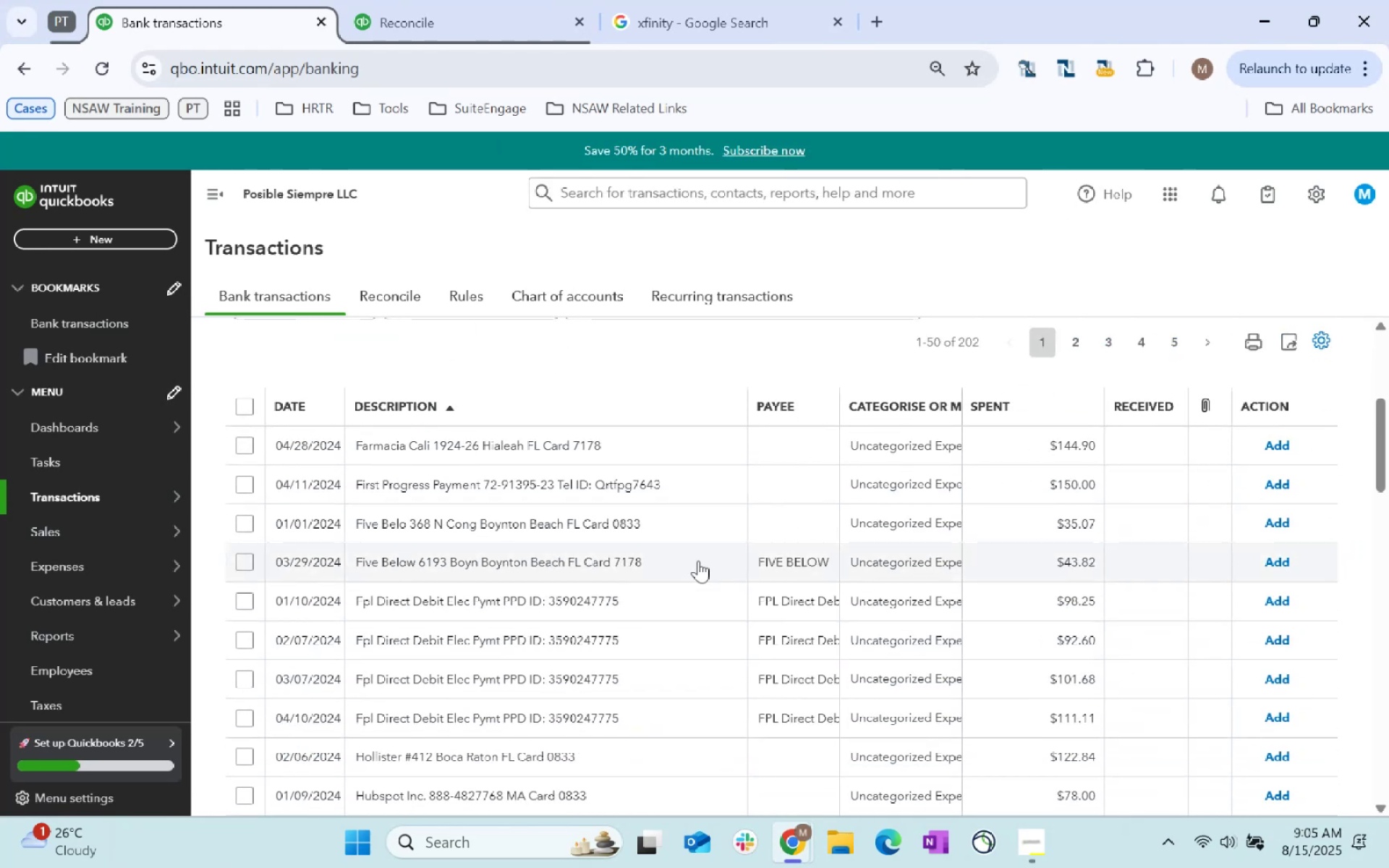 
left_click([234, 615])
 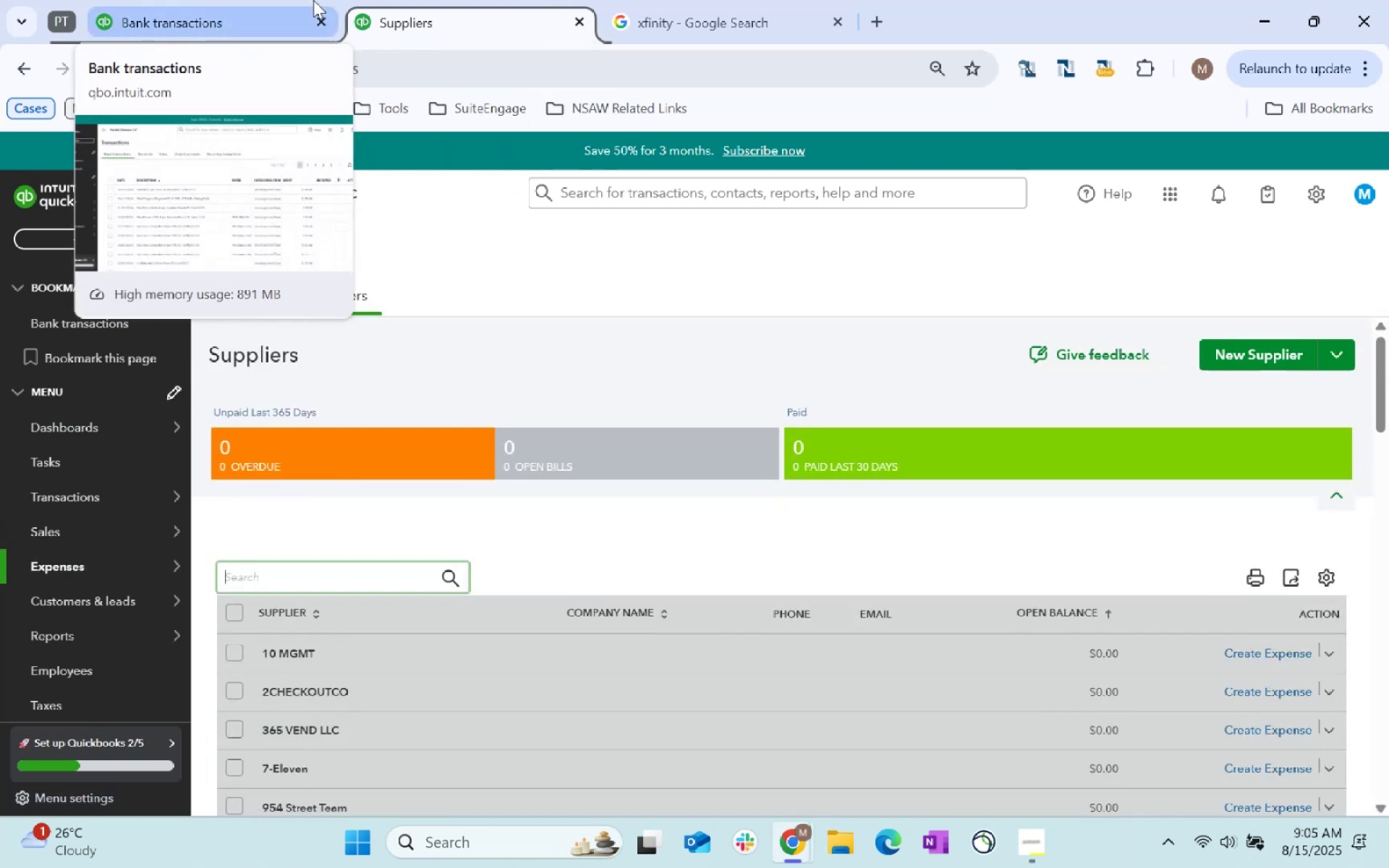 
wait(5.62)
 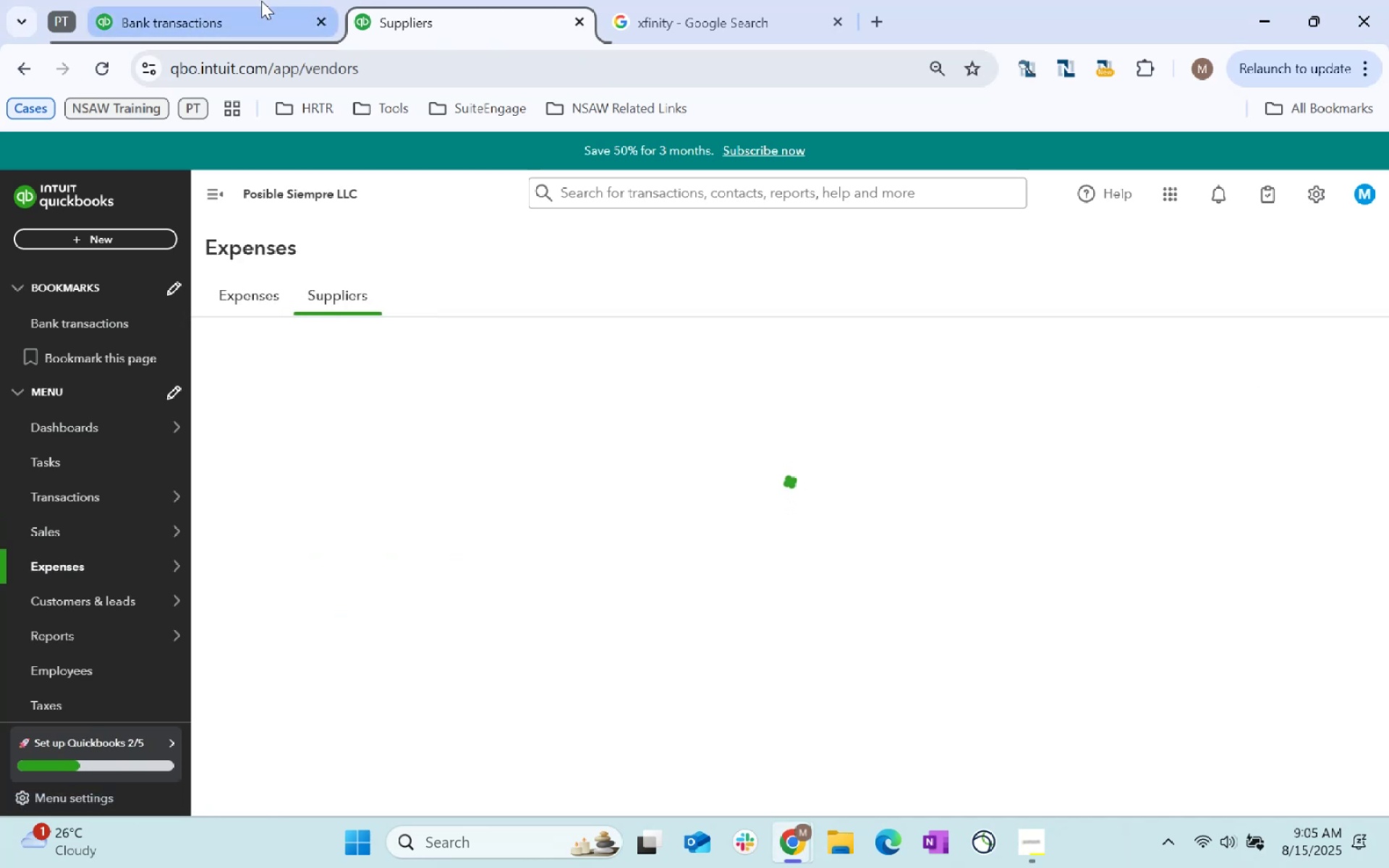 
scroll: coordinate [831, 610], scroll_direction: down, amount: 2.0
 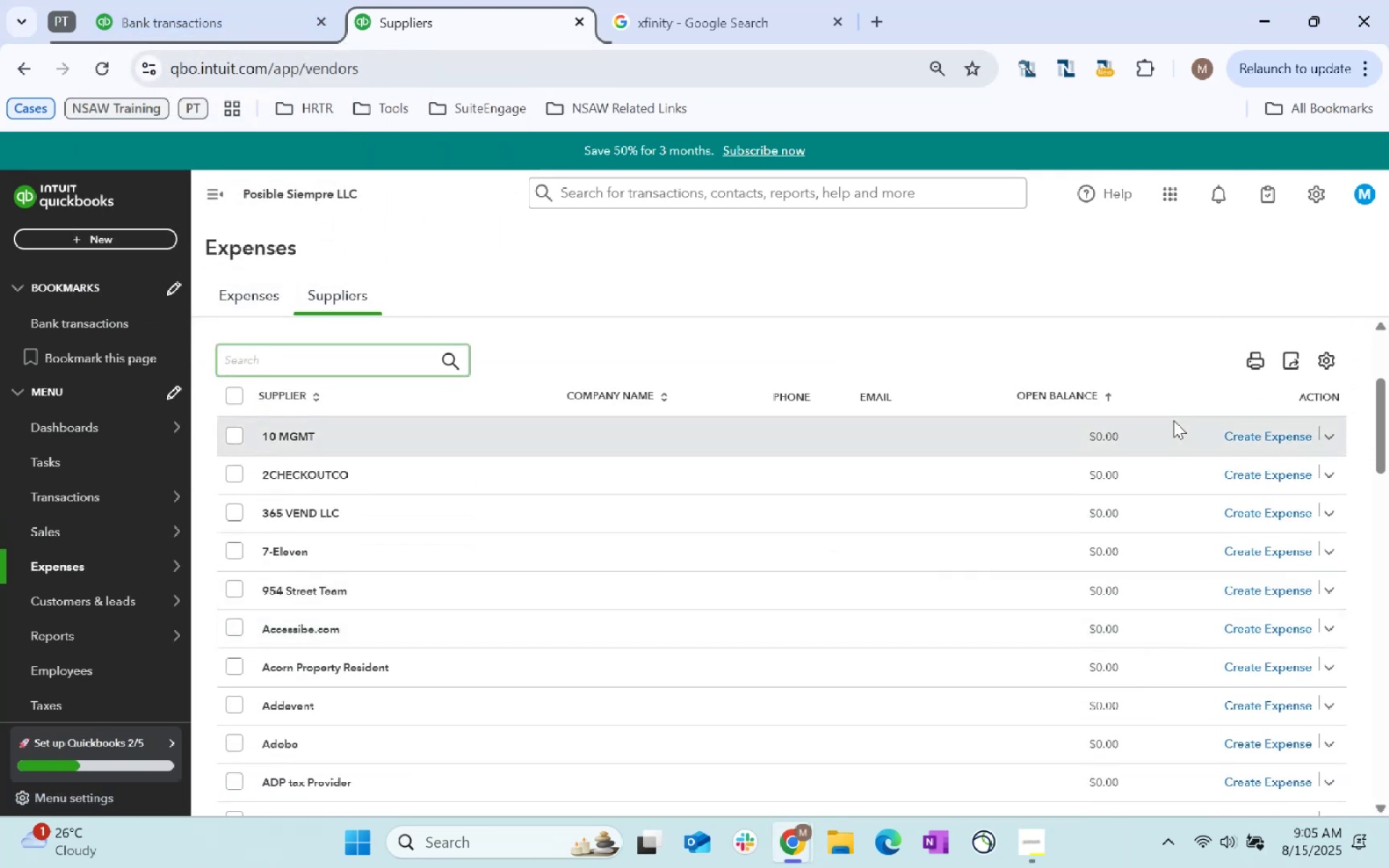 
mouse_move([1321, 373])
 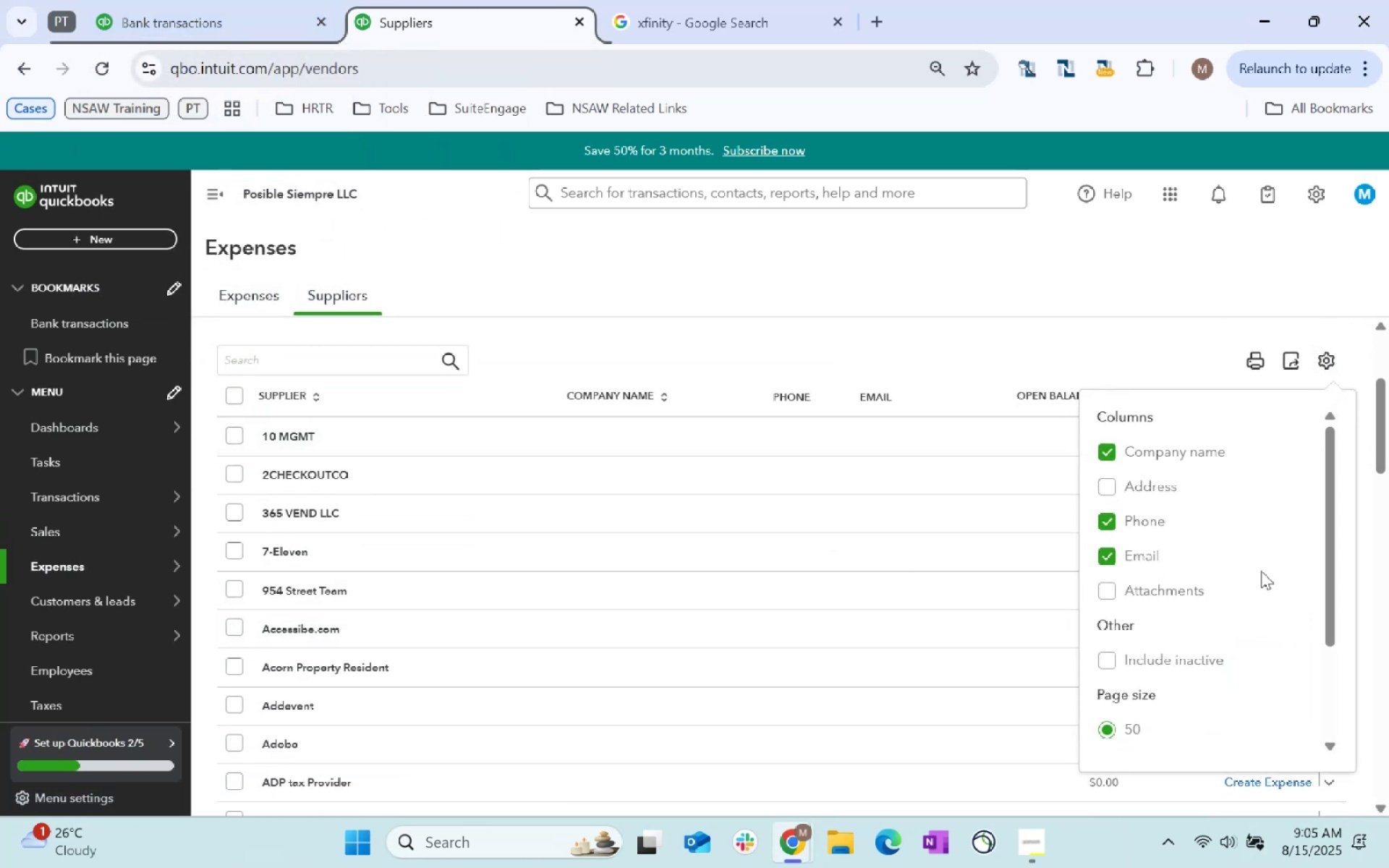 
scroll: coordinate [1261, 571], scroll_direction: down, amount: 6.0
 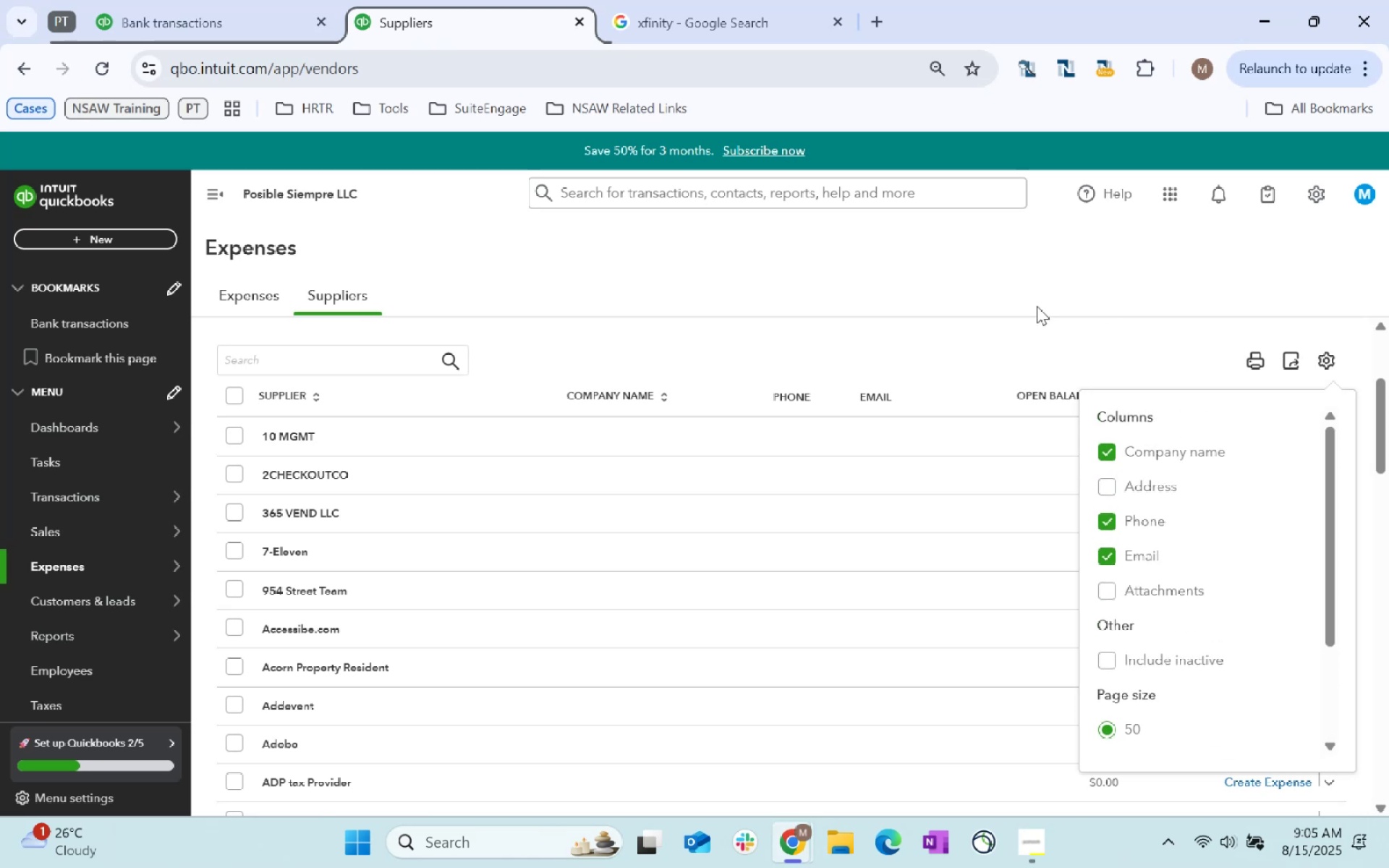 
left_click([1033, 273])
 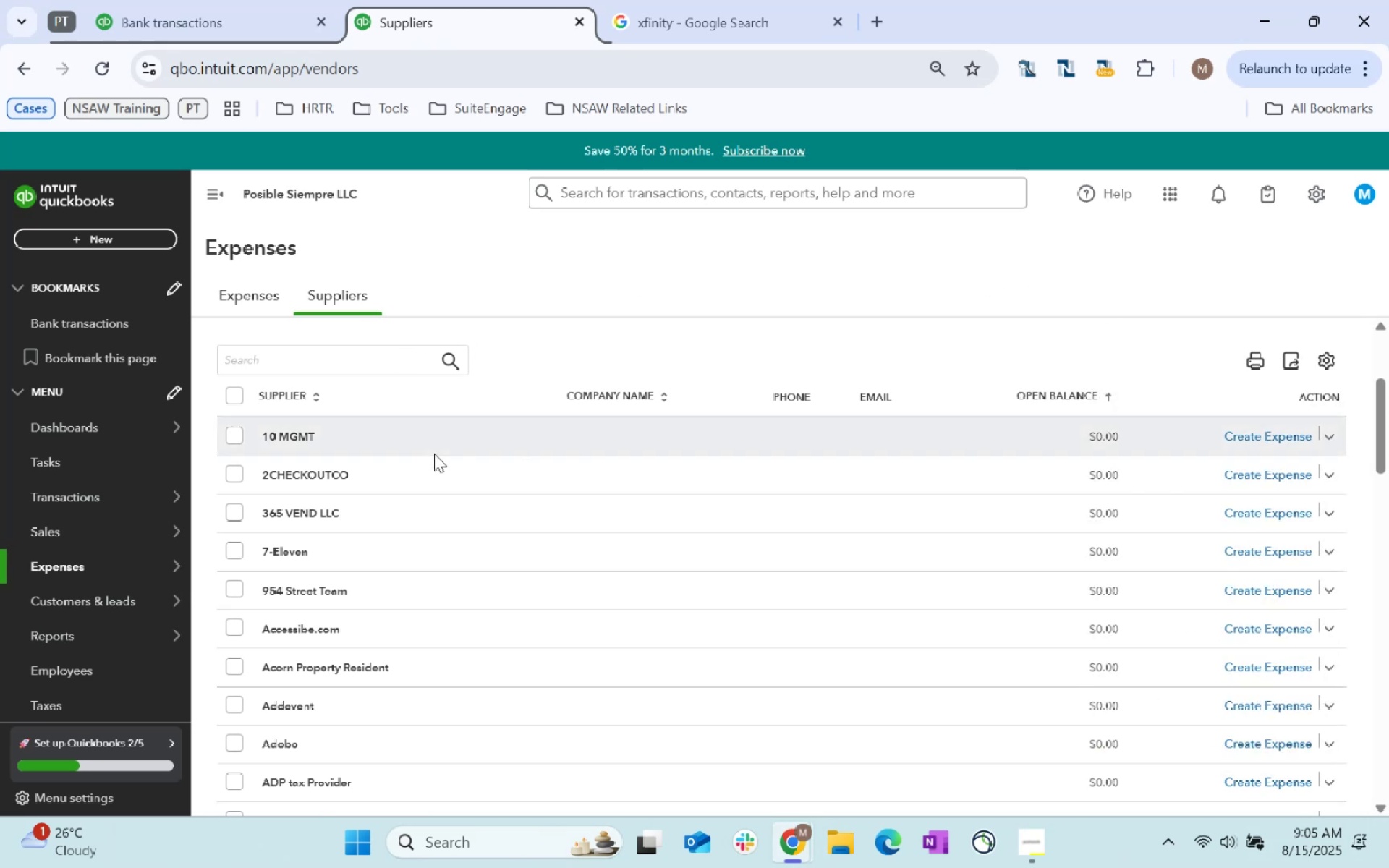 
scroll: coordinate [459, 497], scroll_direction: up, amount: 2.0
 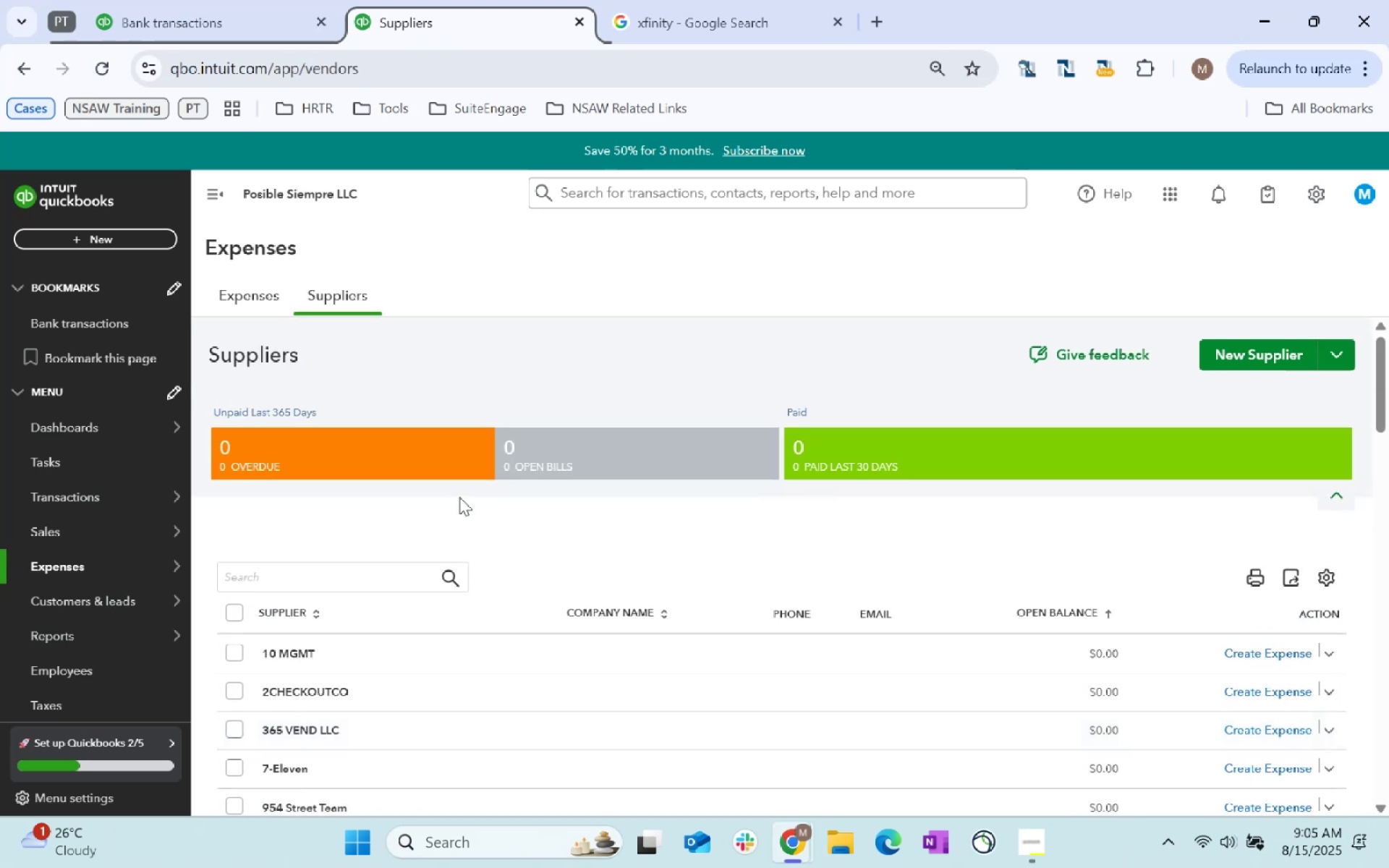 
scroll: coordinate [459, 497], scroll_direction: down, amount: 3.0
 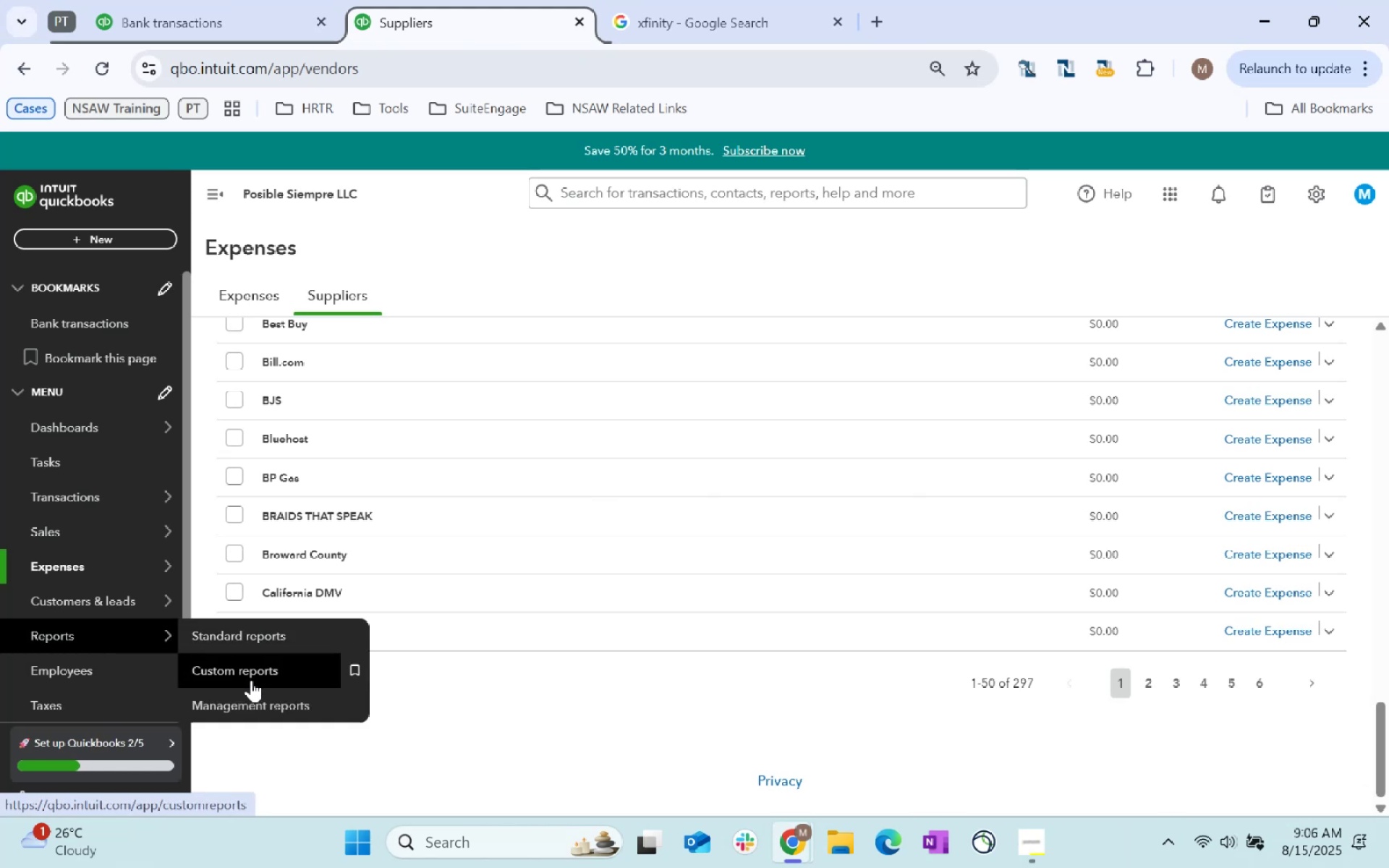 
wait(6.41)
 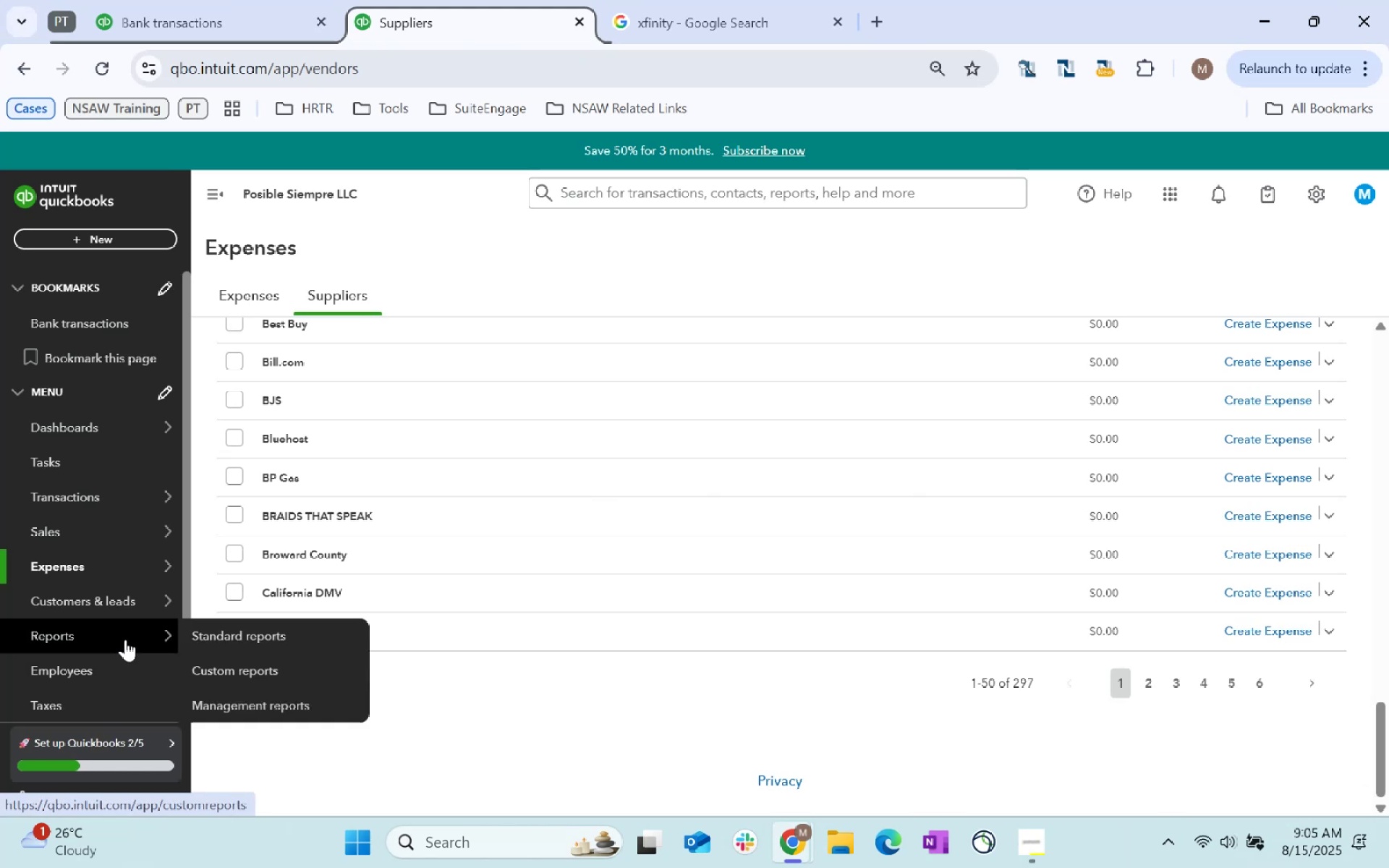 
left_click([273, 0])
 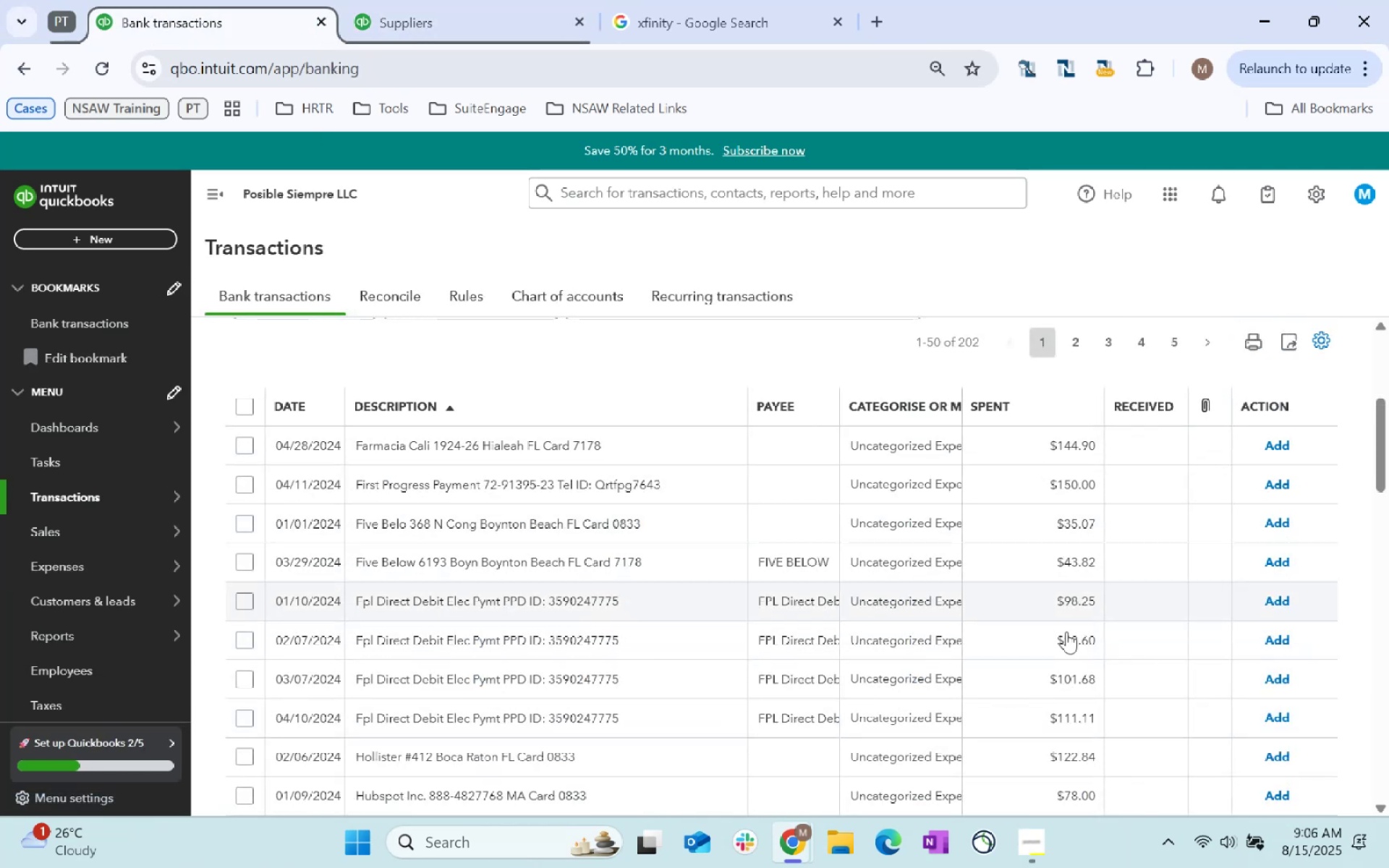 
left_click([927, 568])
 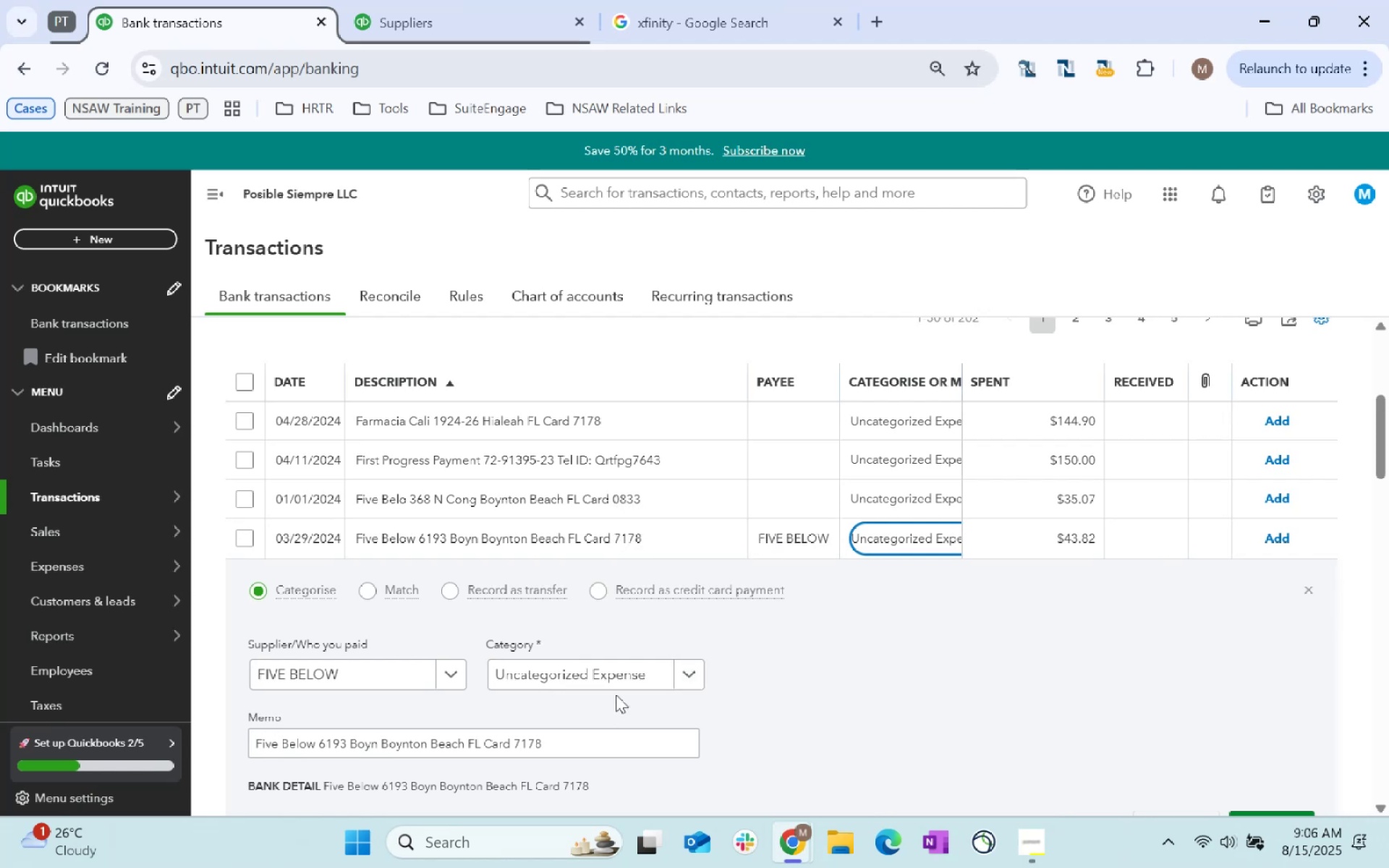 
left_click([633, 676])
 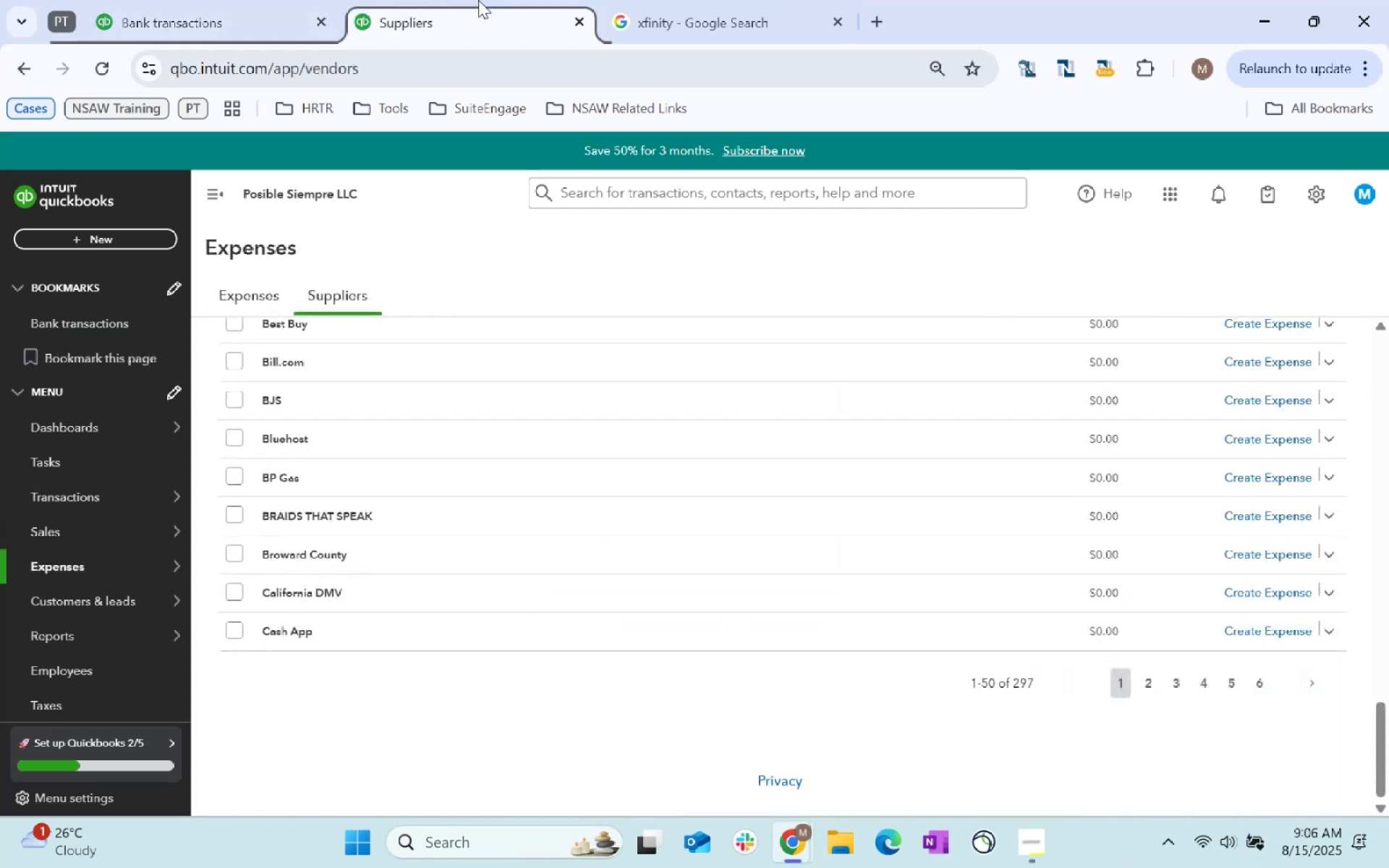 
double_click([622, 0])
 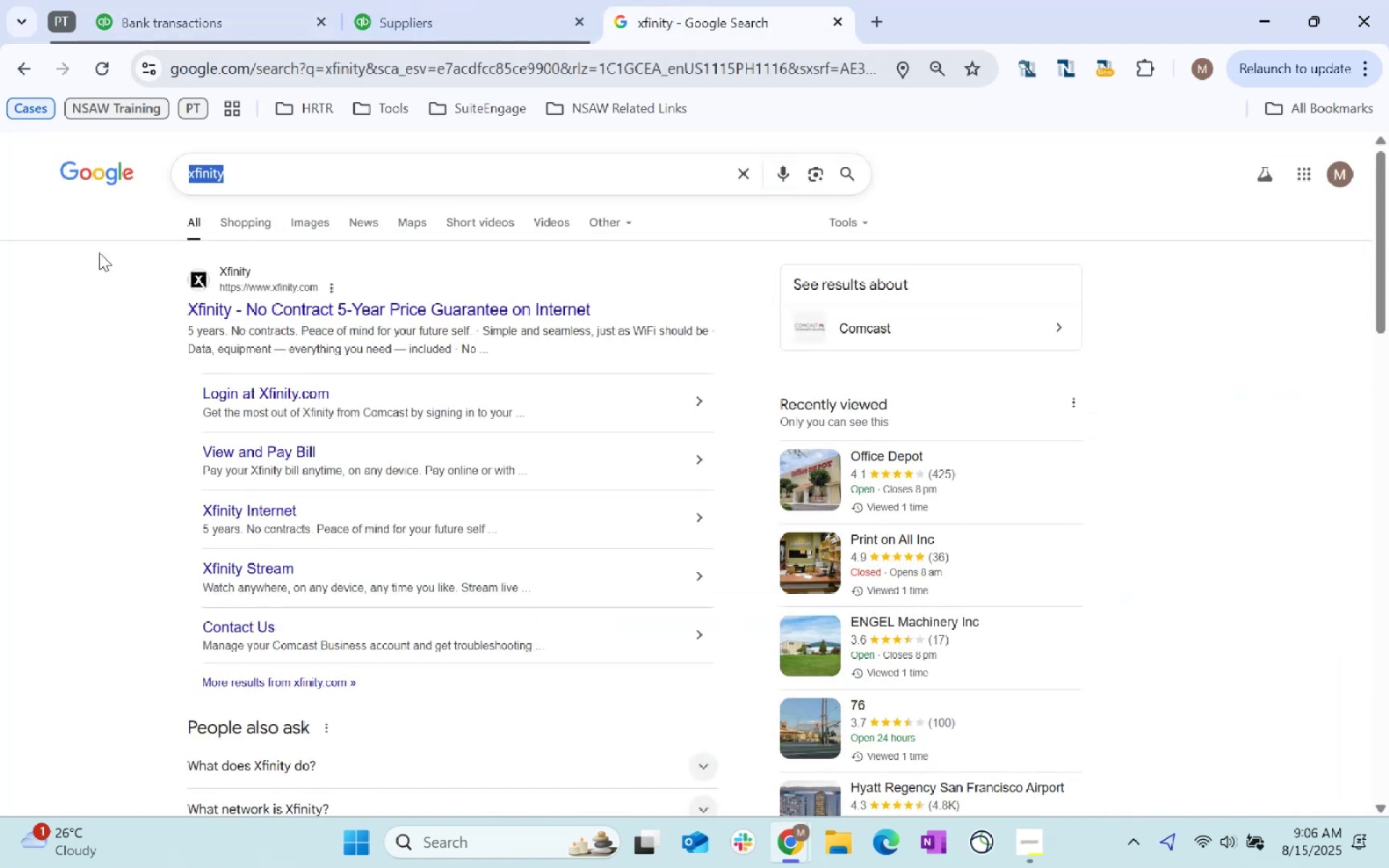 
type(five below)
 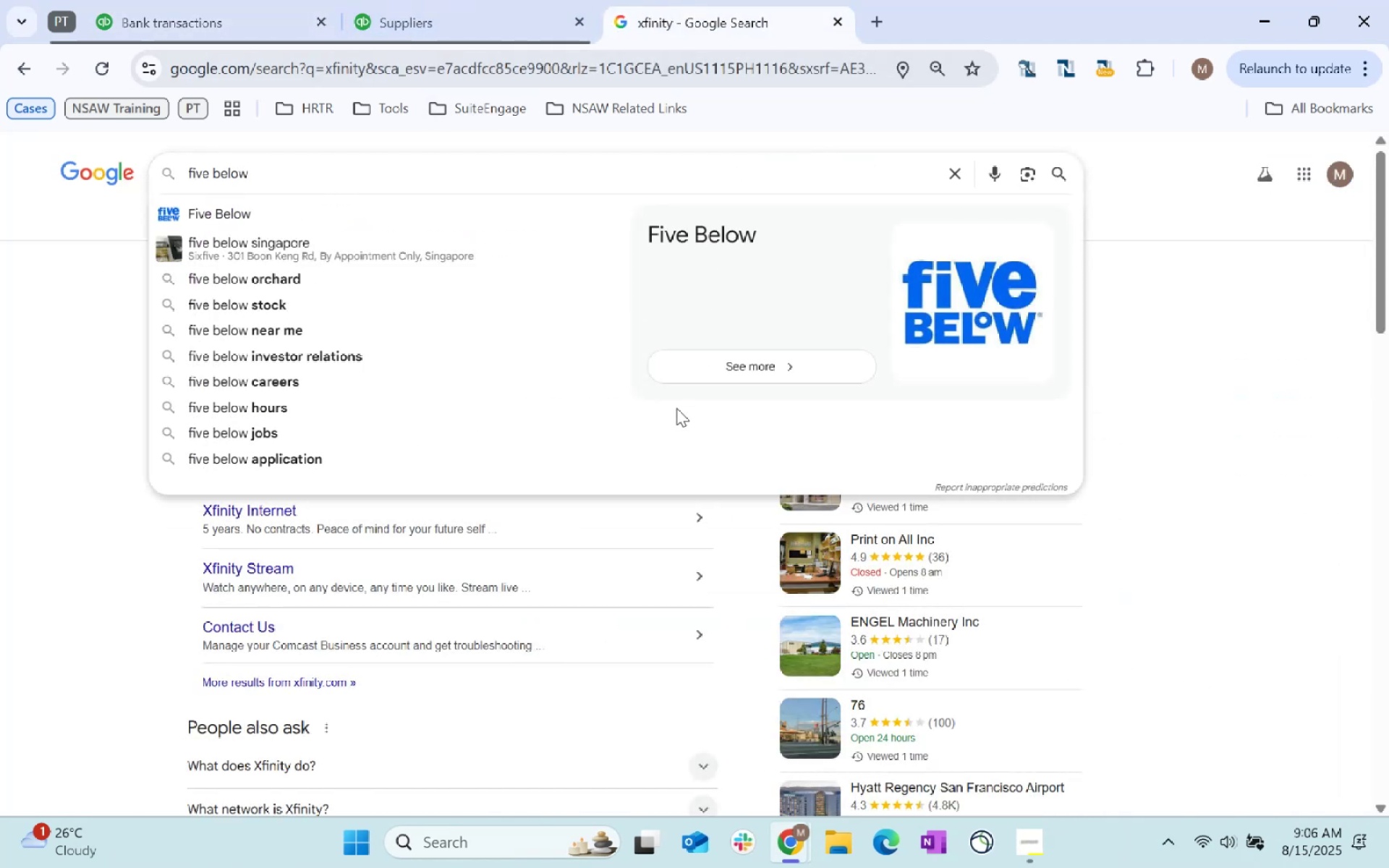 
key(Enter)
 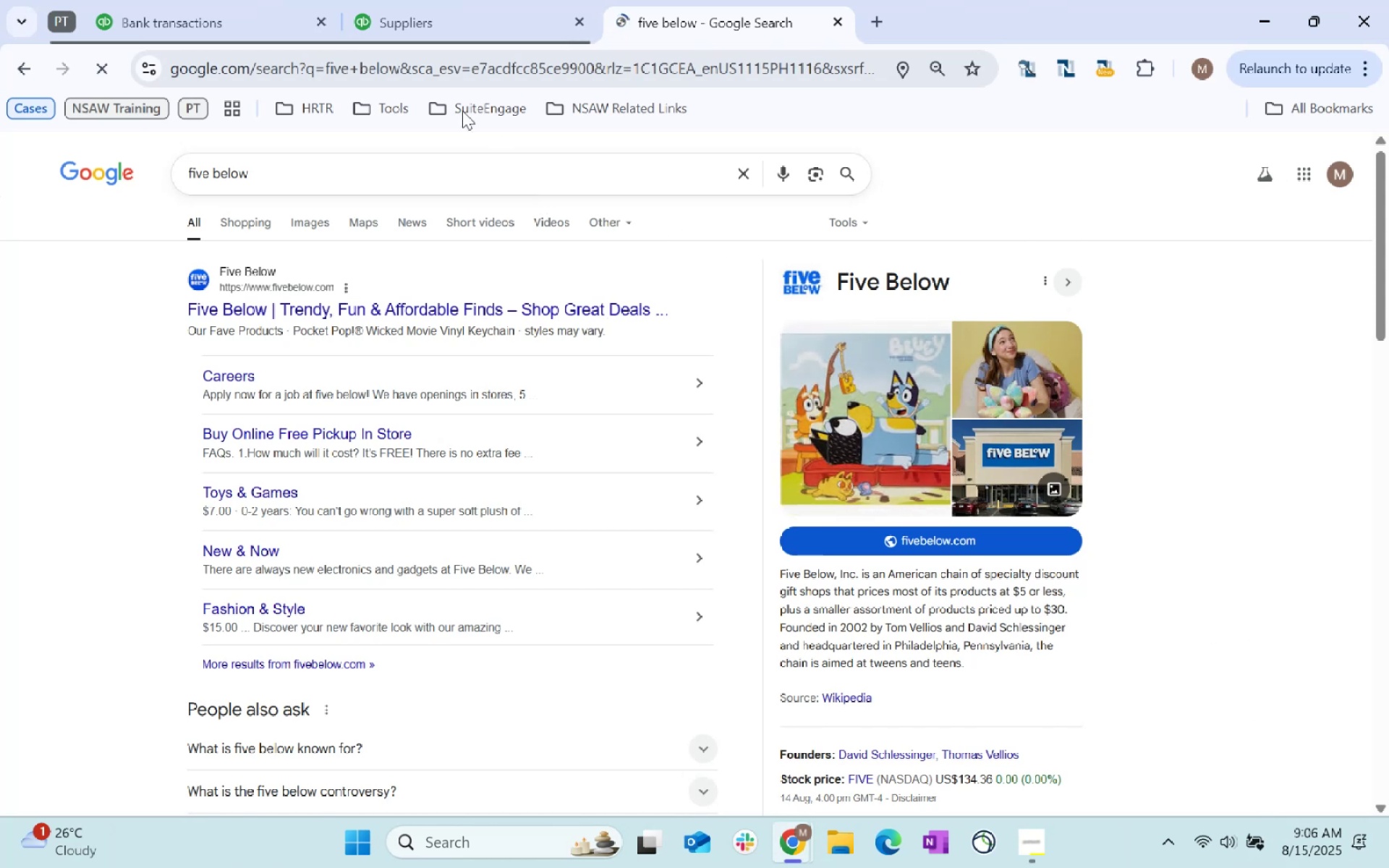 
wait(6.88)
 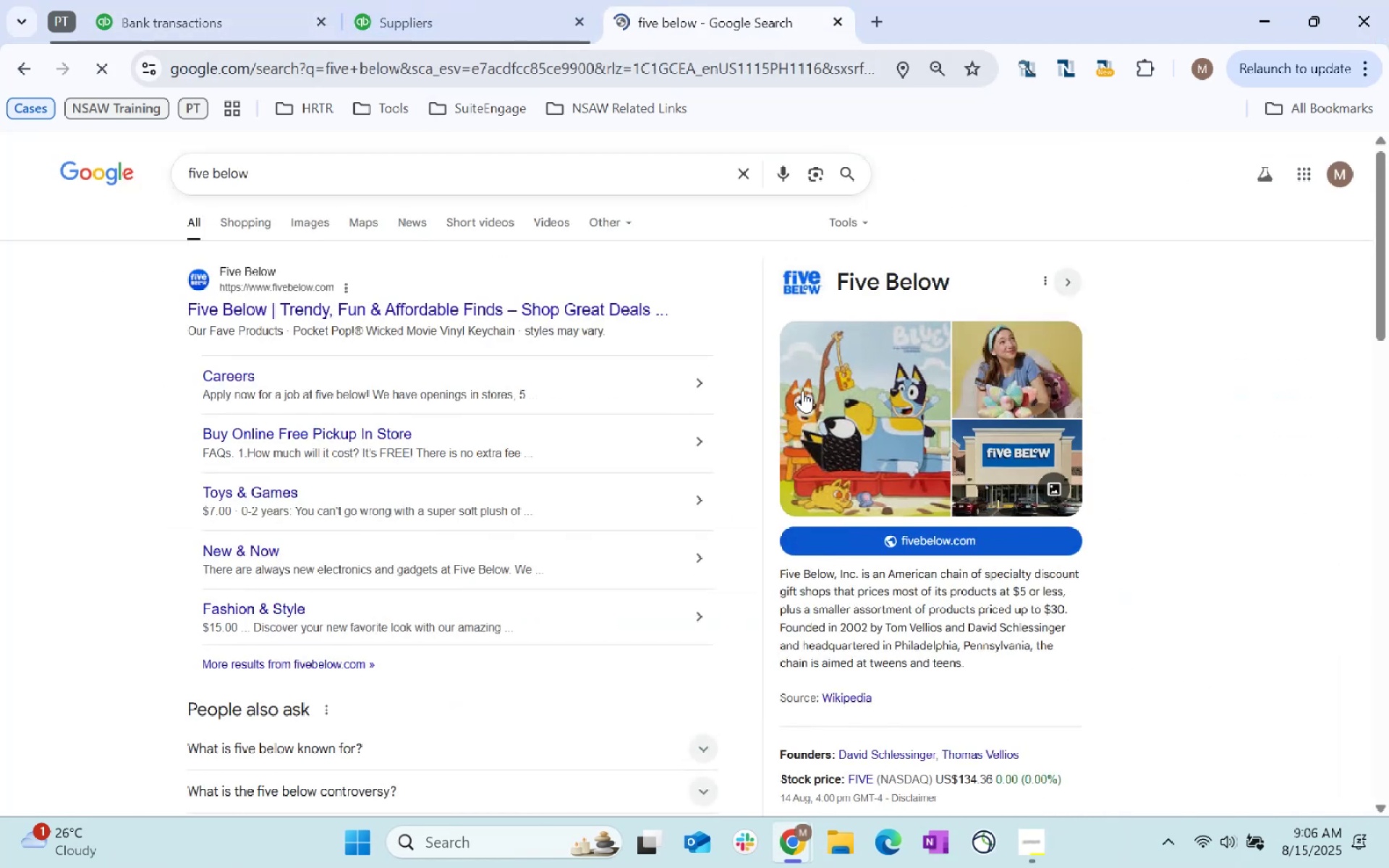 
left_click([207, 0])
 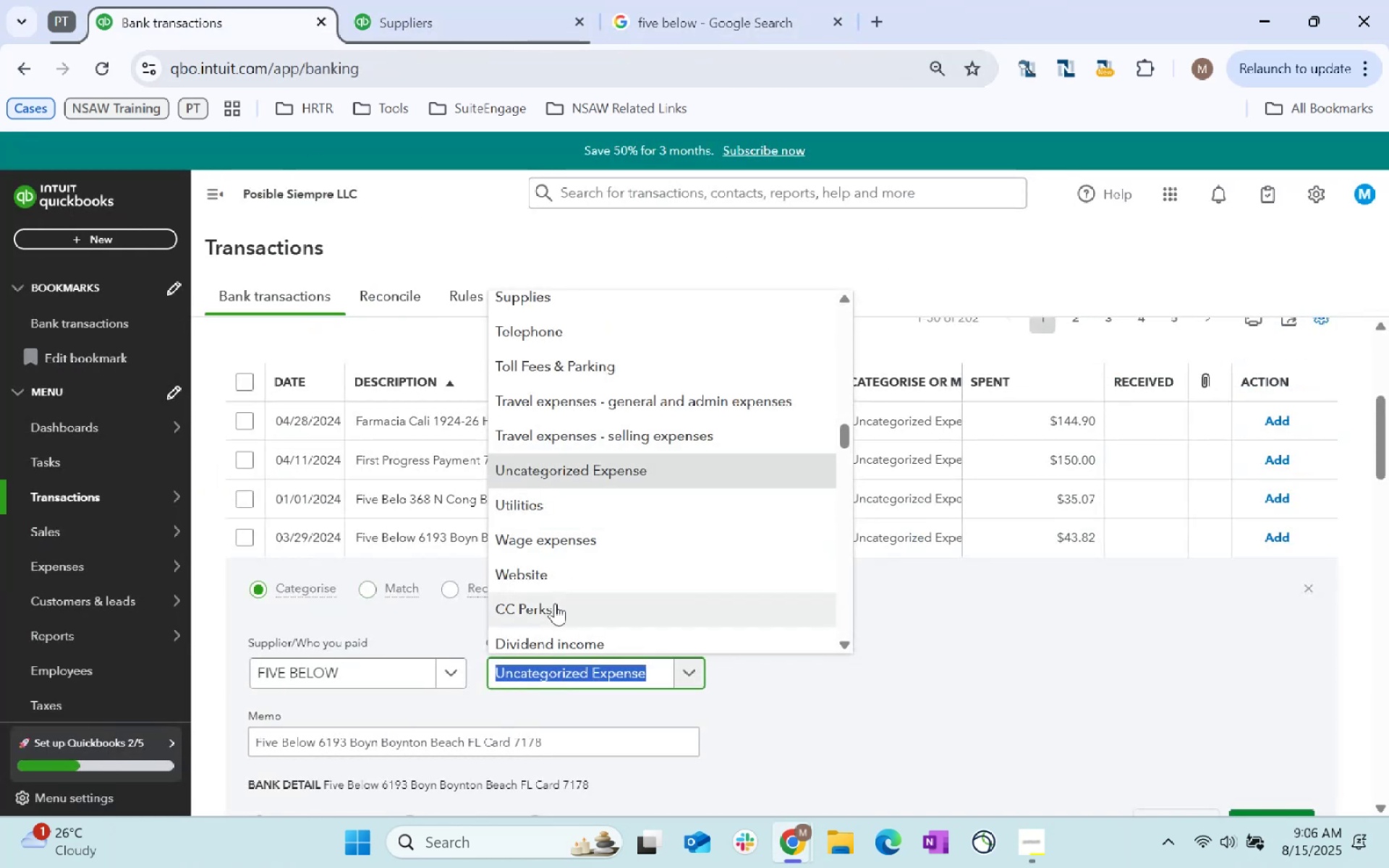 
type(suplli)
key(Backspace)
key(Backspace)
key(Backspace)
type(plies)
key(Tab)
 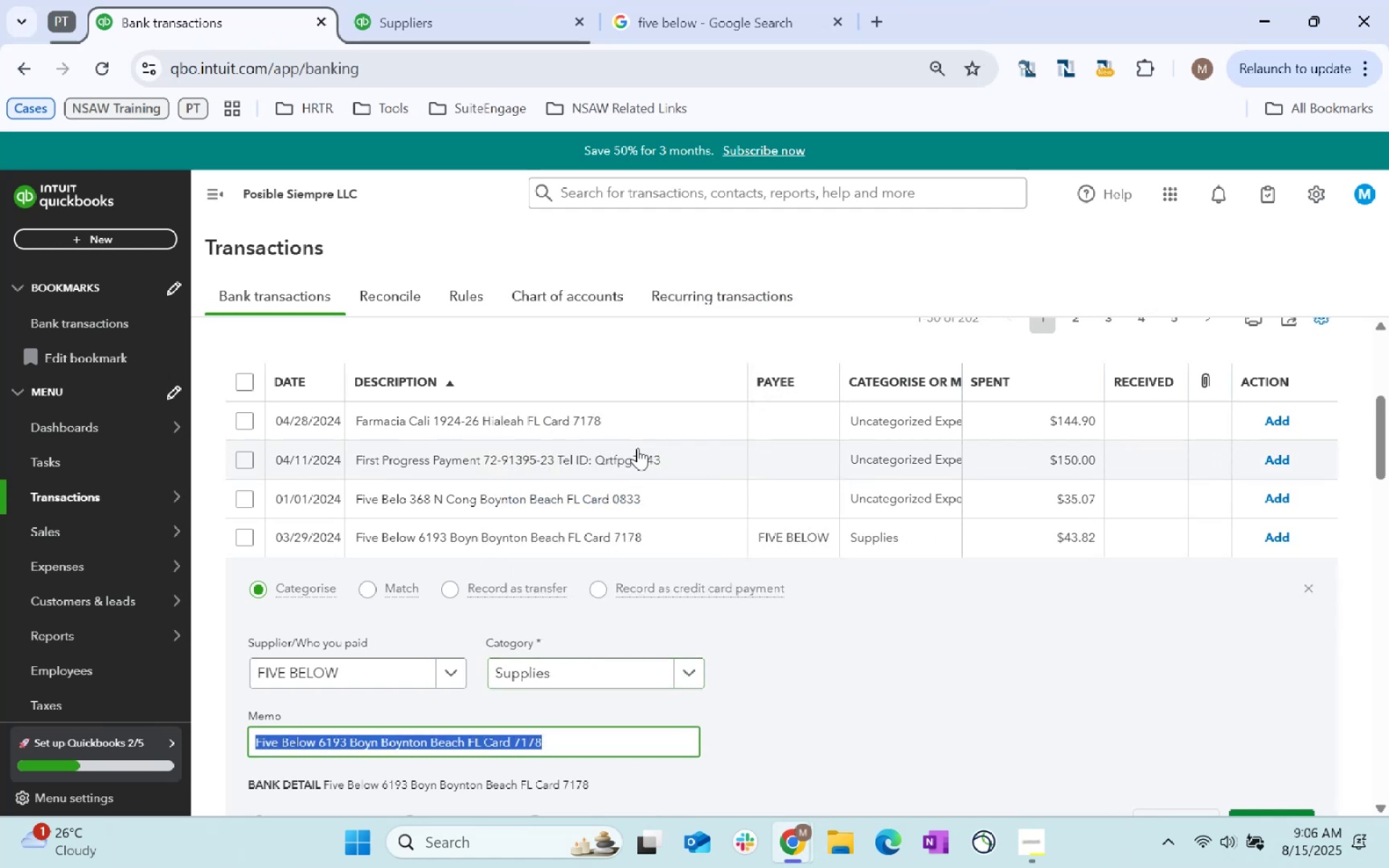 
scroll: coordinate [1058, 671], scroll_direction: down, amount: 1.0
 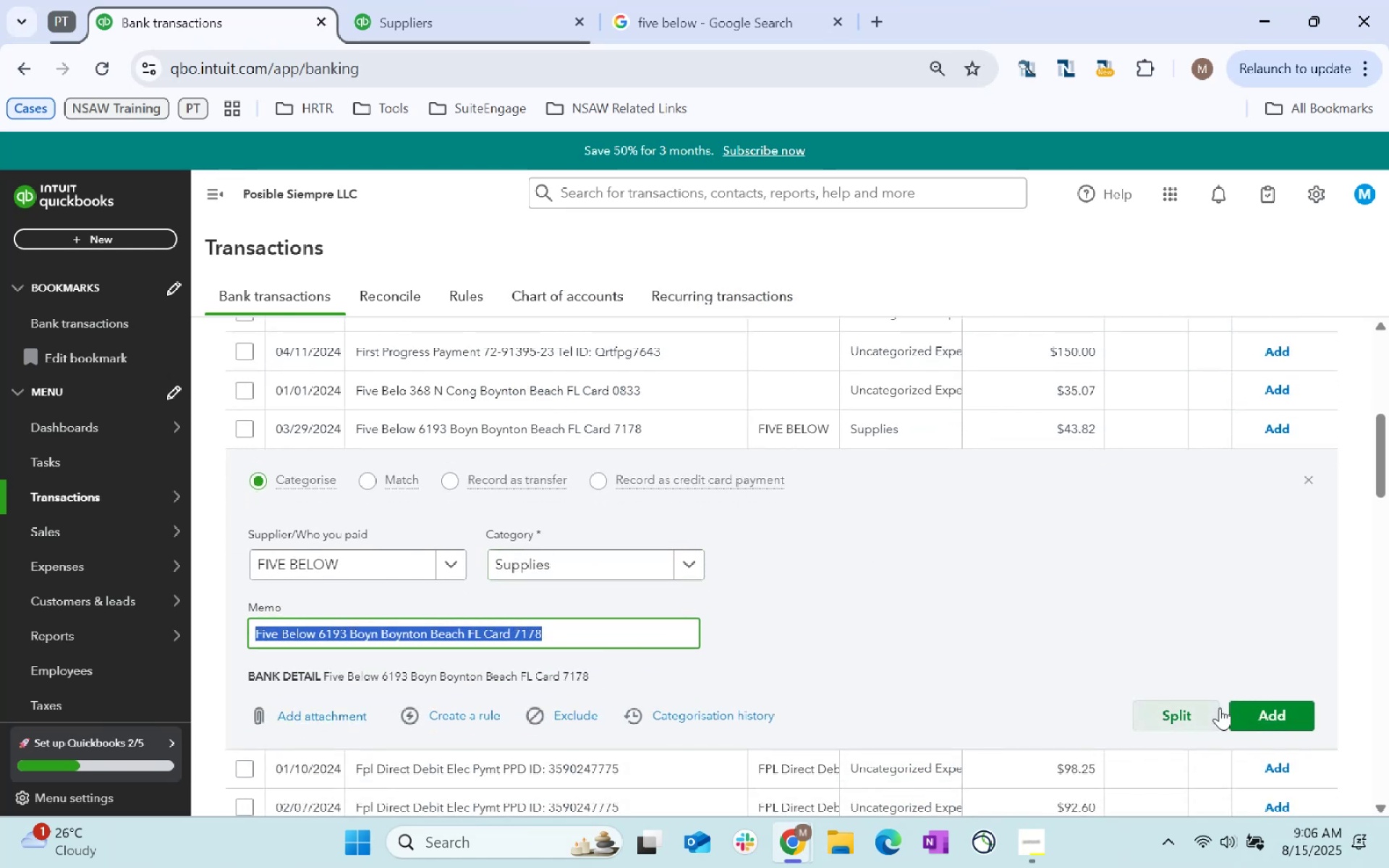 
left_click([1257, 716])
 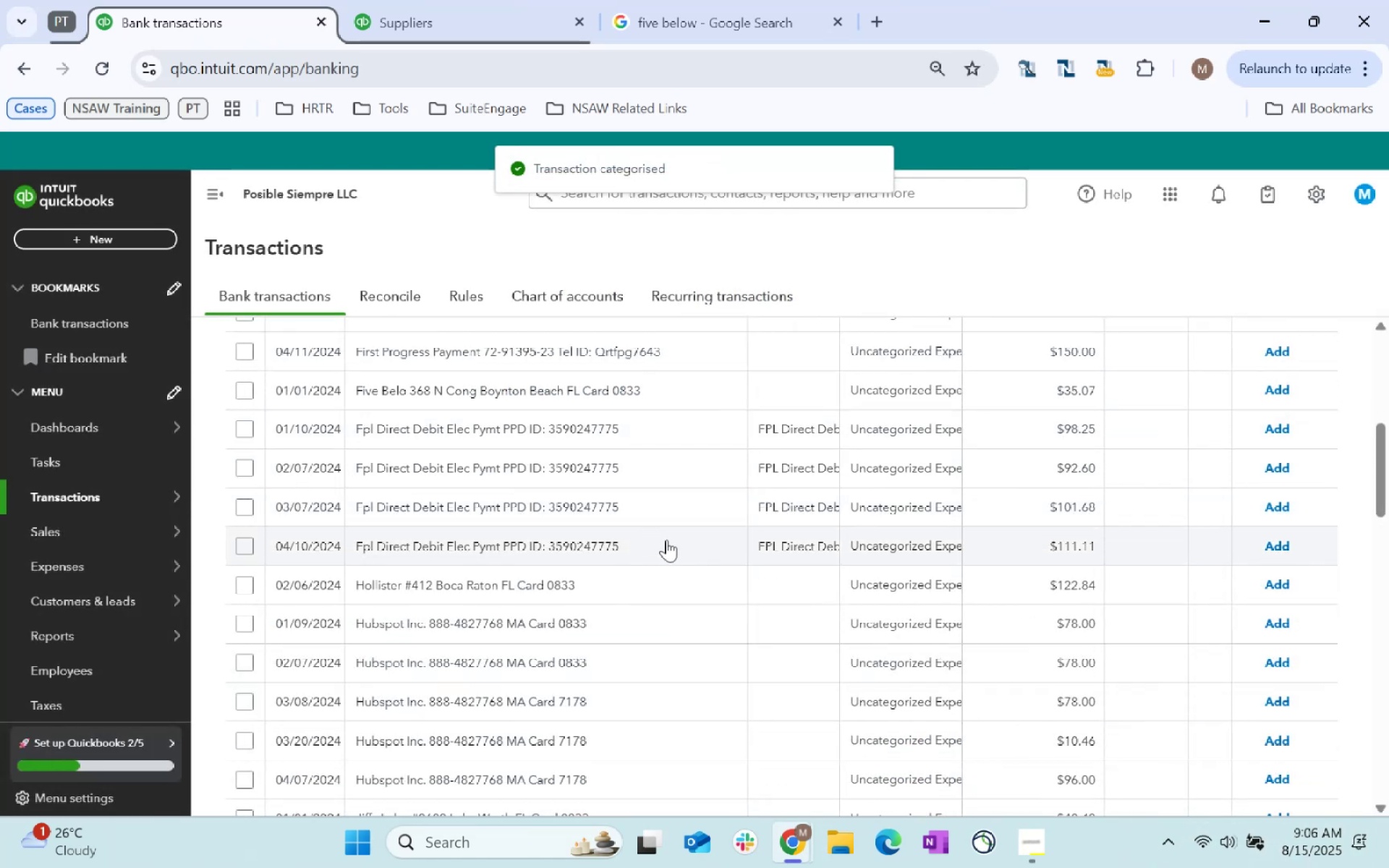 
wait(10.61)
 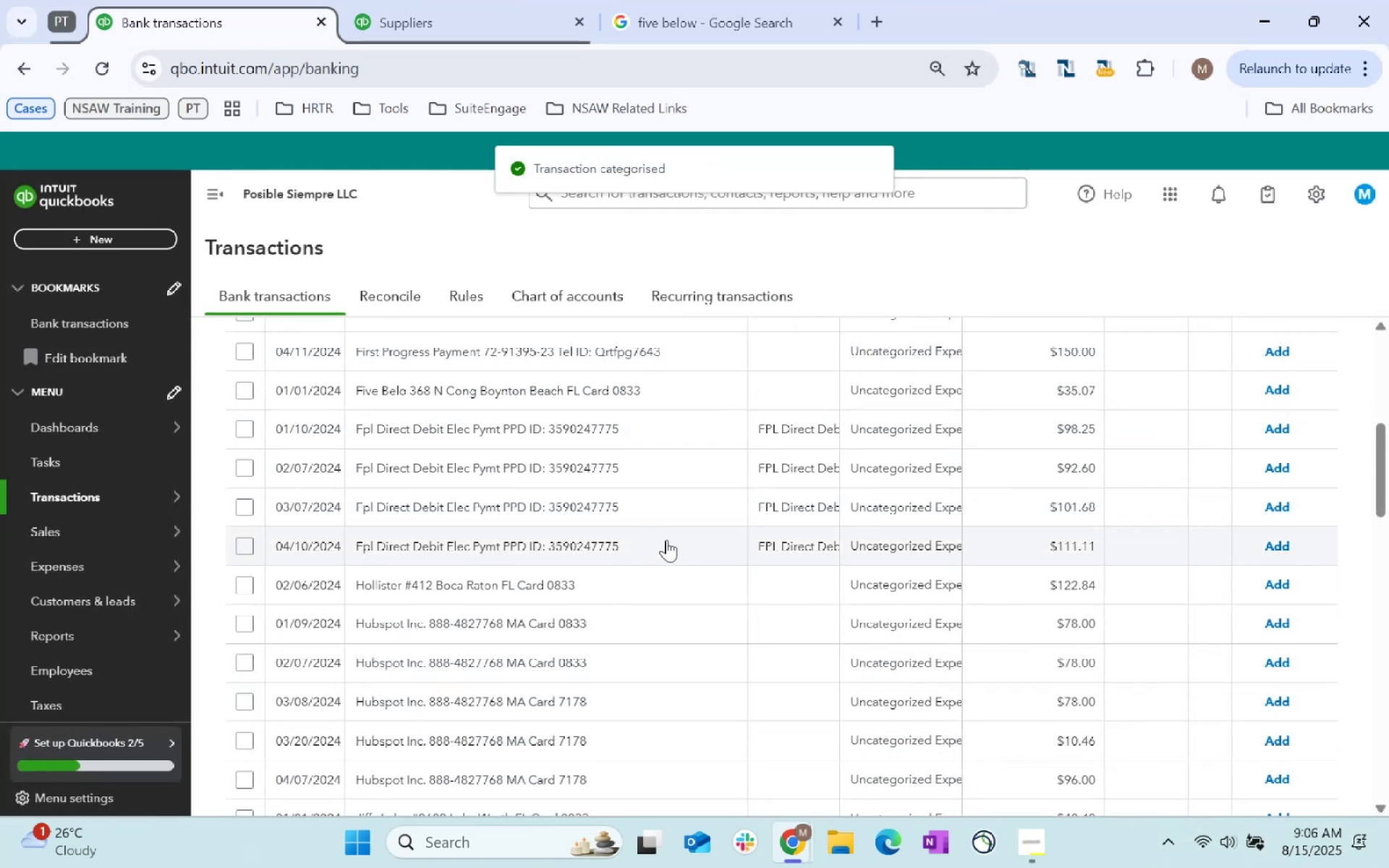 
left_click([239, 427])
 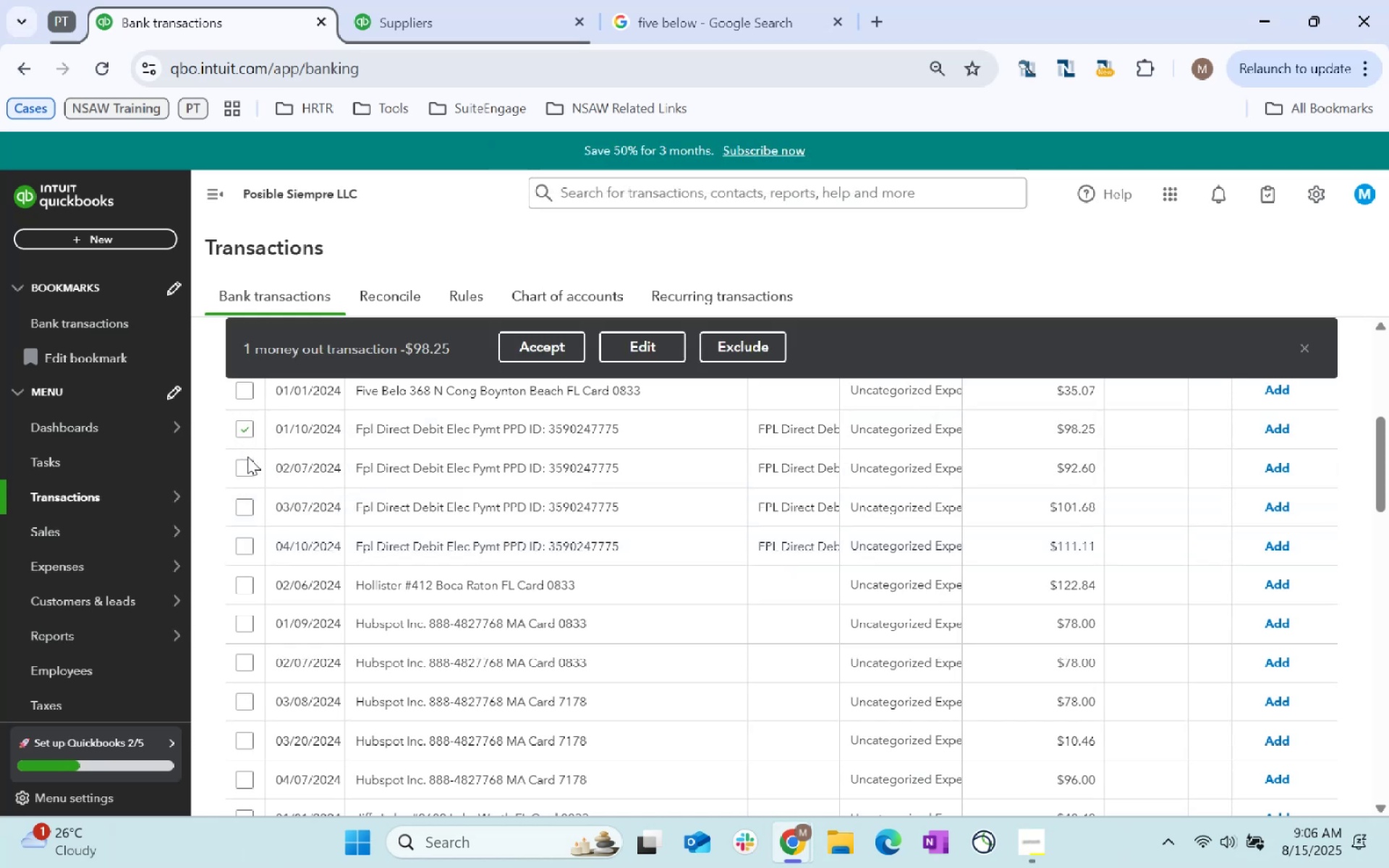 
left_click([247, 472])
 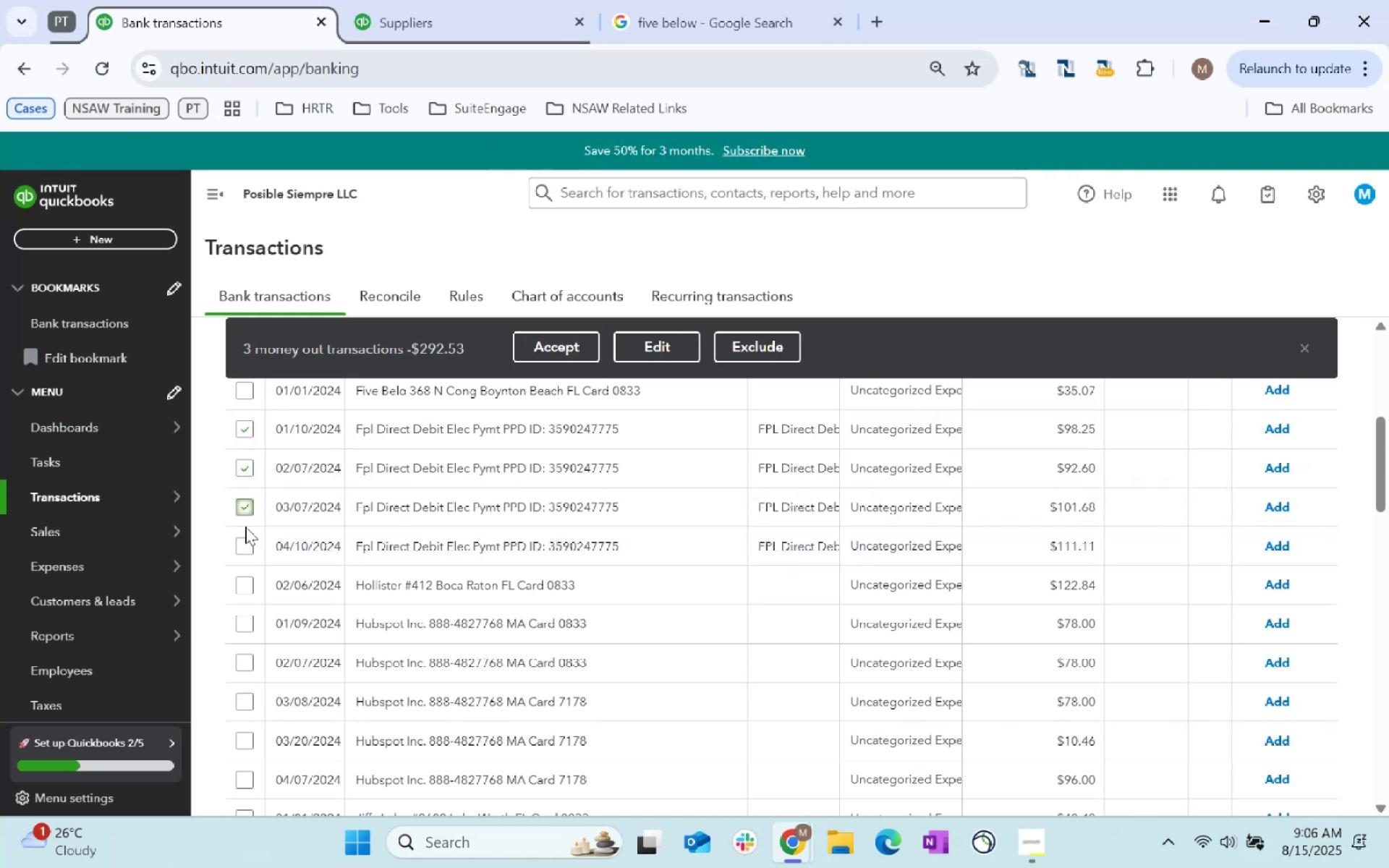 
double_click([245, 545])
 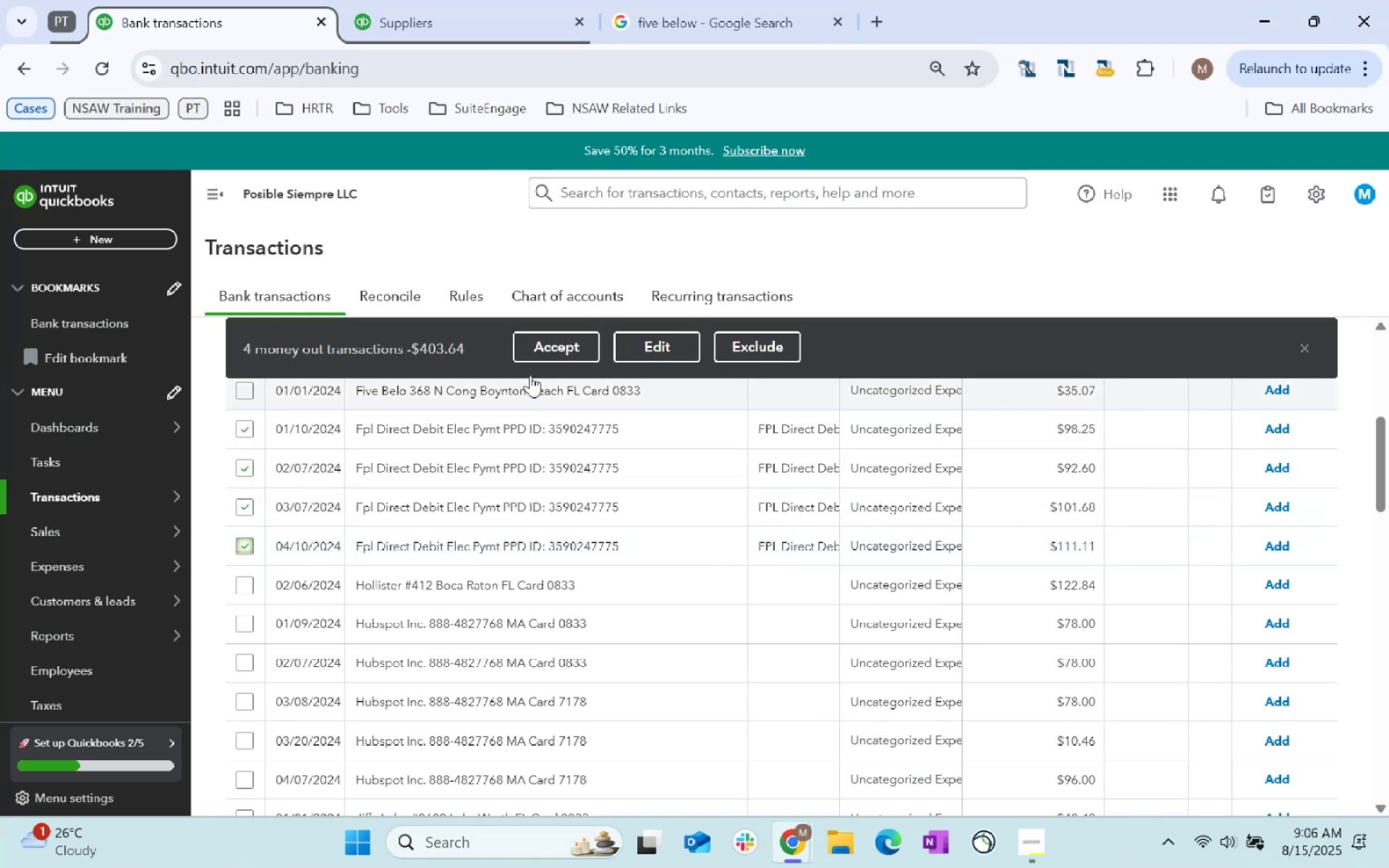 
left_click([642, 341])
 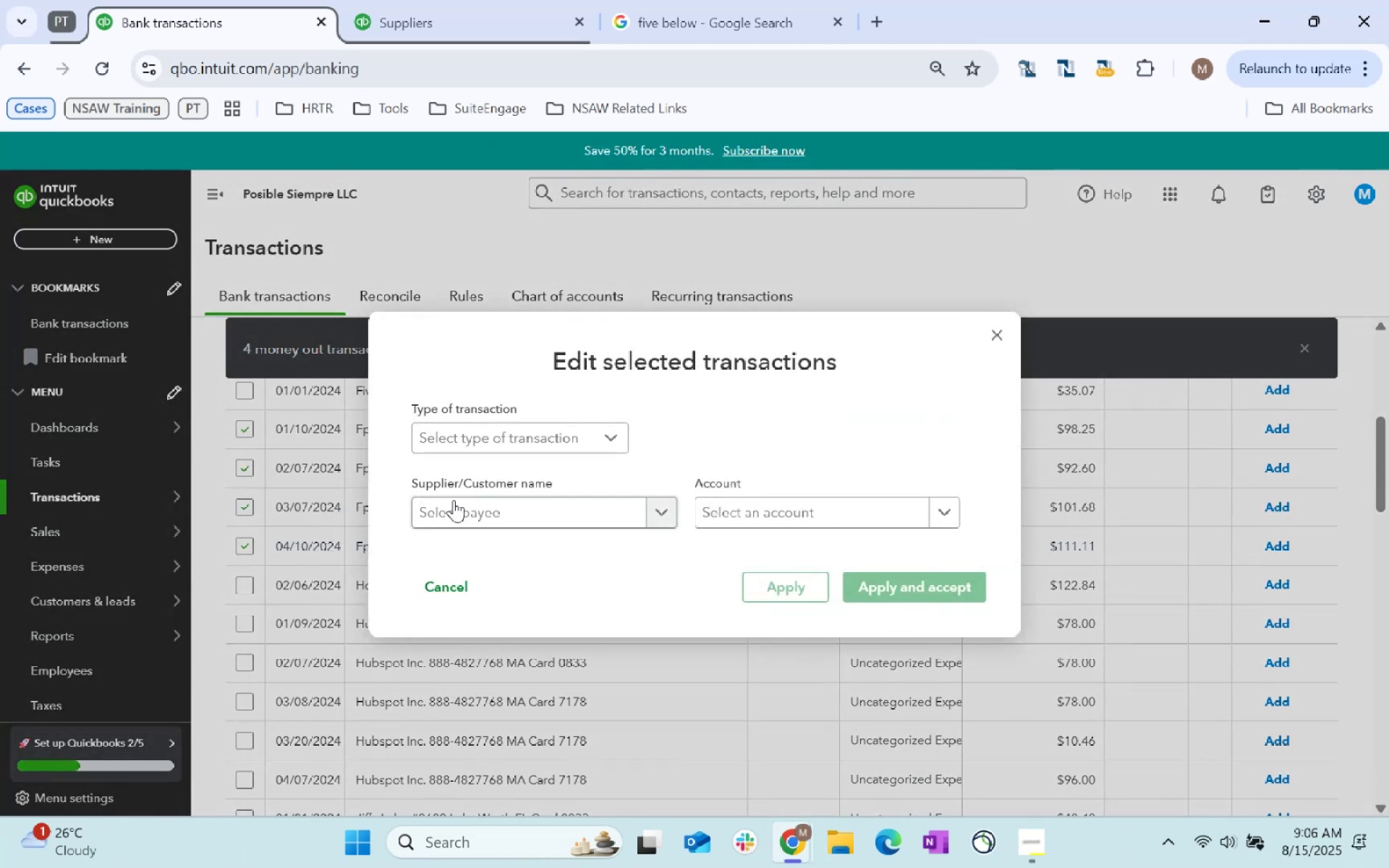 
left_click([482, 520])
 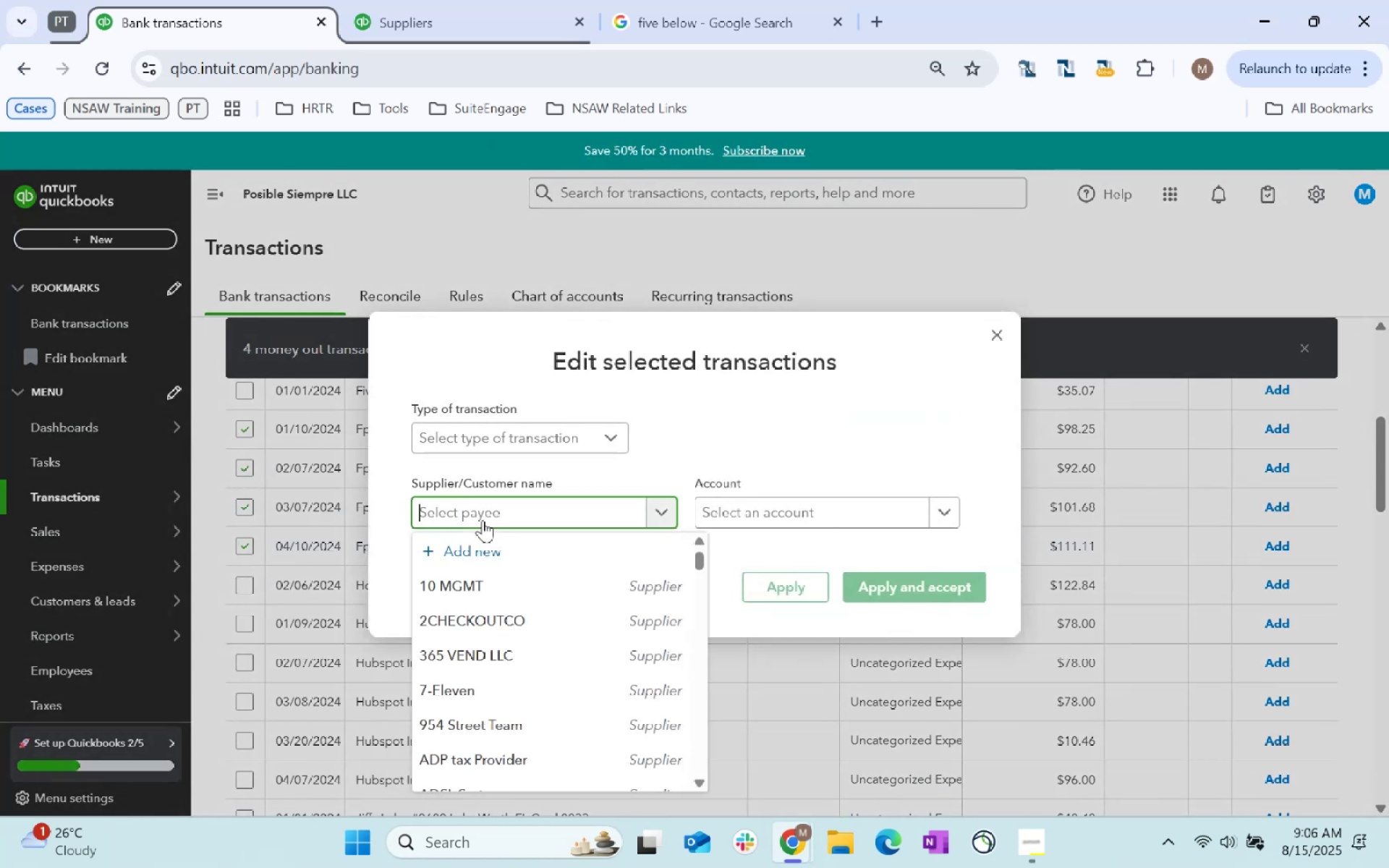 
type(Supplie)
 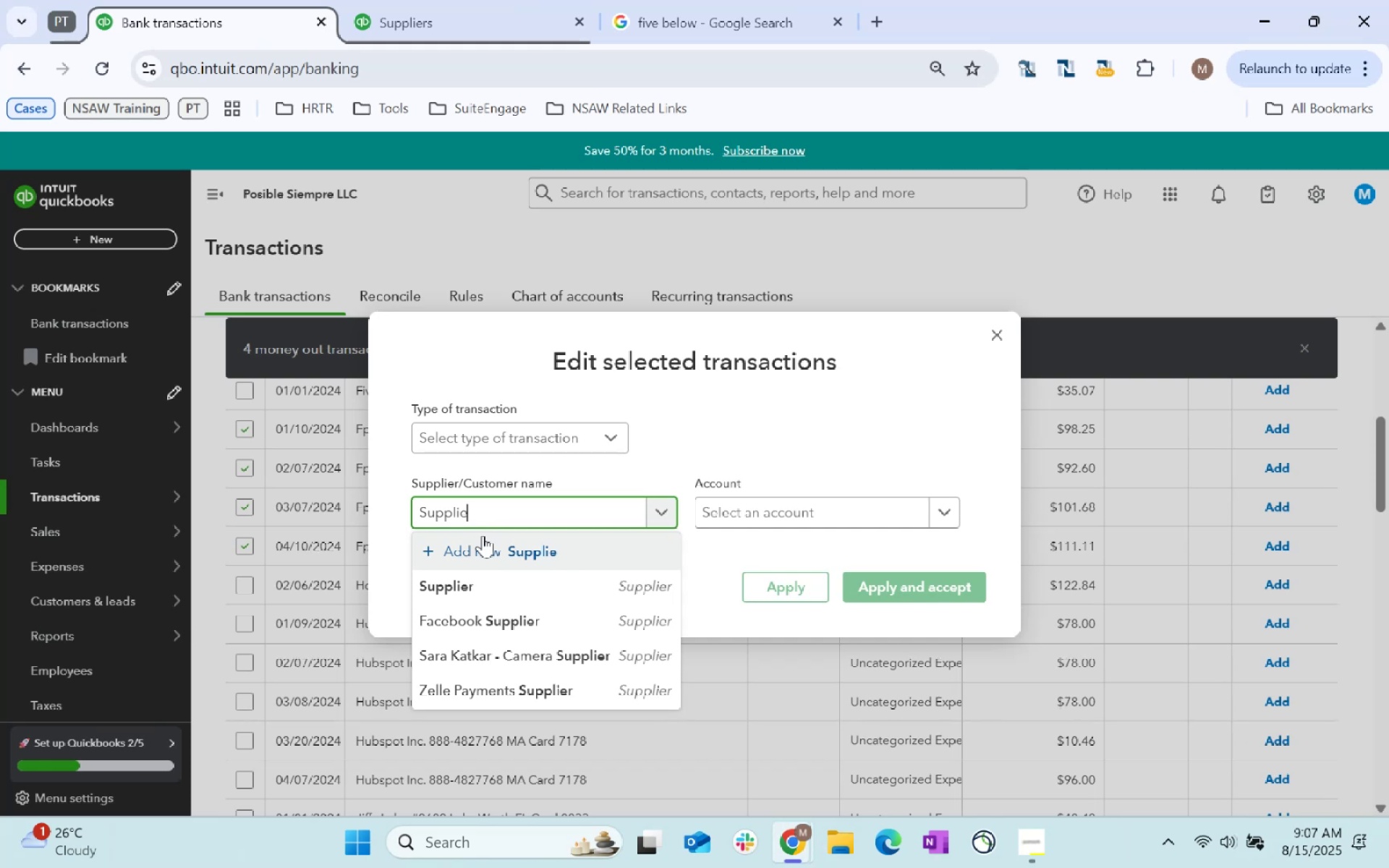 
wait(51.15)
 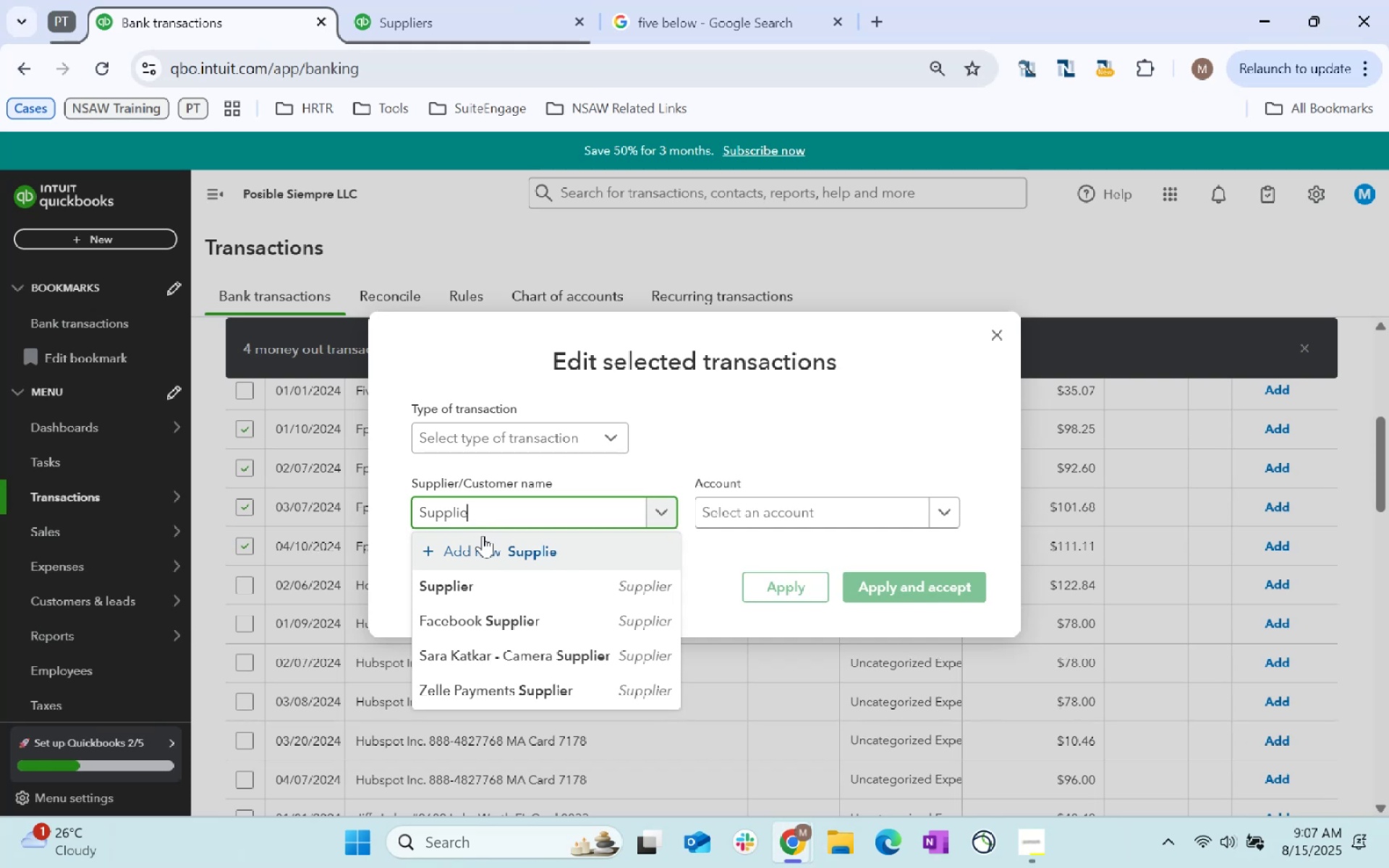 
left_click([493, 586])
 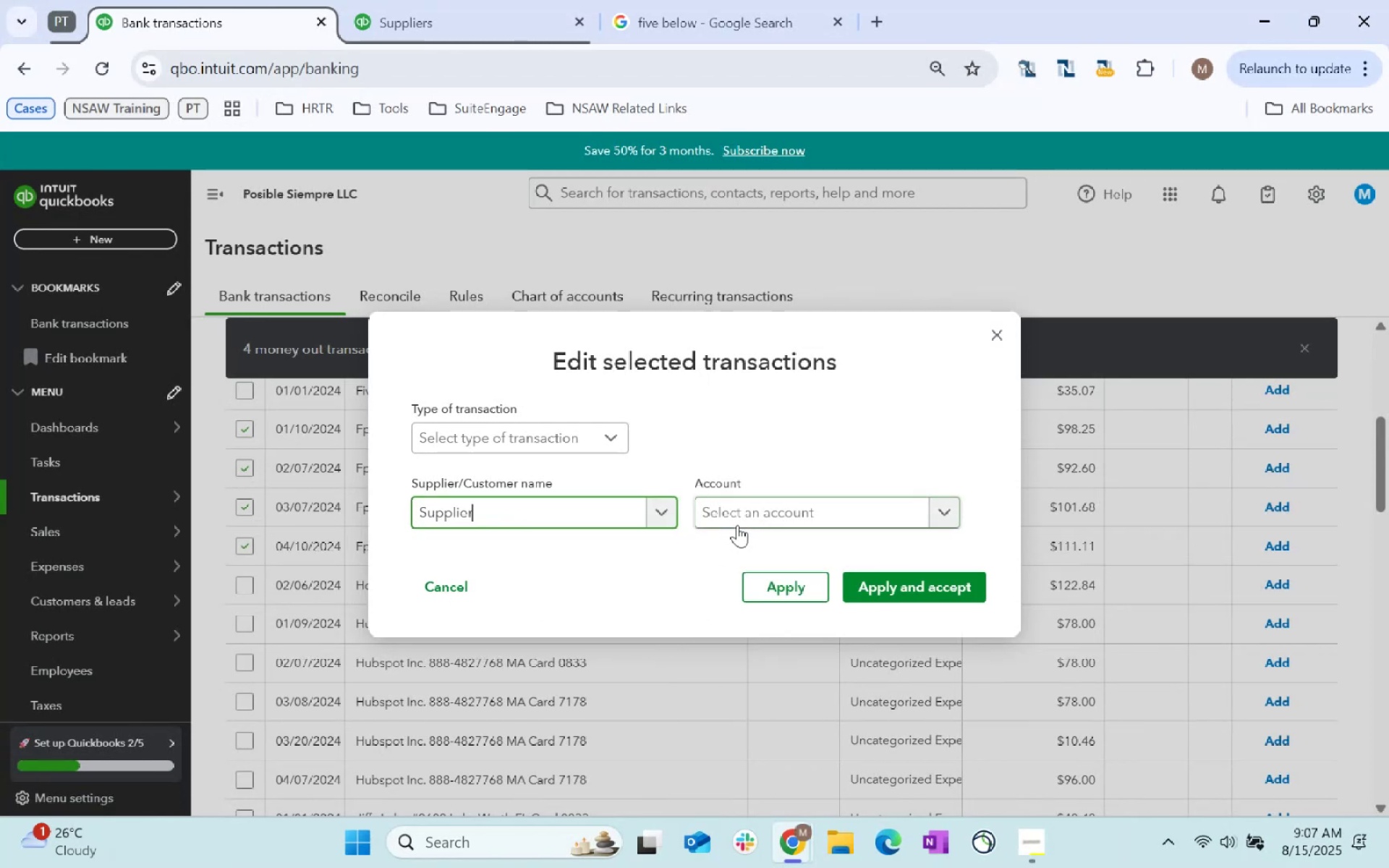 
key(Tab)
 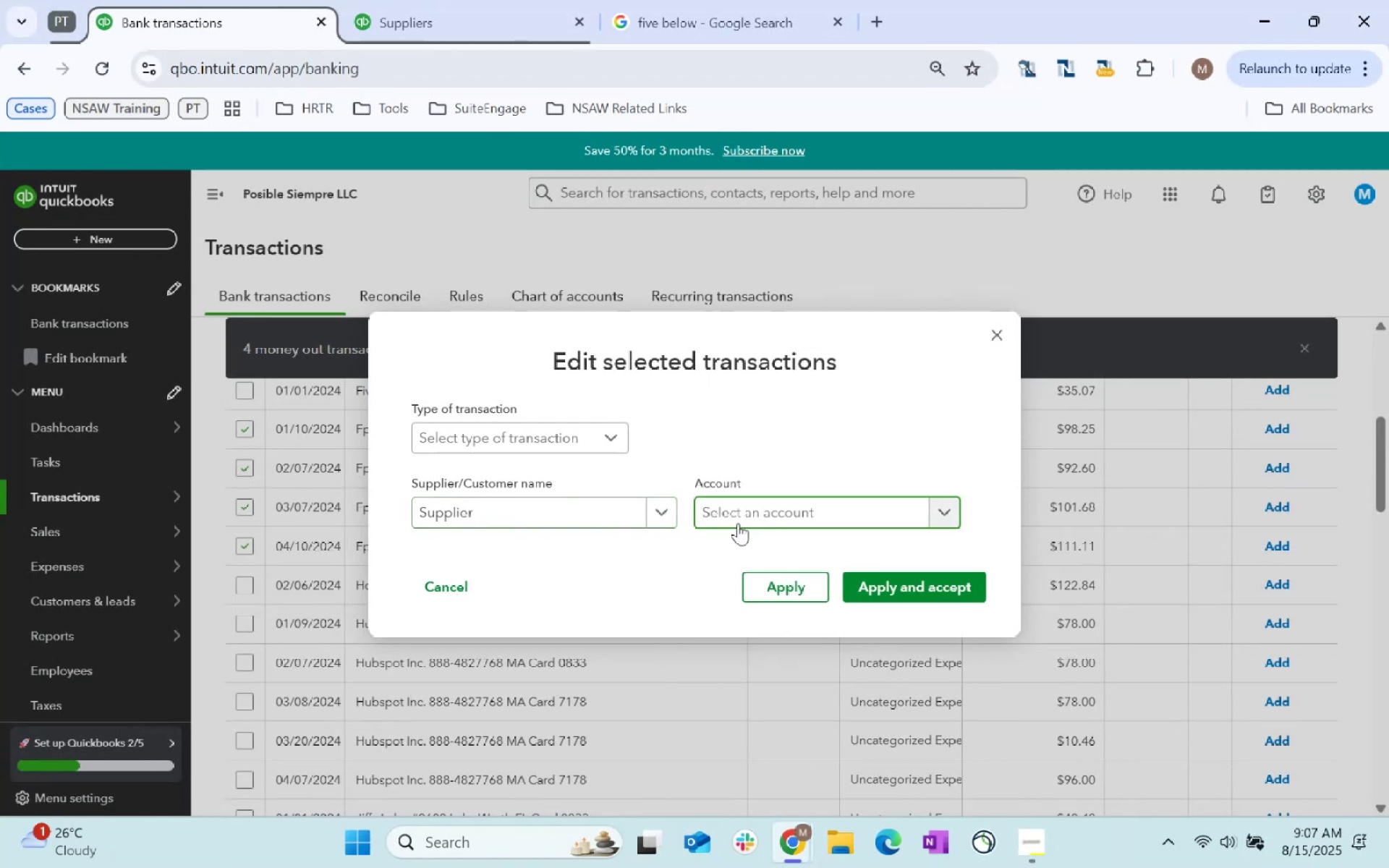 
left_click([767, 498])
 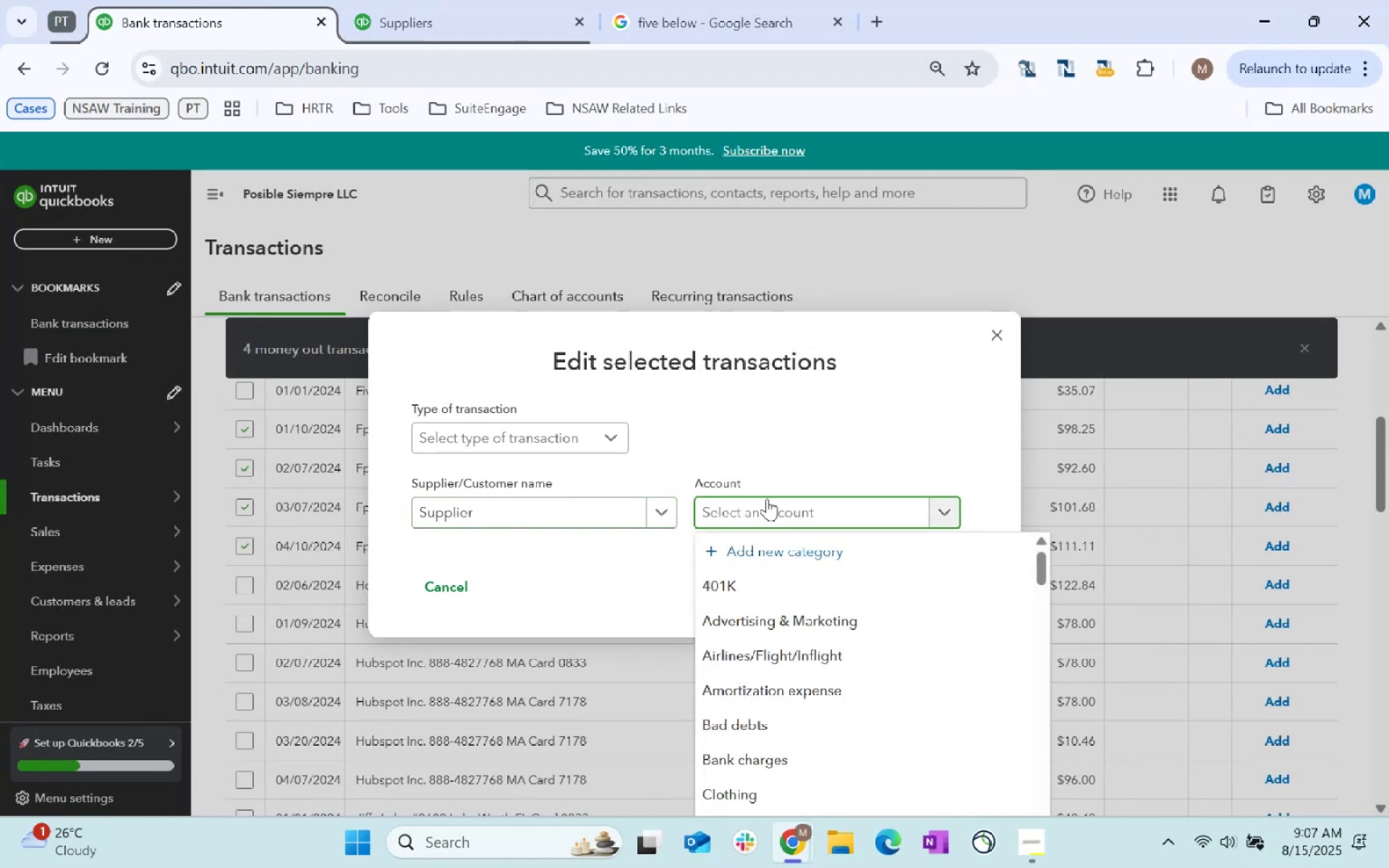 
type(supplies)
 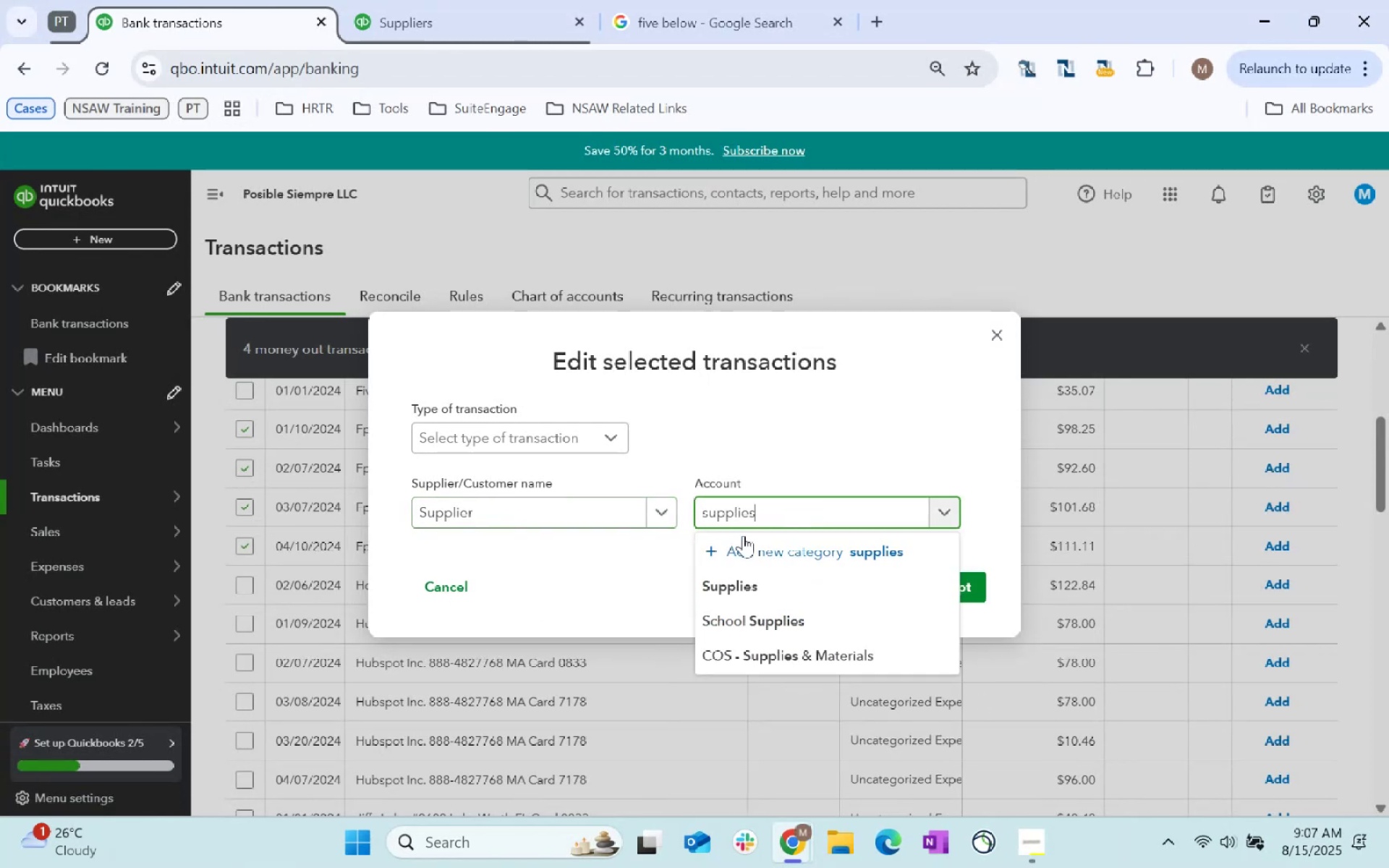 
left_click([745, 604])
 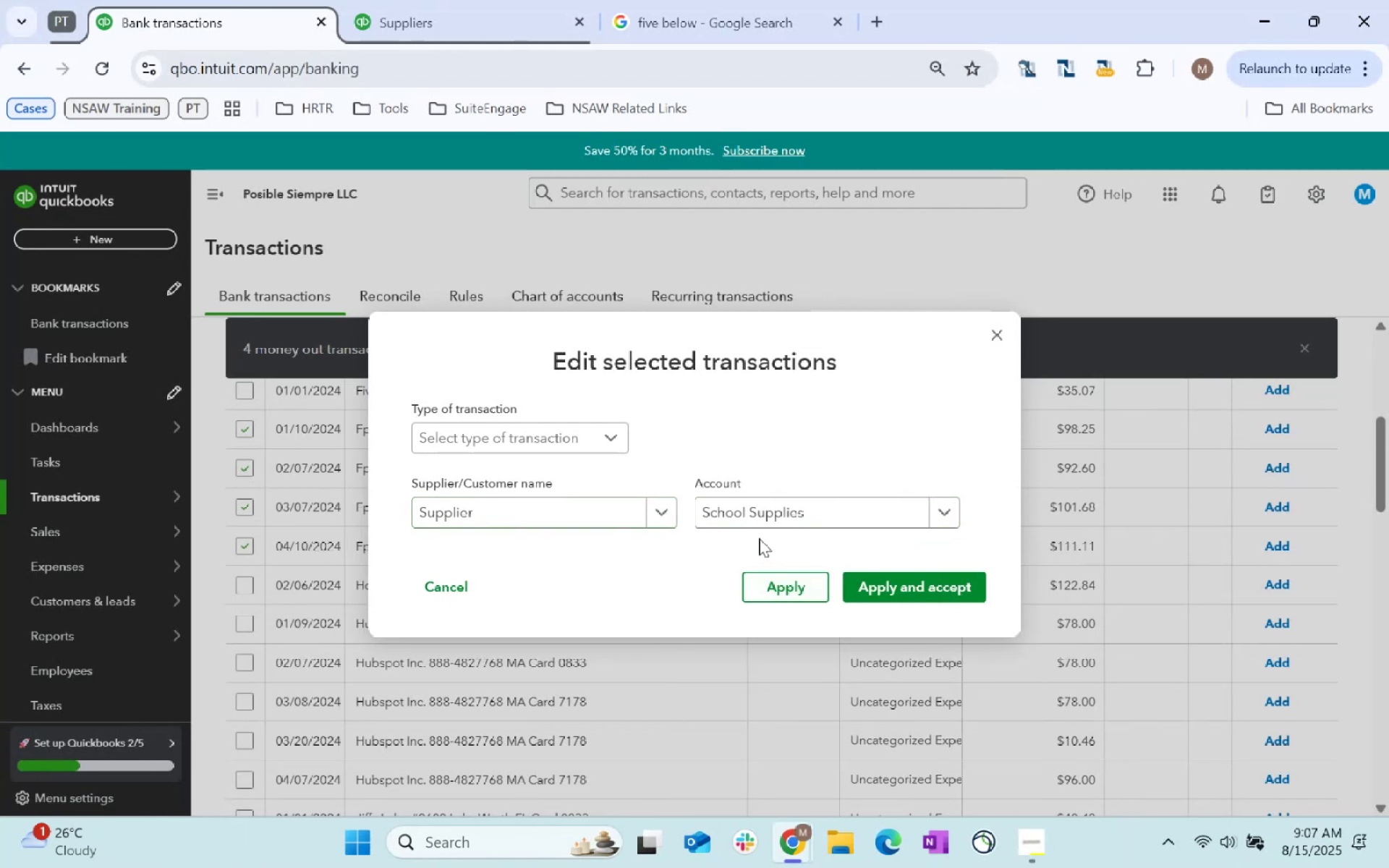 
left_click([799, 512])
 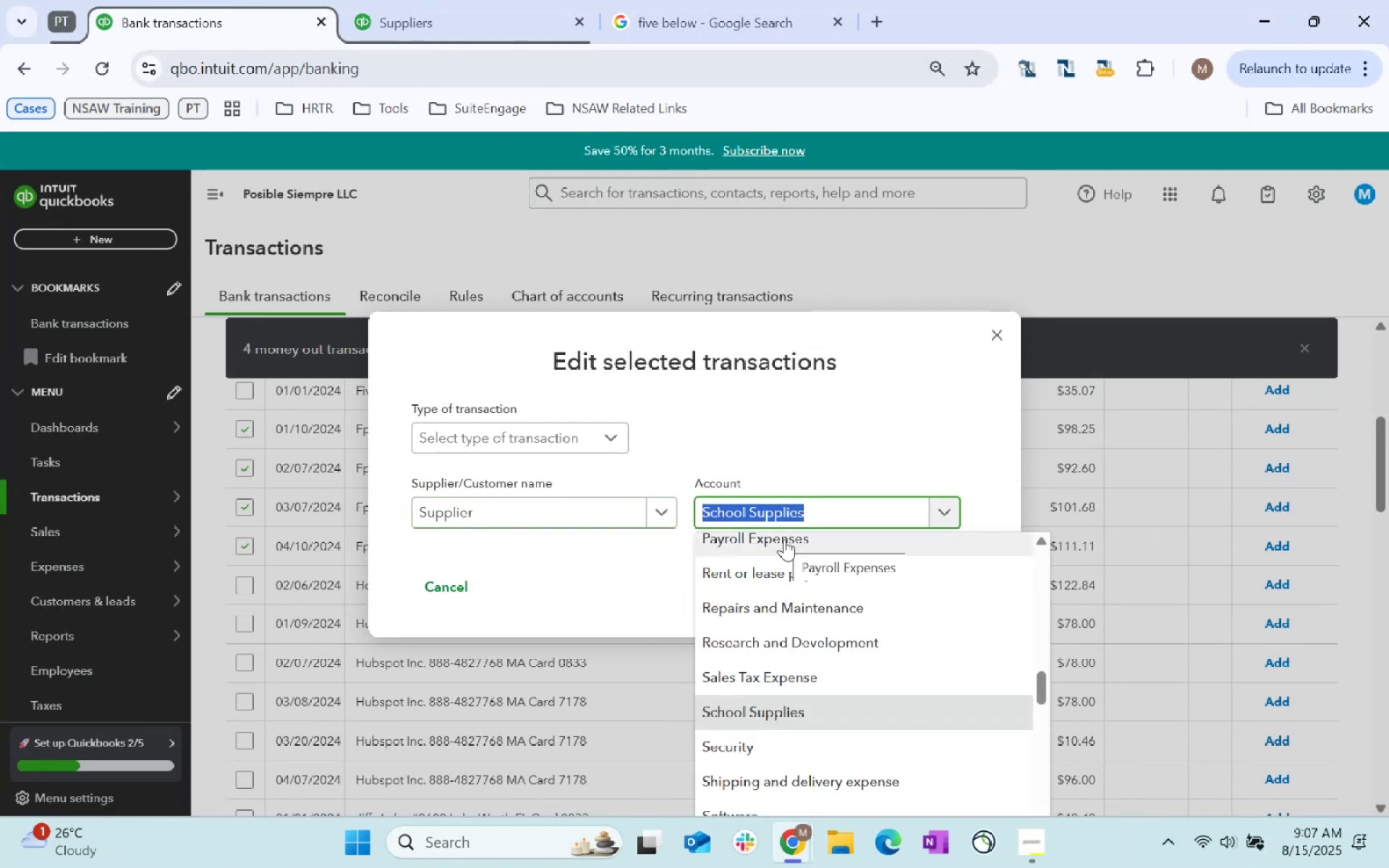 
type(supplies)
 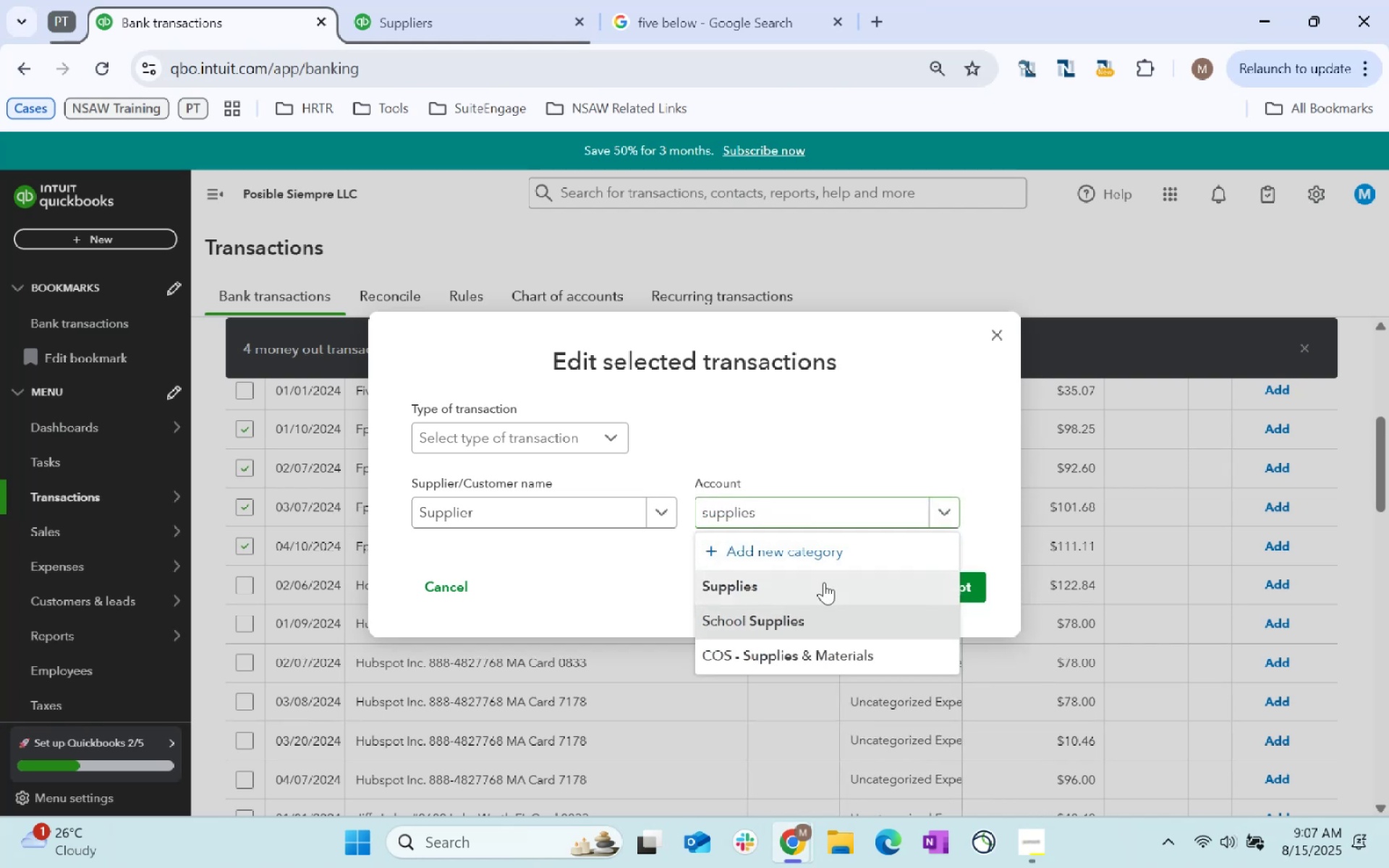 
double_click([950, 587])
 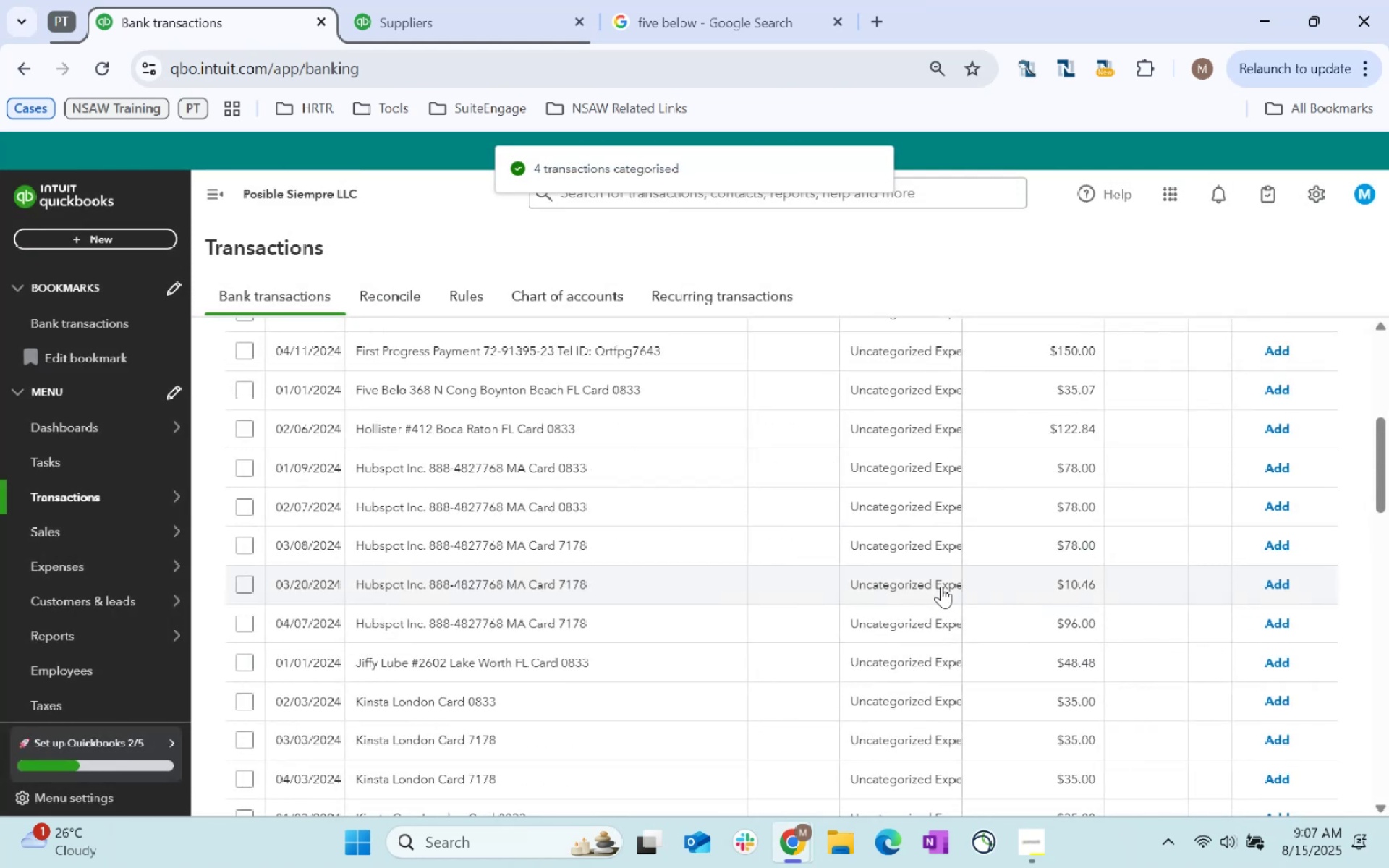 
wait(7.18)
 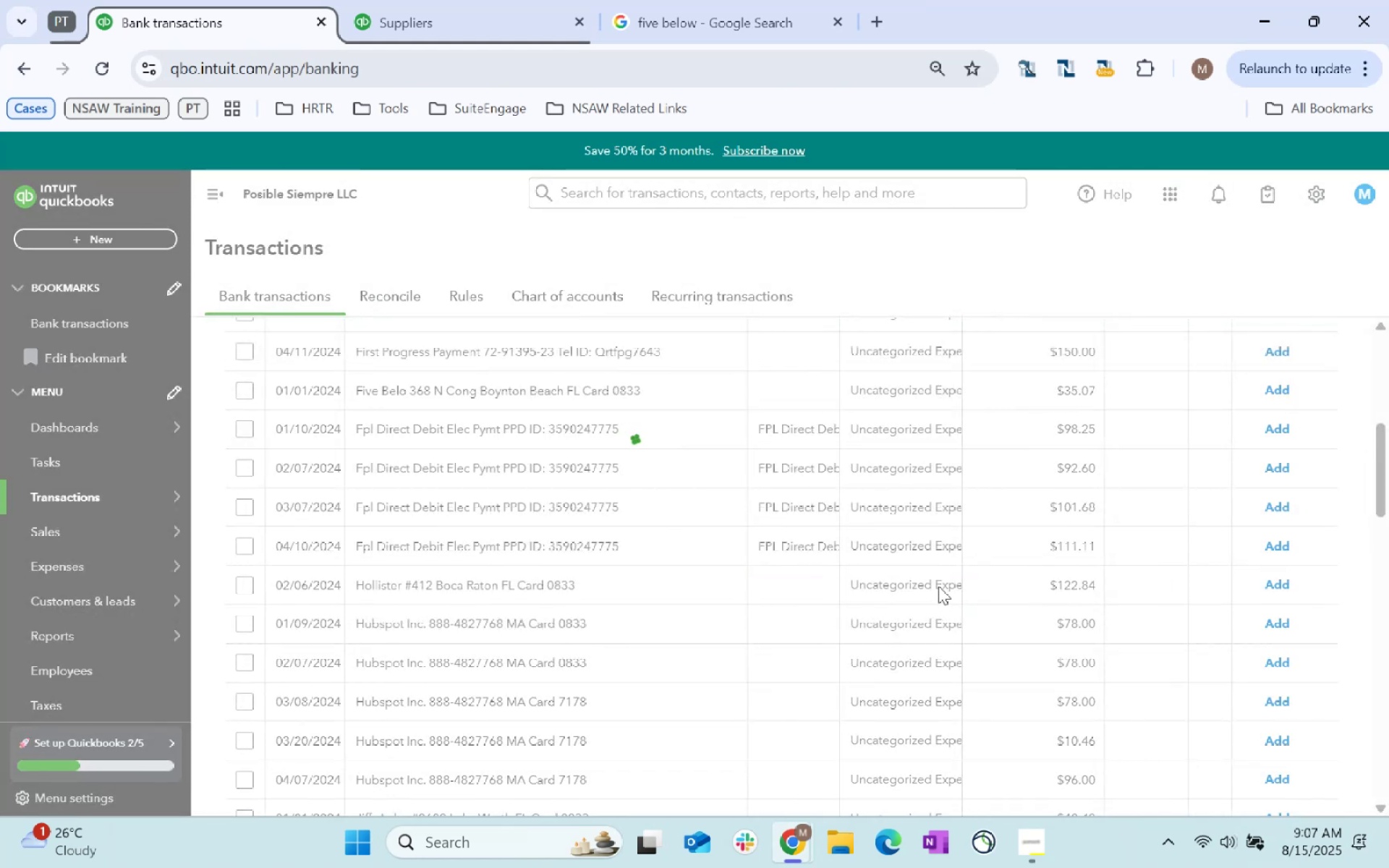 
scroll: coordinate [634, 545], scroll_direction: down, amount: 1.0
 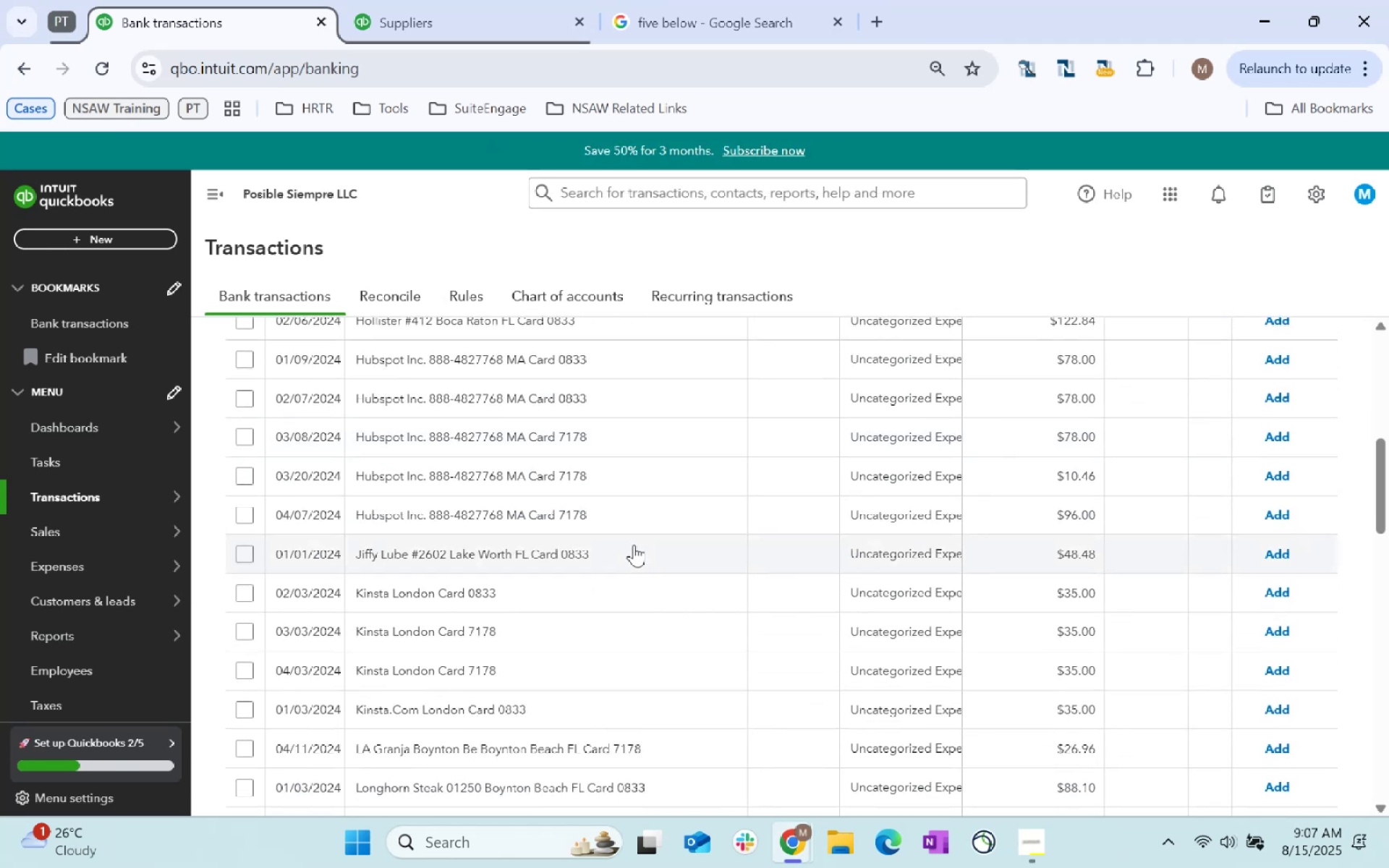 
scroll: coordinate [634, 545], scroll_direction: up, amount: 1.0
 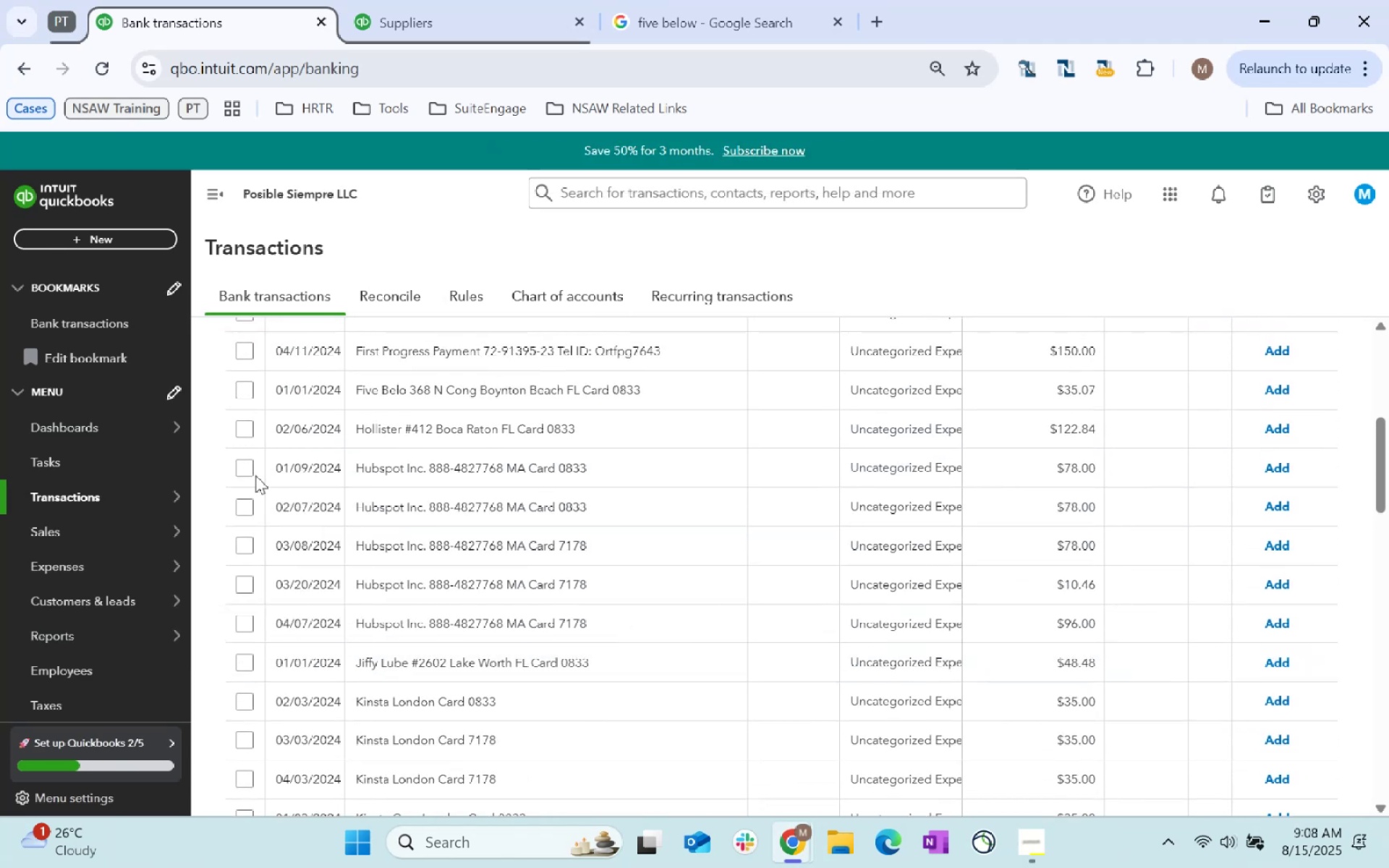 
left_click([247, 464])
 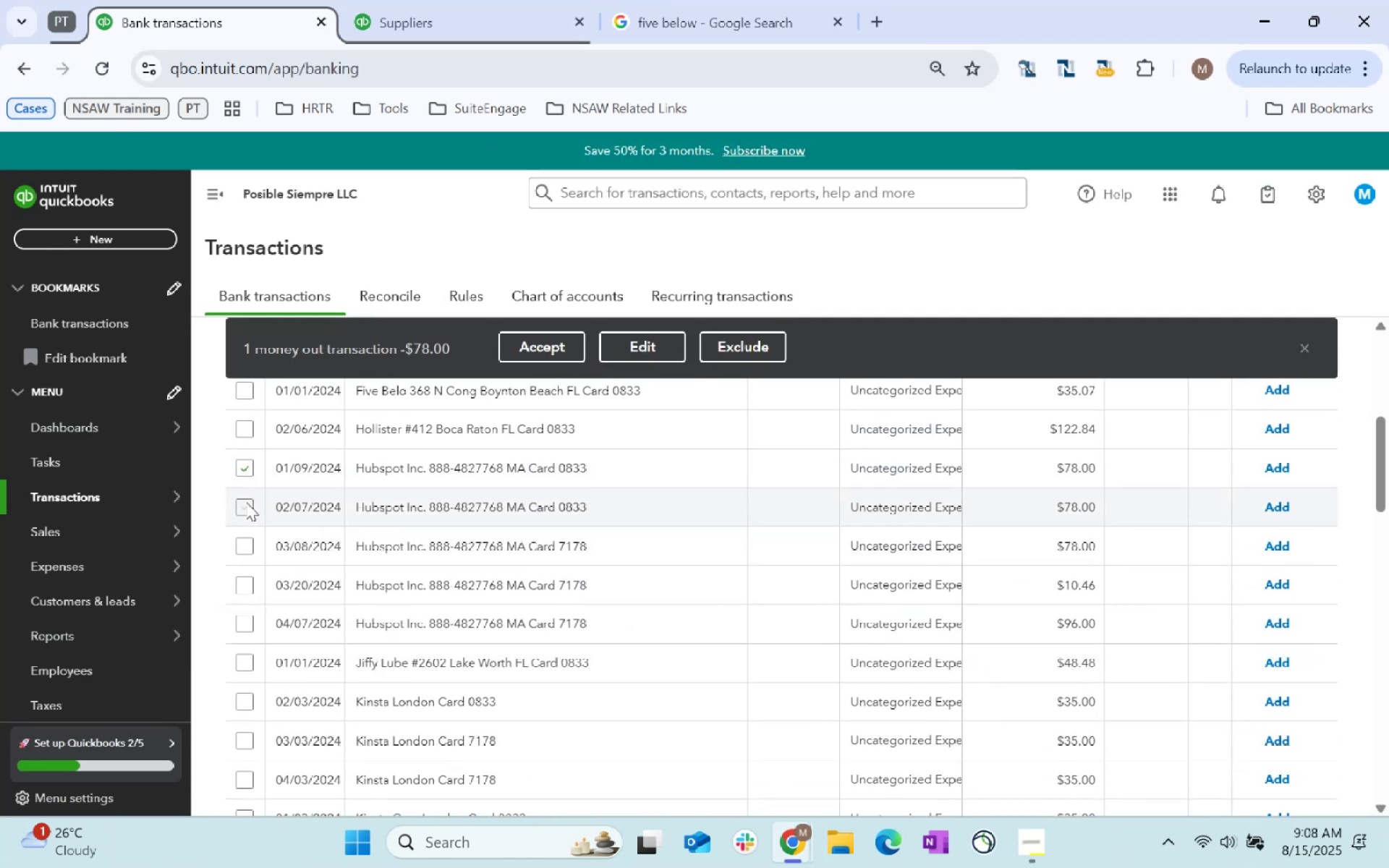 
left_click([245, 502])
 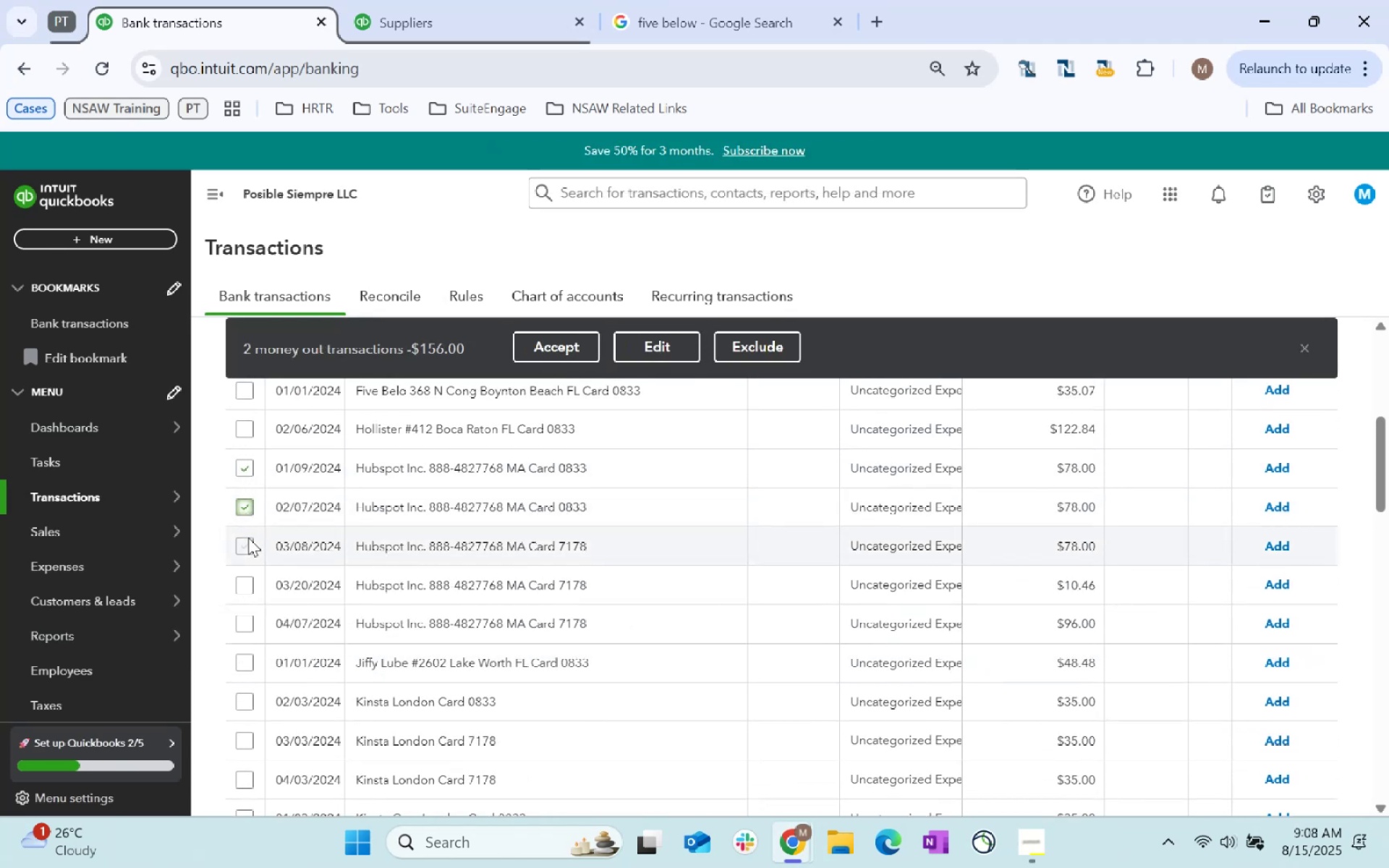 
left_click([248, 537])
 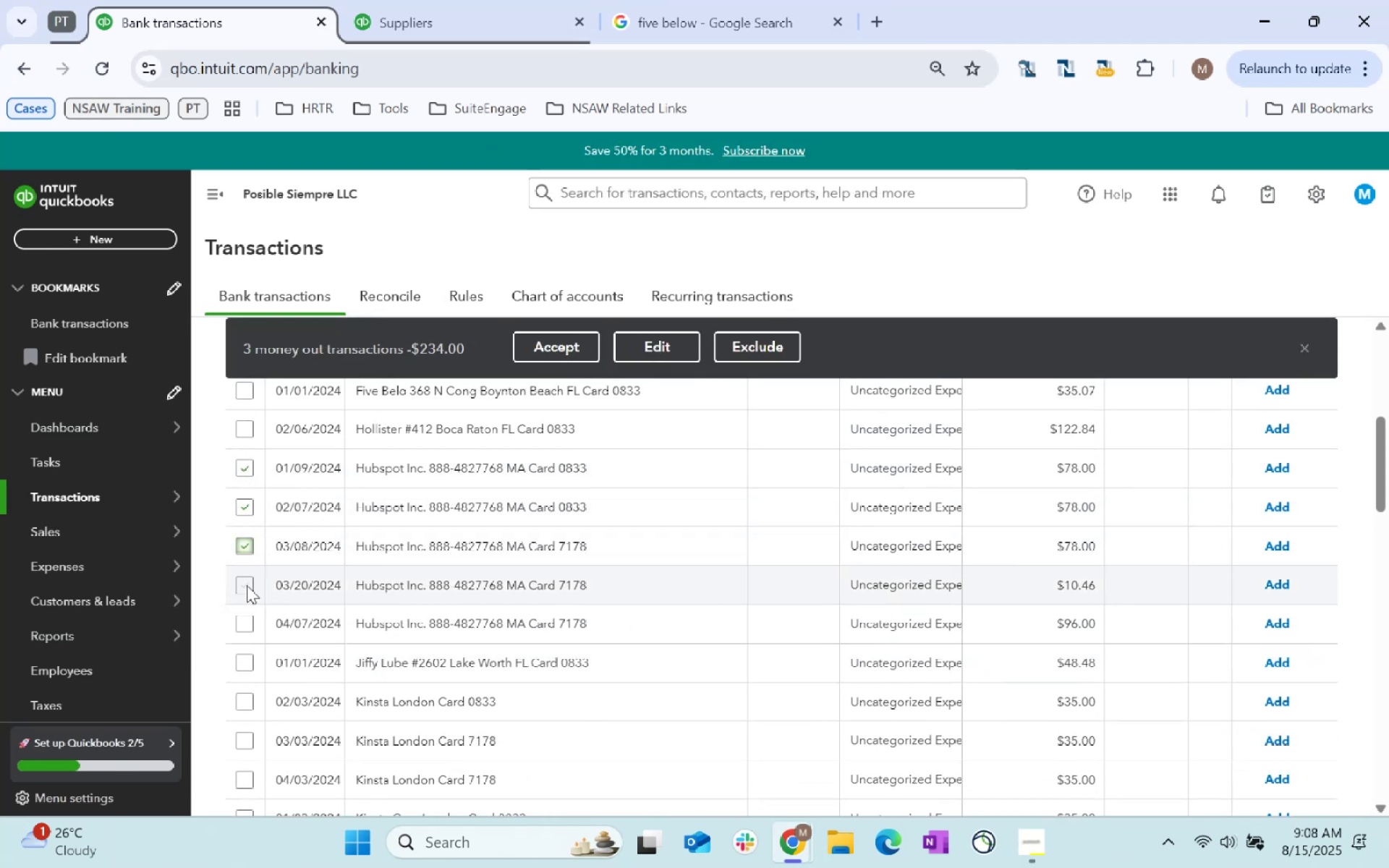 
left_click([247, 590])
 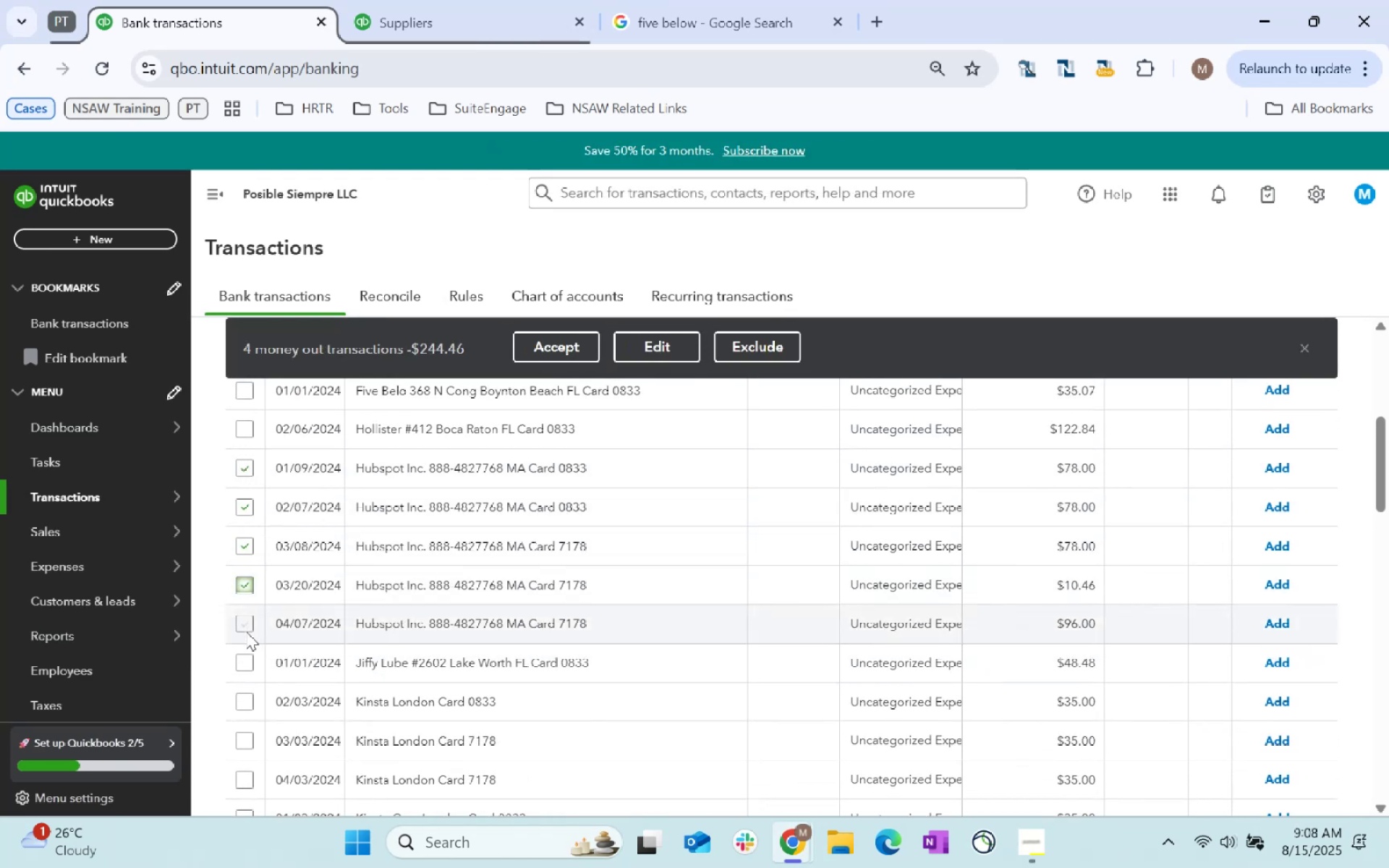 
left_click([246, 624])
 